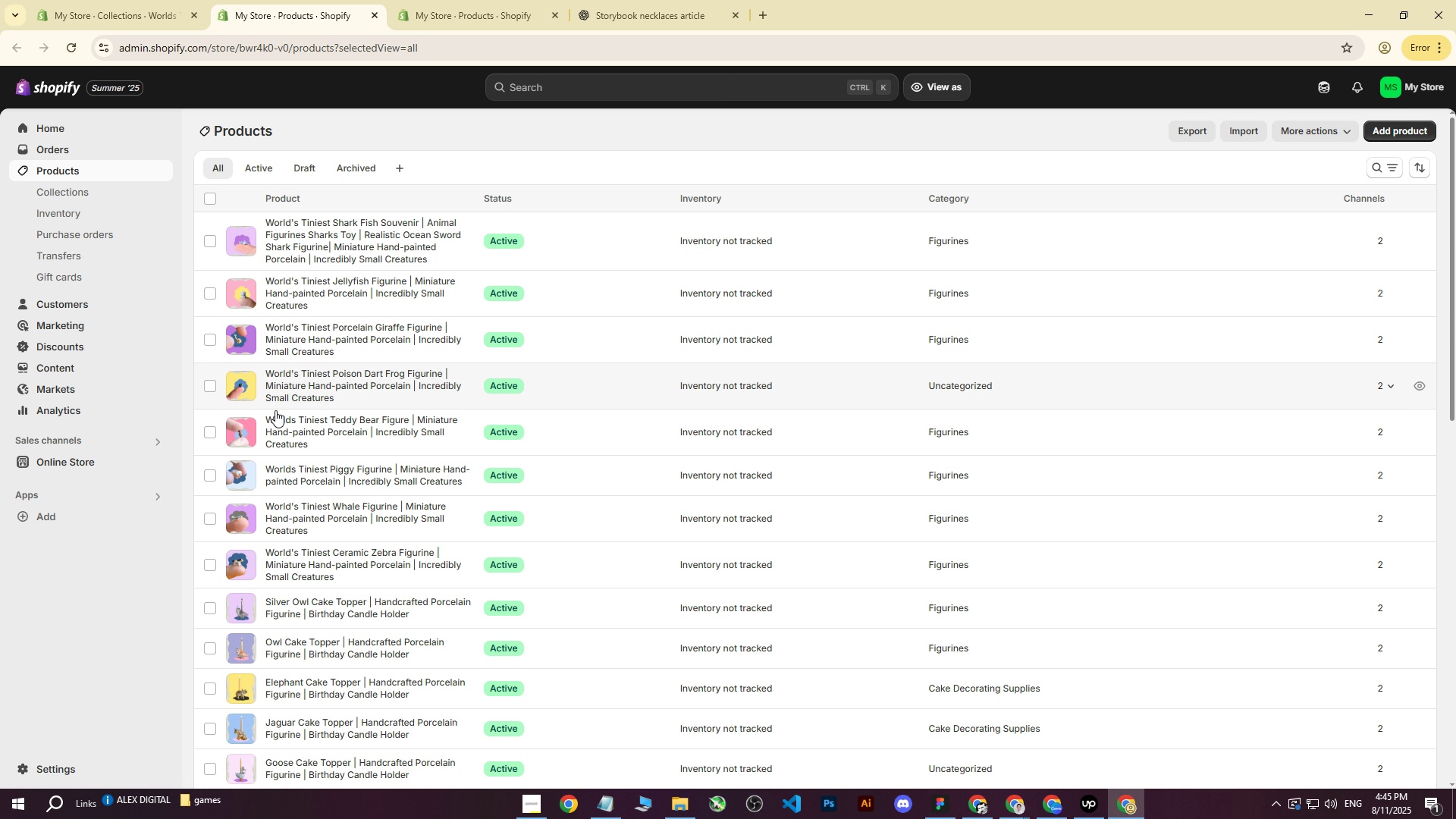 
double_click([274, 0])
 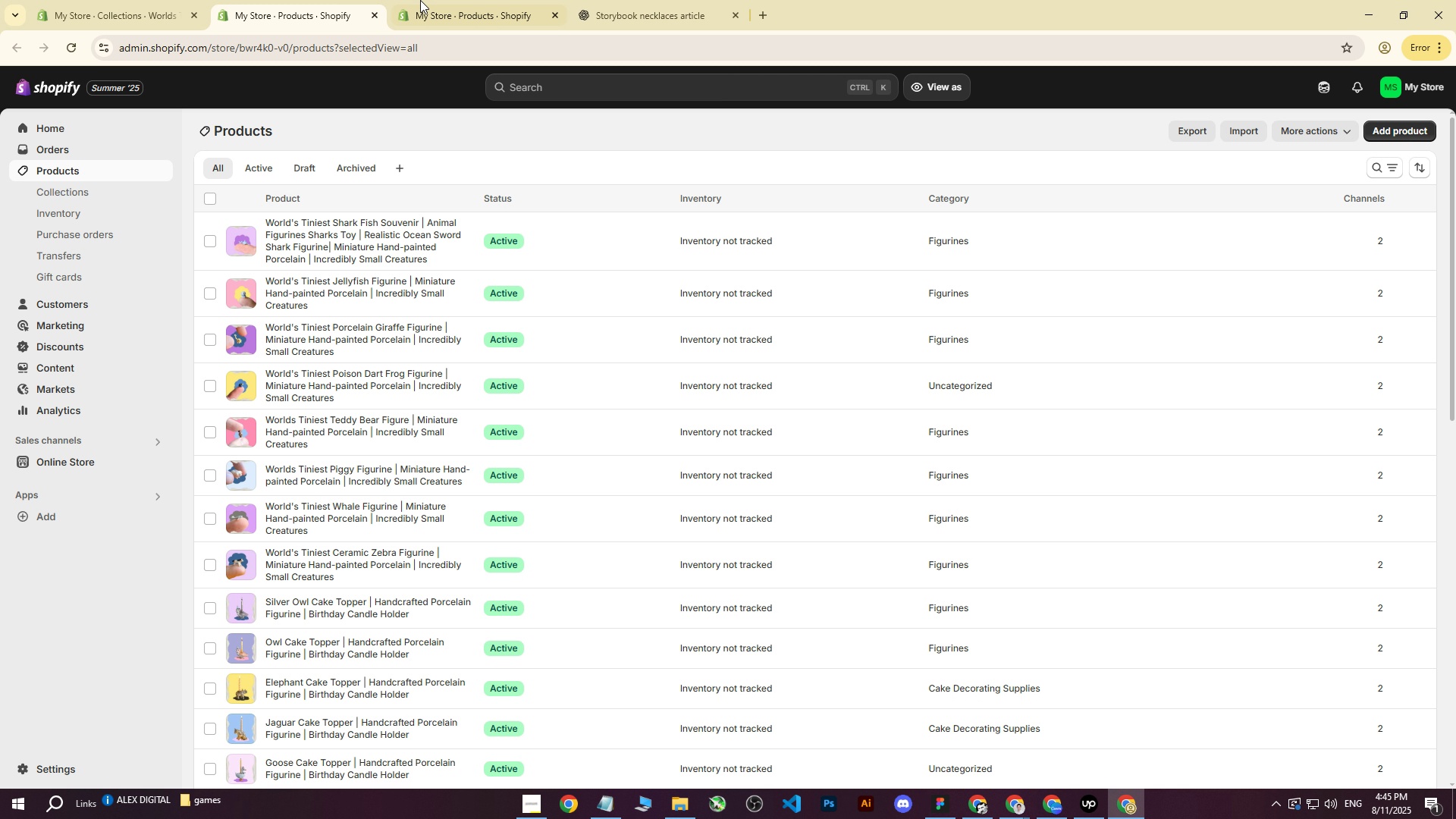 
left_click([471, 0])
 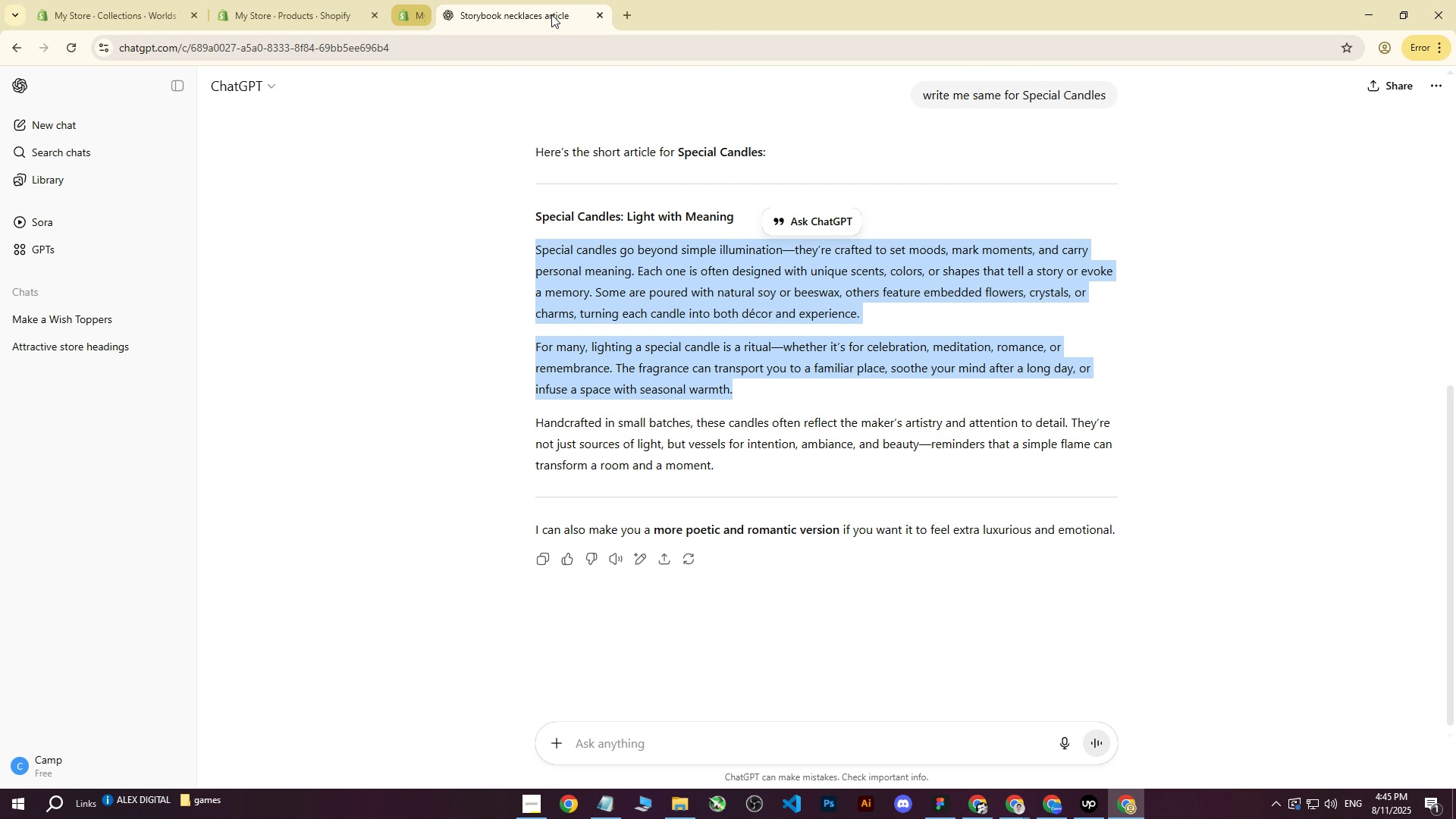 
double_click([501, 0])
 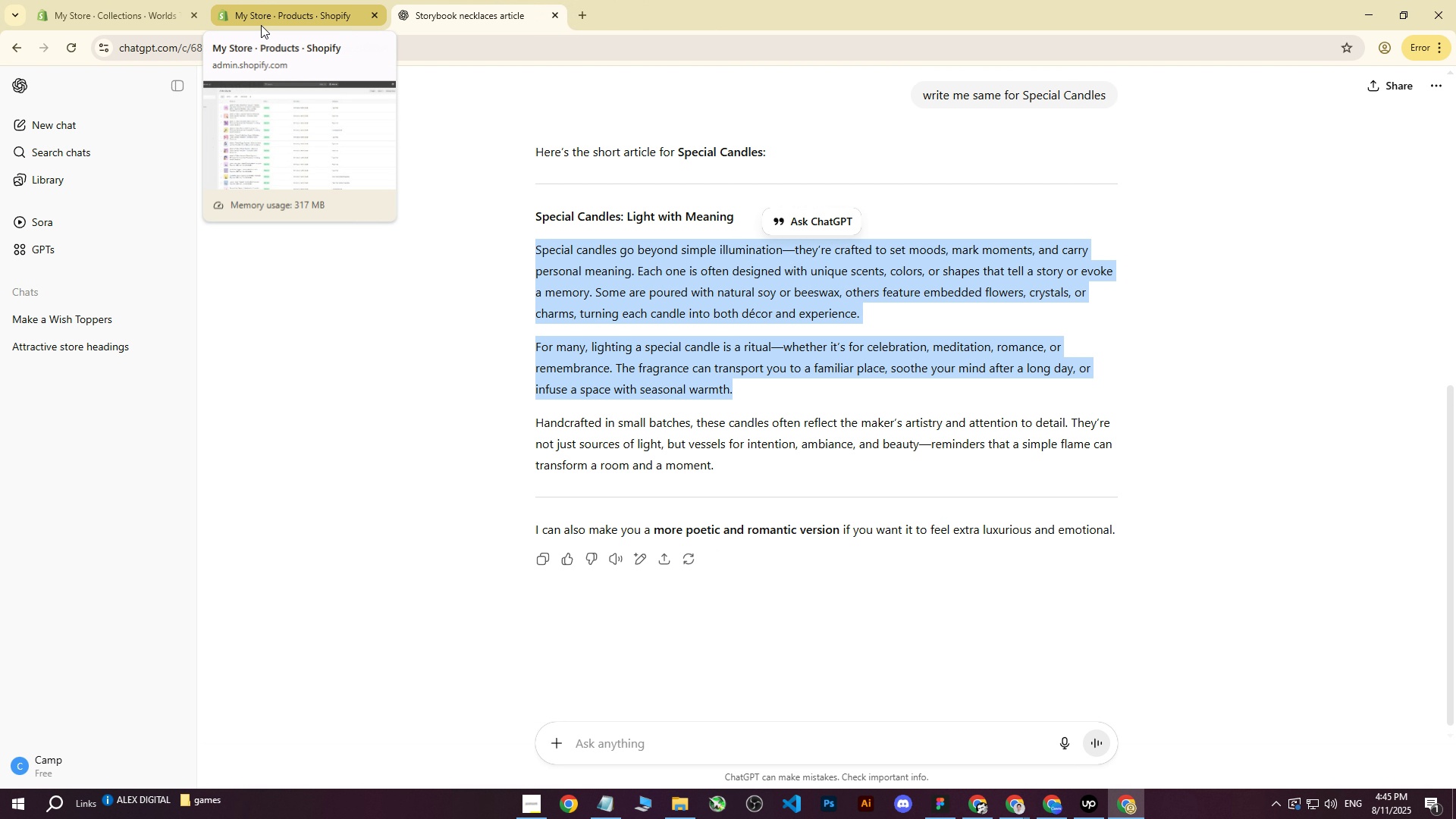 
left_click([248, 0])
 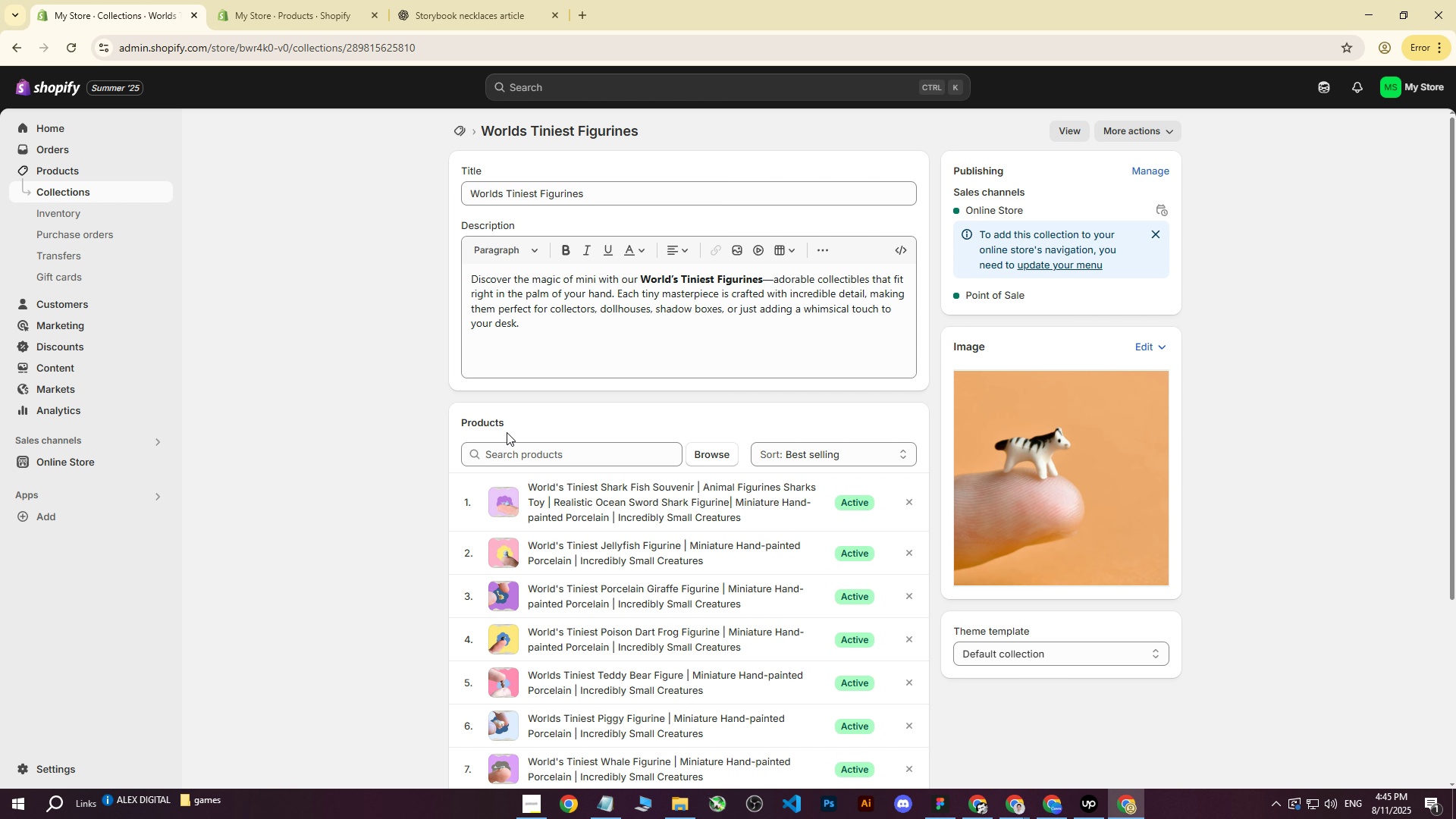 
wait(5.55)
 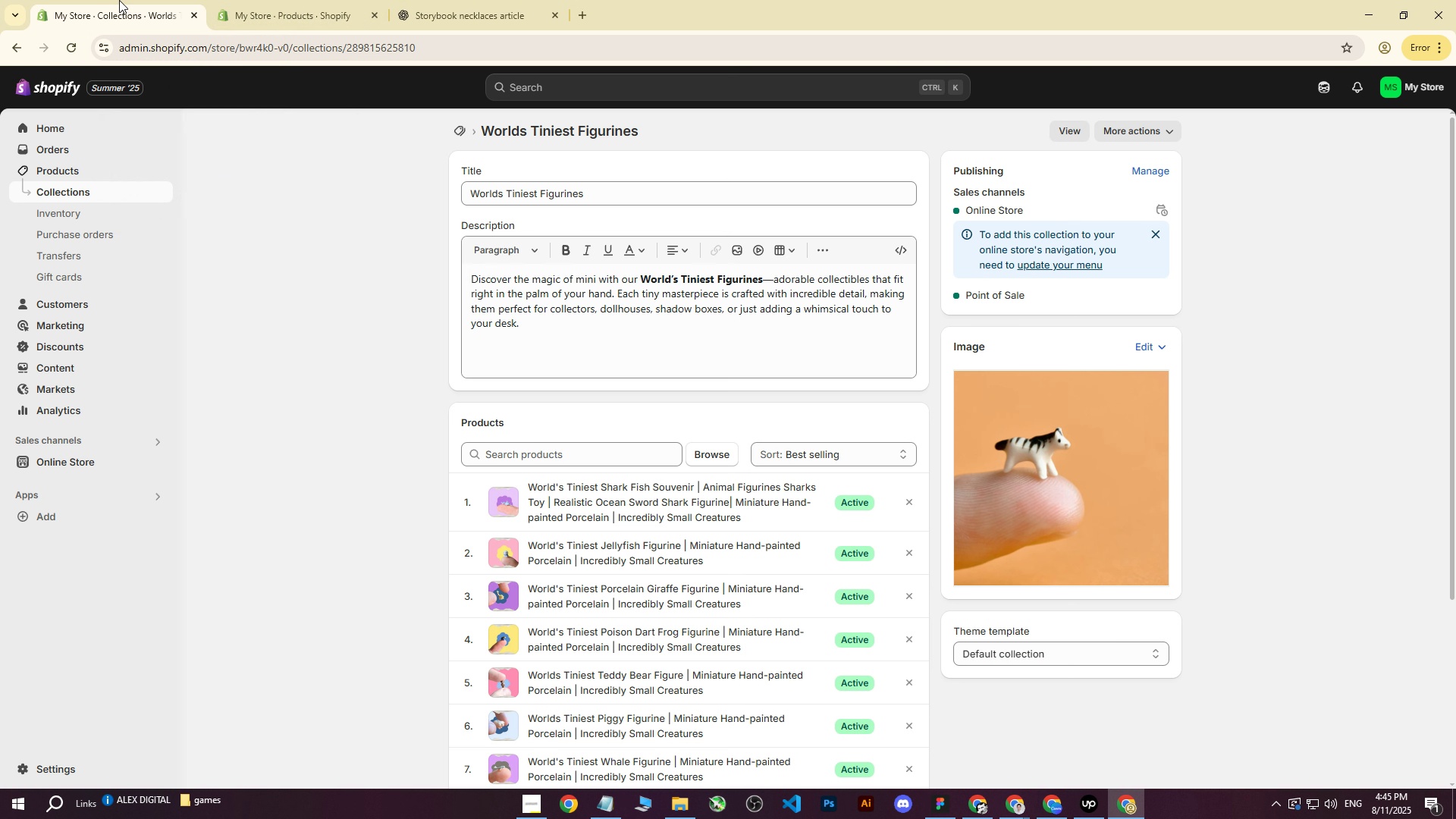 
scroll: coordinate [602, 531], scroll_direction: down, amount: 5.0
 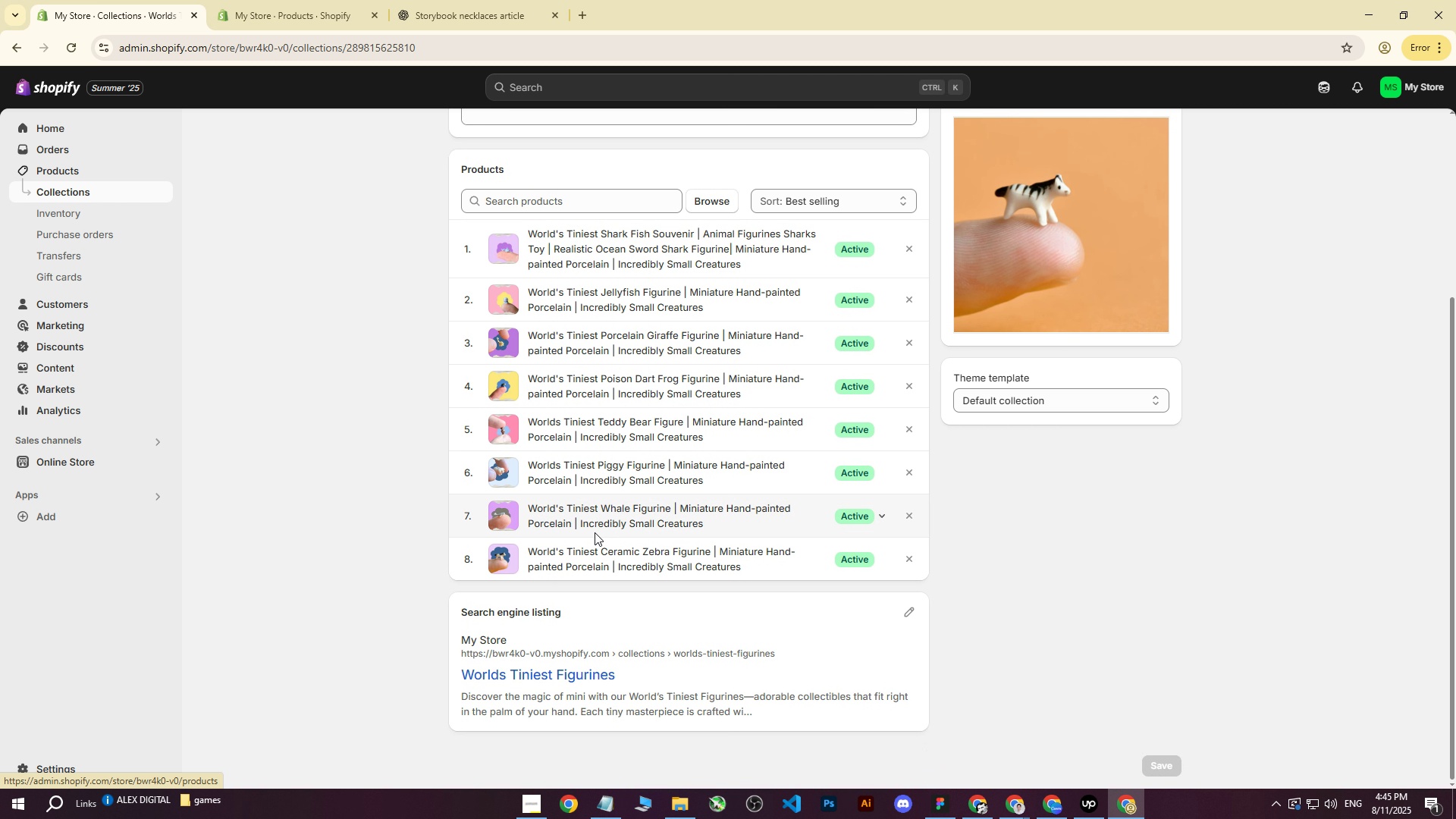 
scroll: coordinate [591, 532], scroll_direction: none, amount: 0.0
 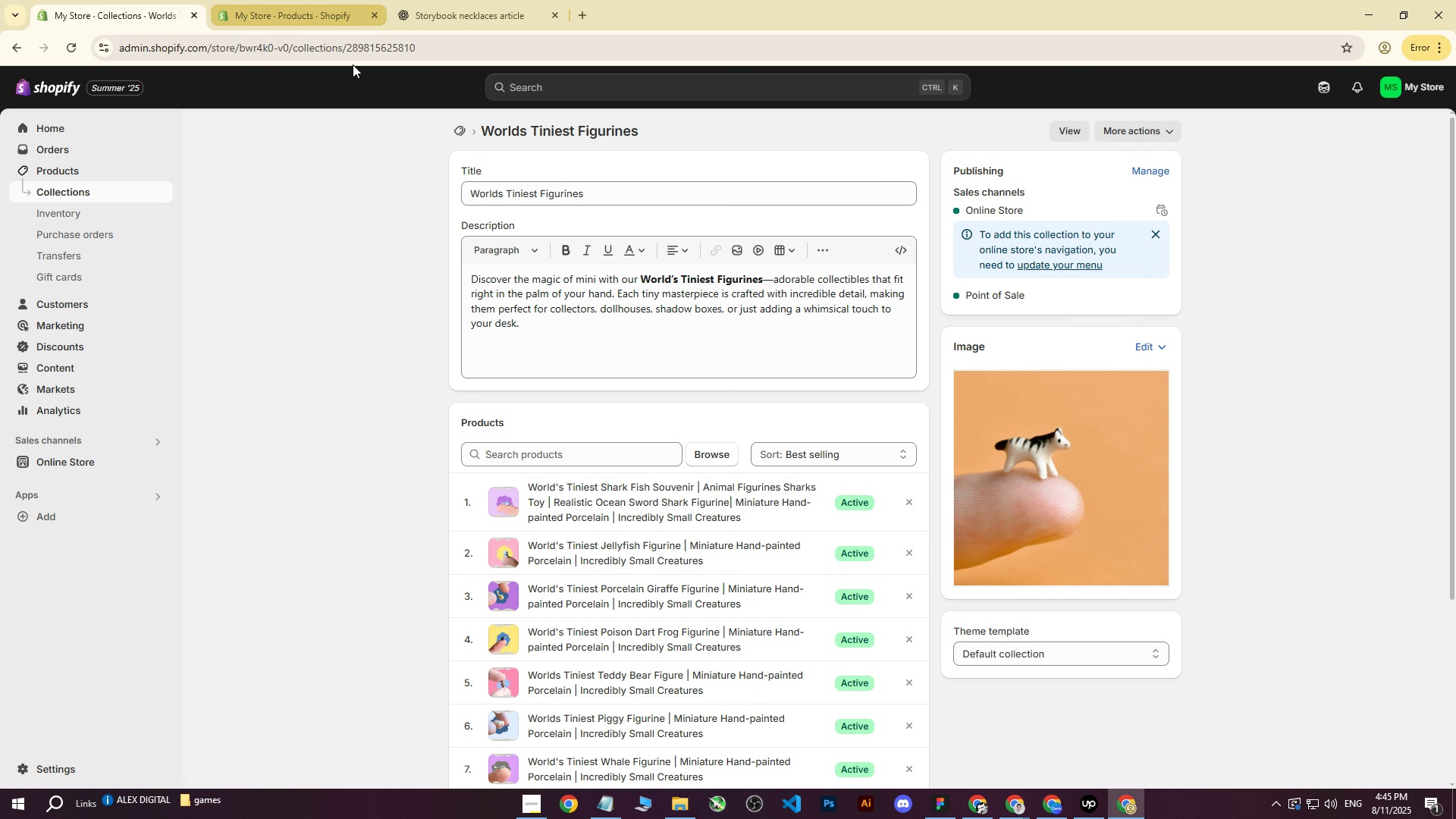 
scroll: coordinate [591, 532], scroll_direction: up, amount: 8.0
 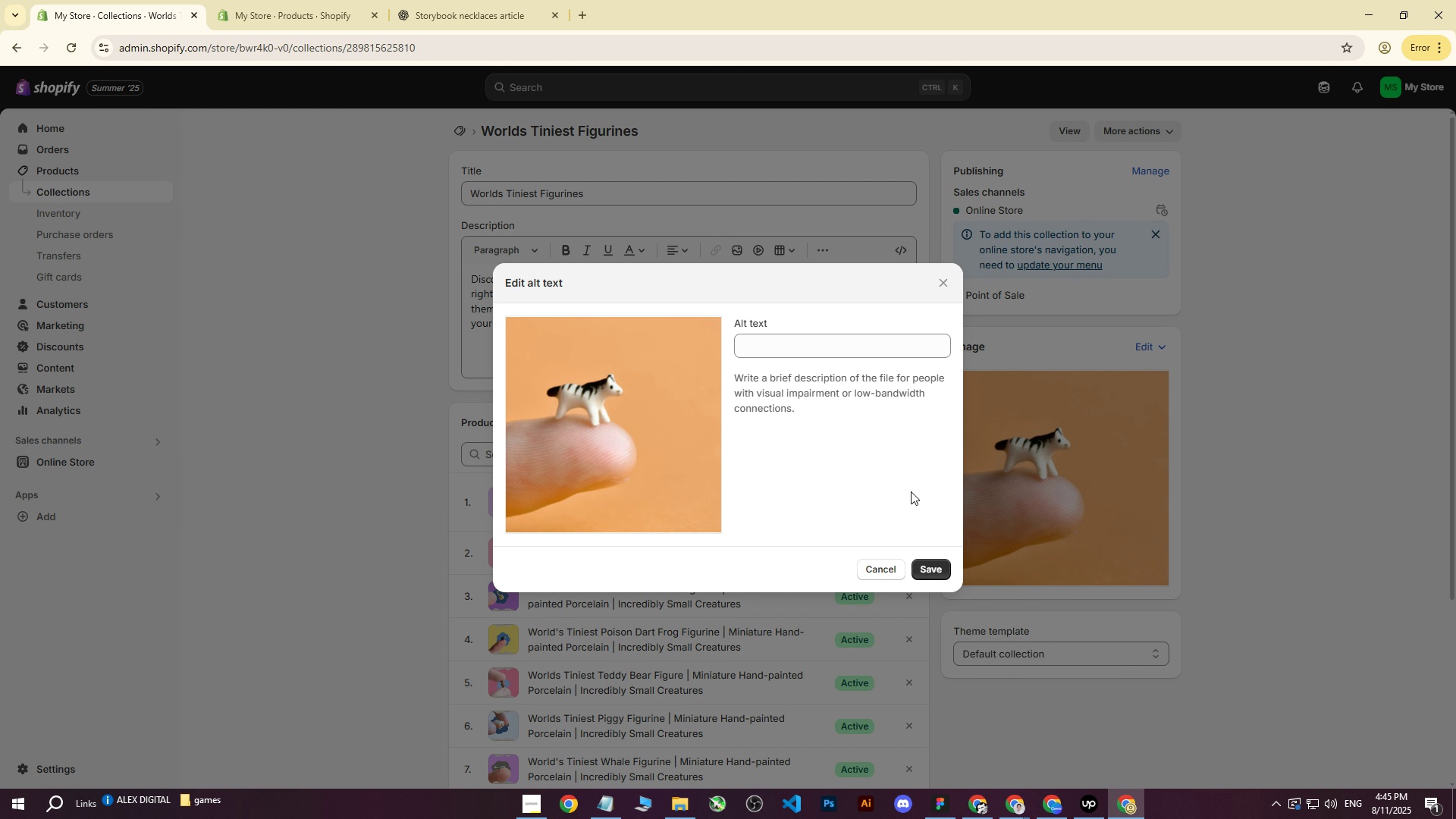 
left_click([1065, 455])
 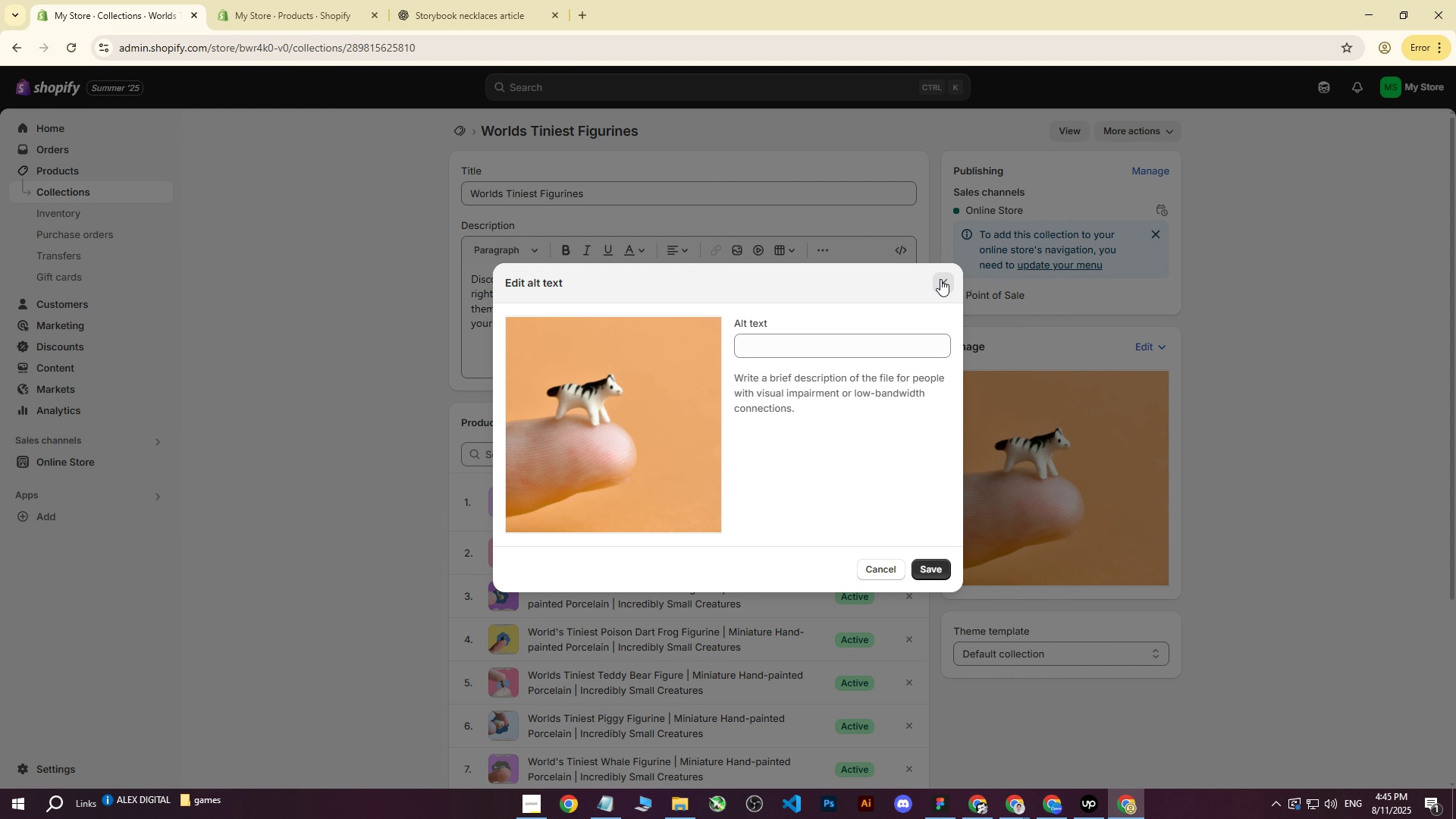 
double_click([1163, 347])
 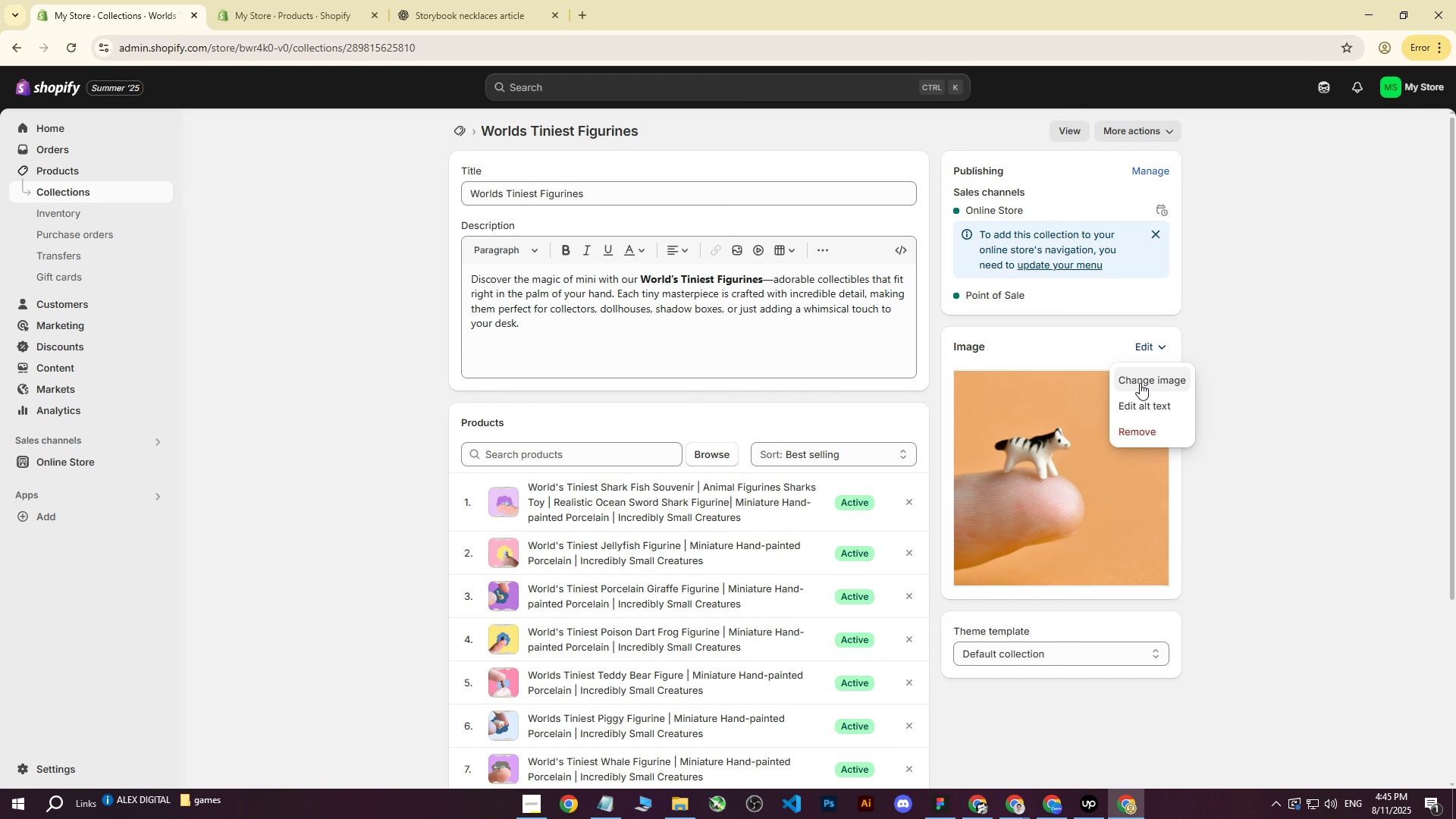 
left_click([1141, 380])
 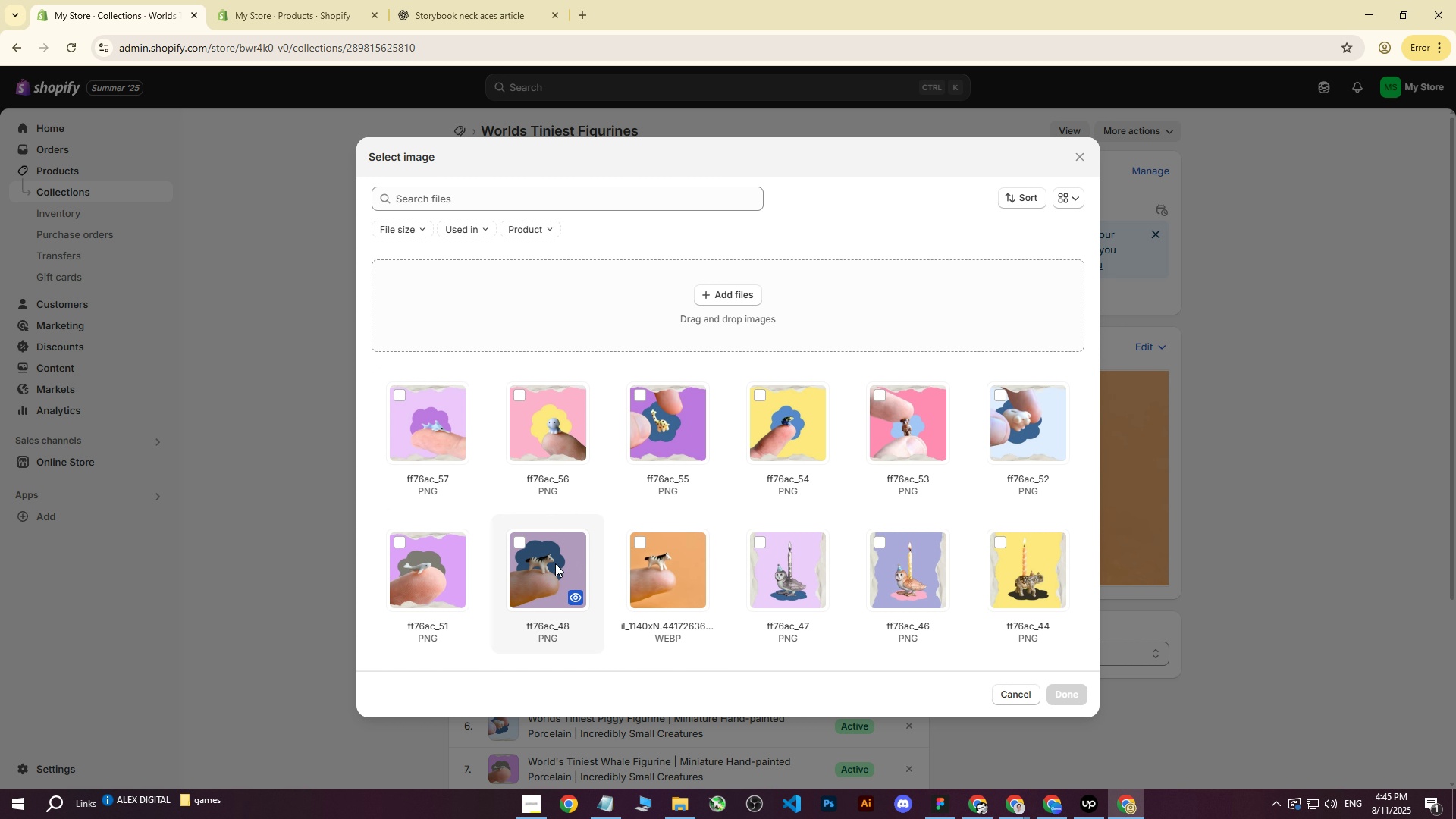 
left_click([551, 573])
 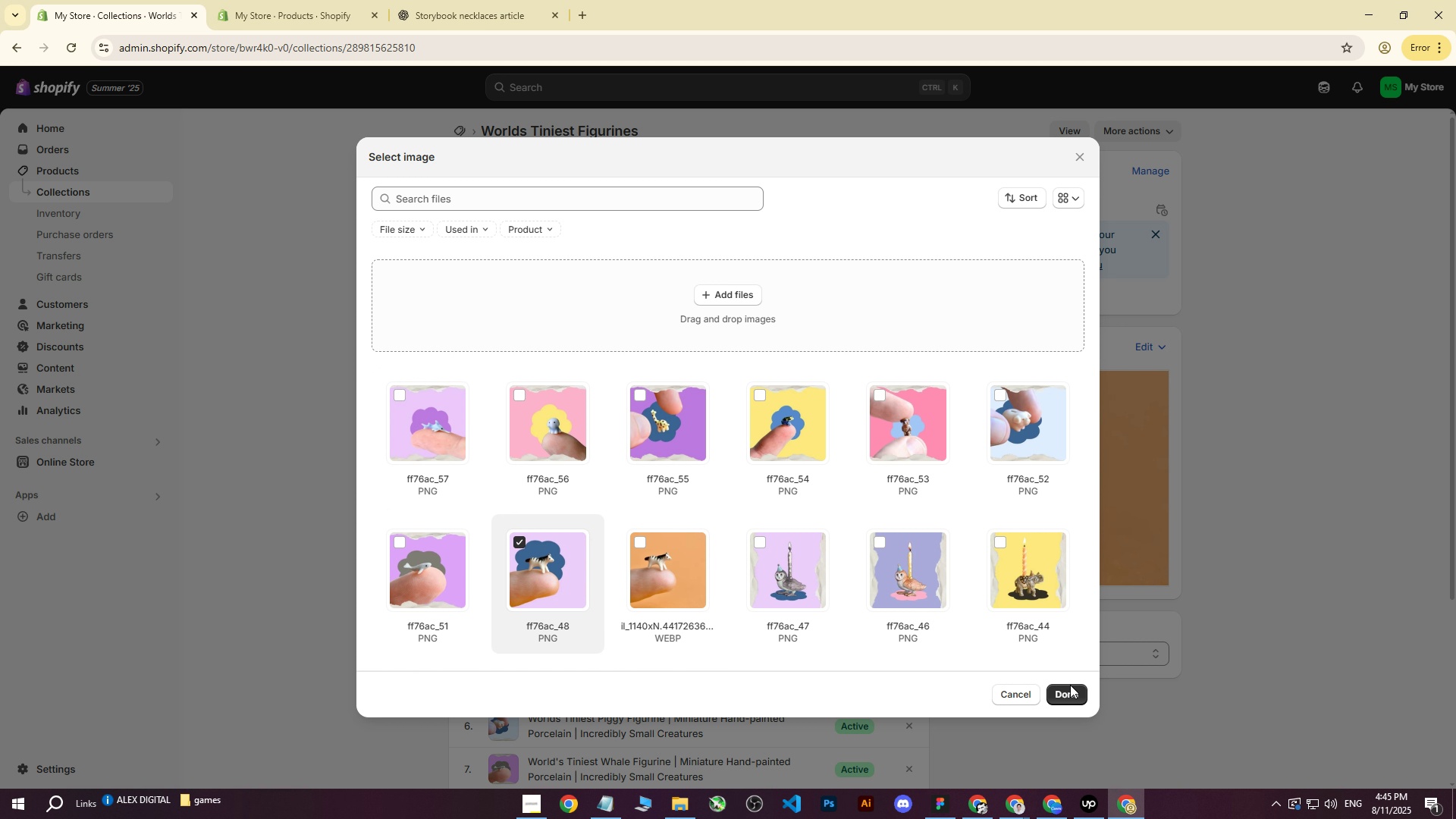 
left_click([1059, 693])
 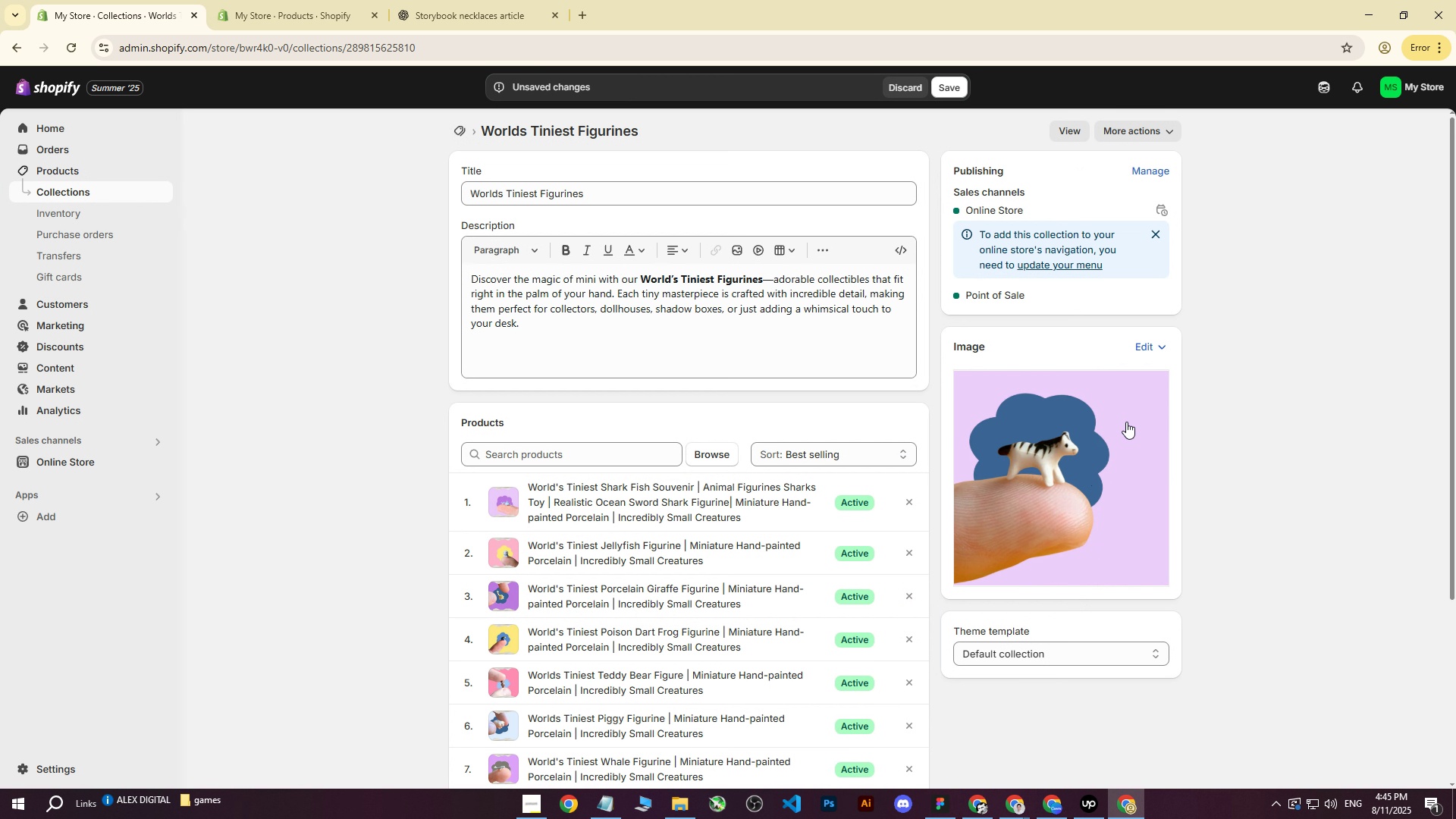 
left_click([1148, 350])
 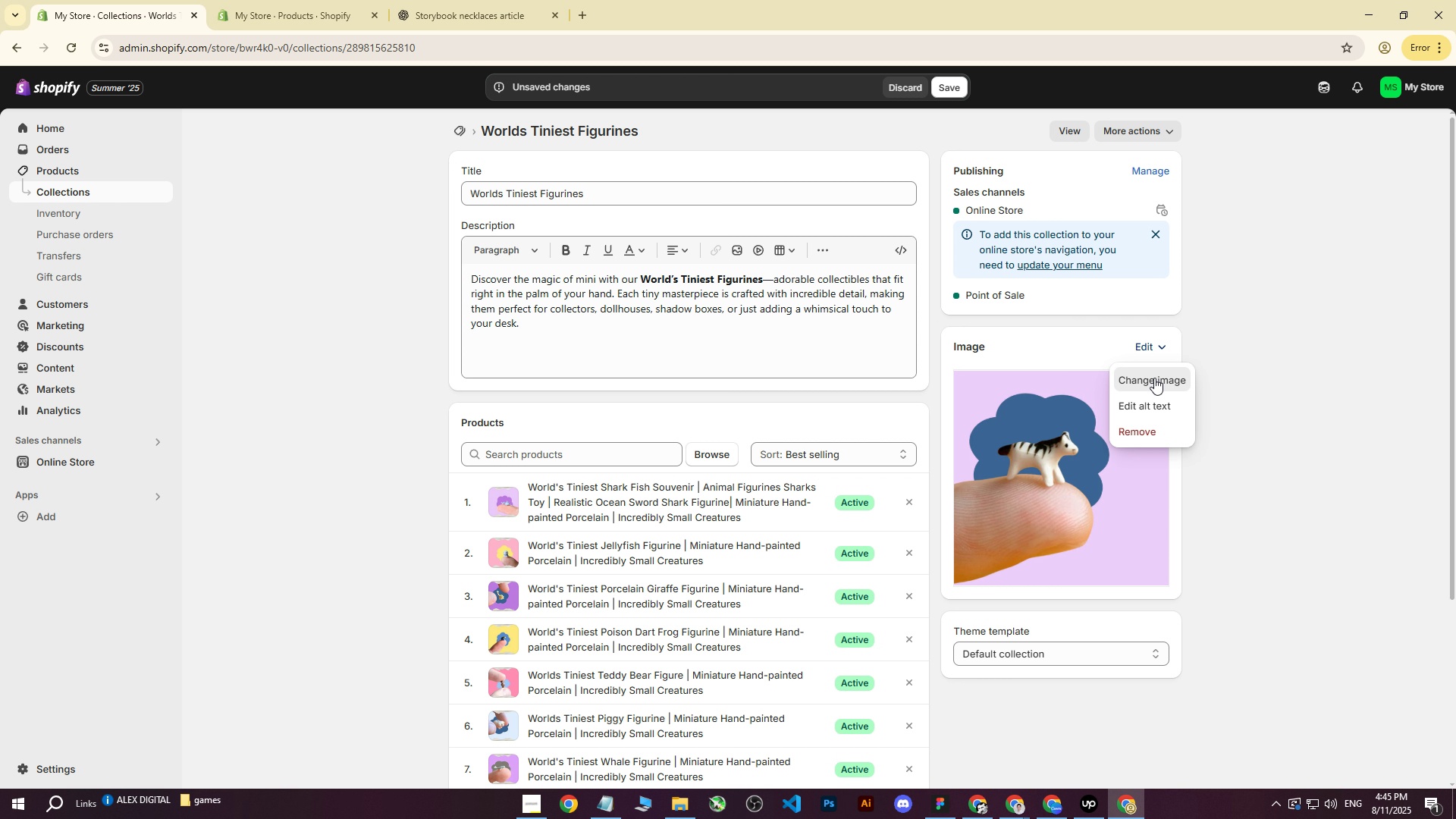 
left_click([1154, 378])
 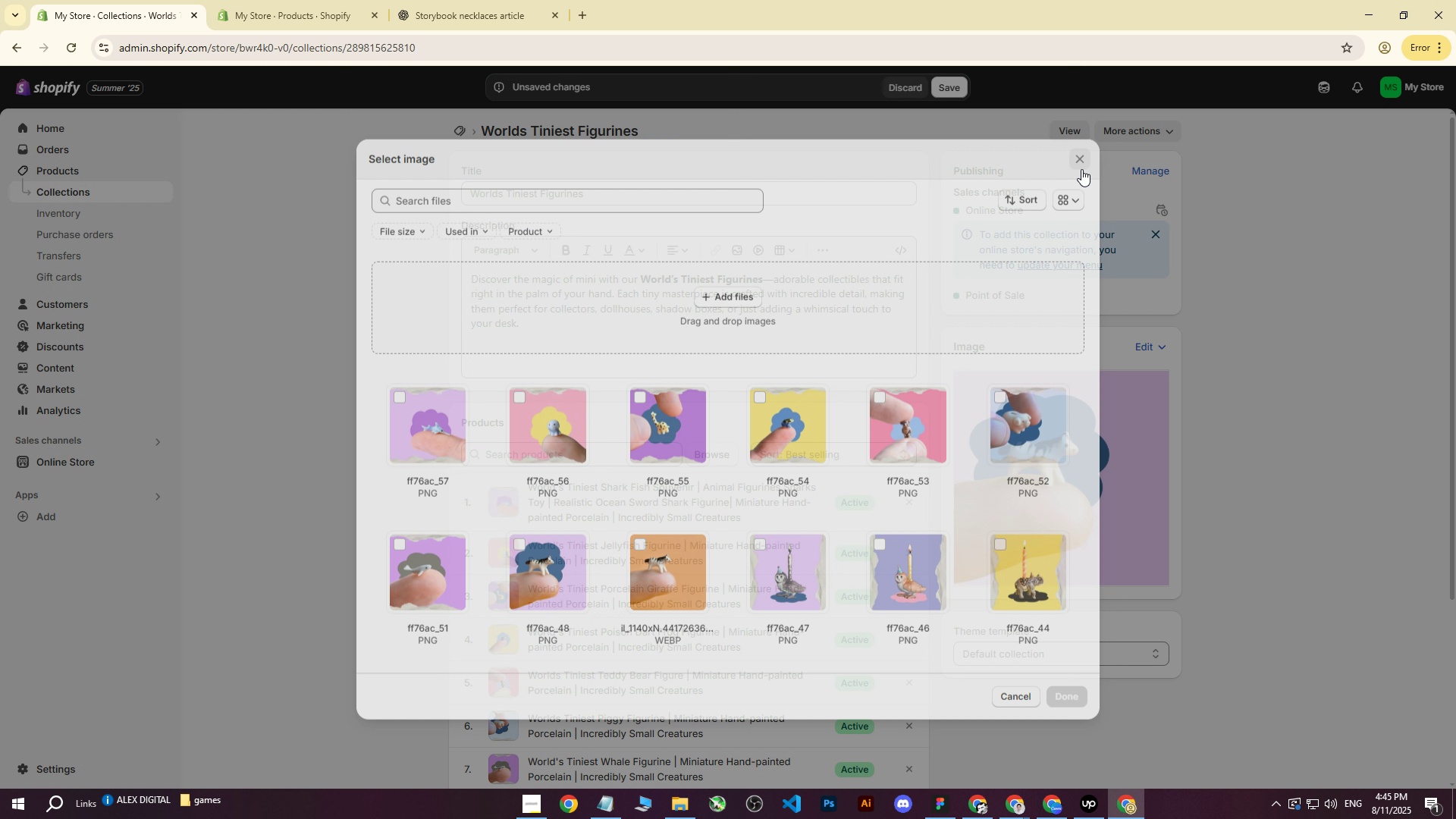 
double_click([1084, 467])
 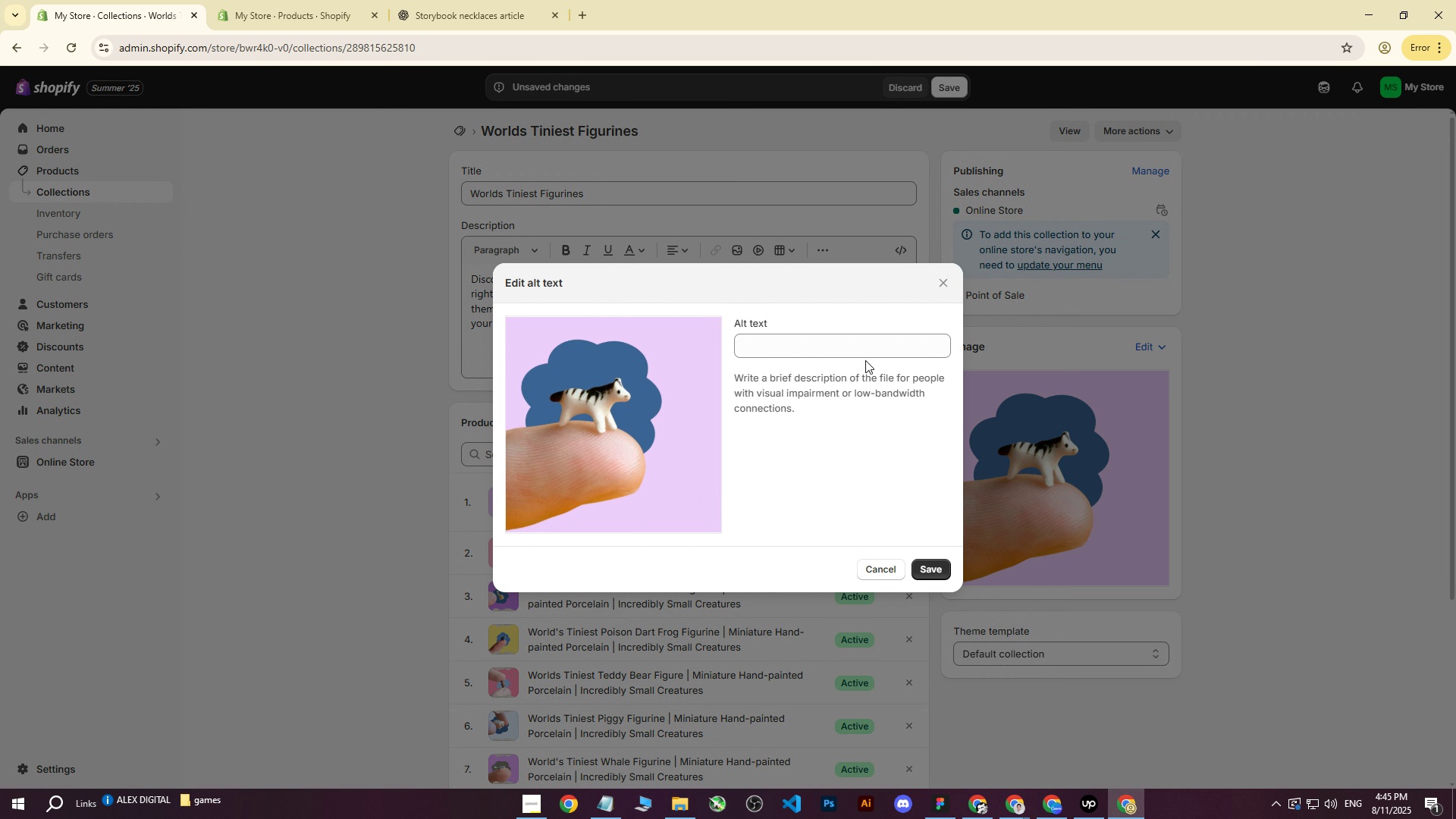 
left_click([853, 351])
 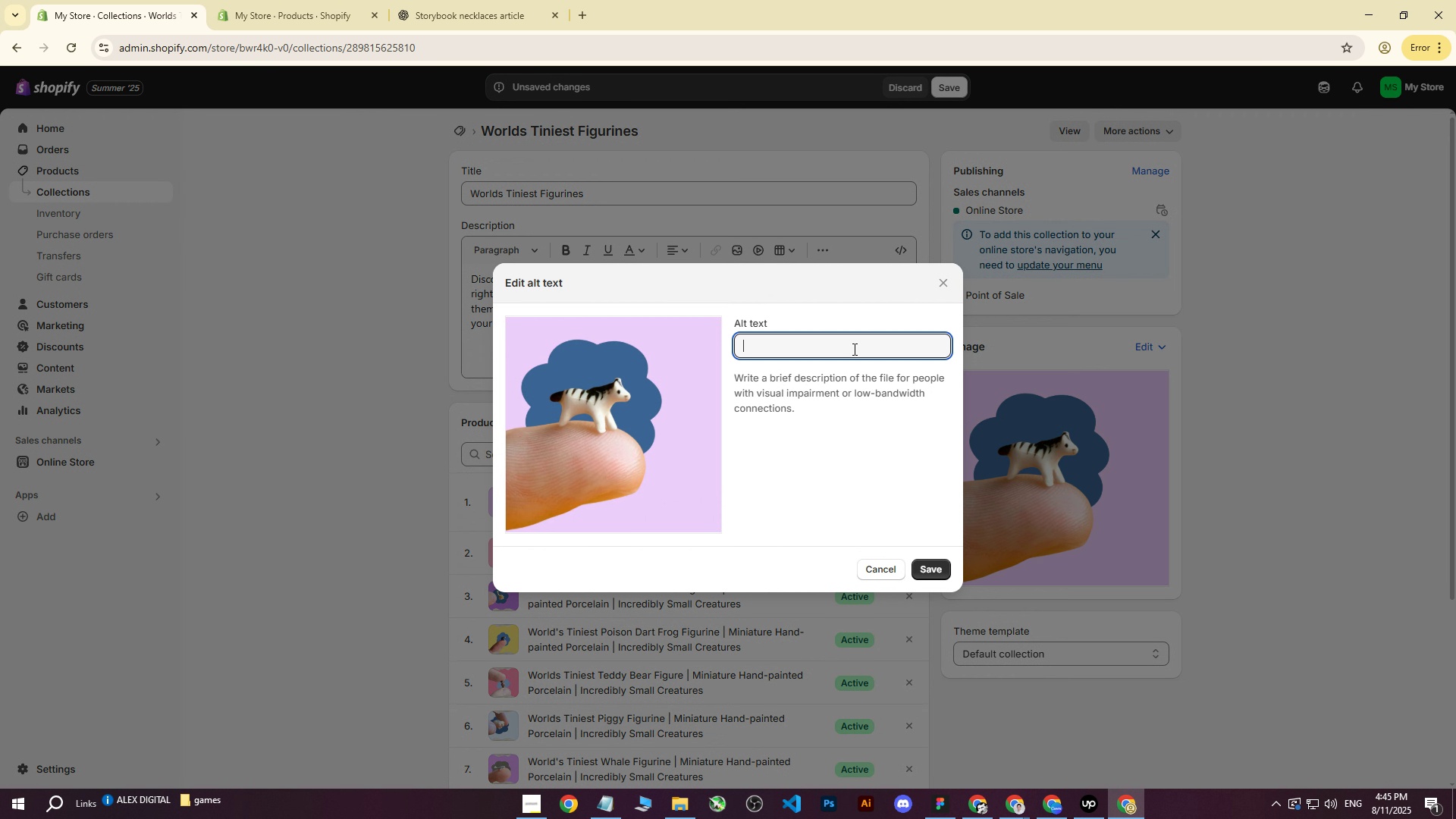 
key(CapsLock)
 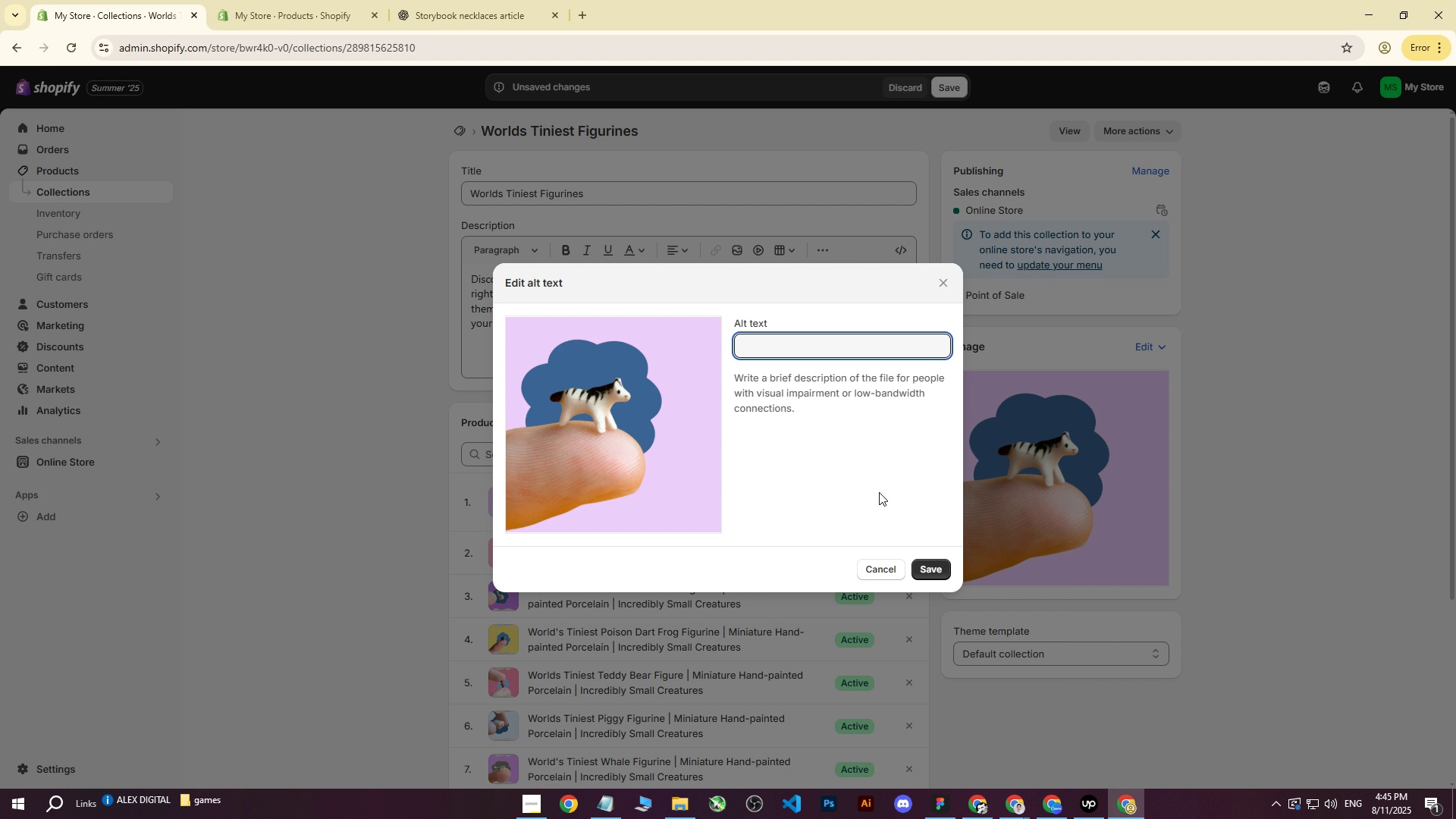 
key(CapsLock)
 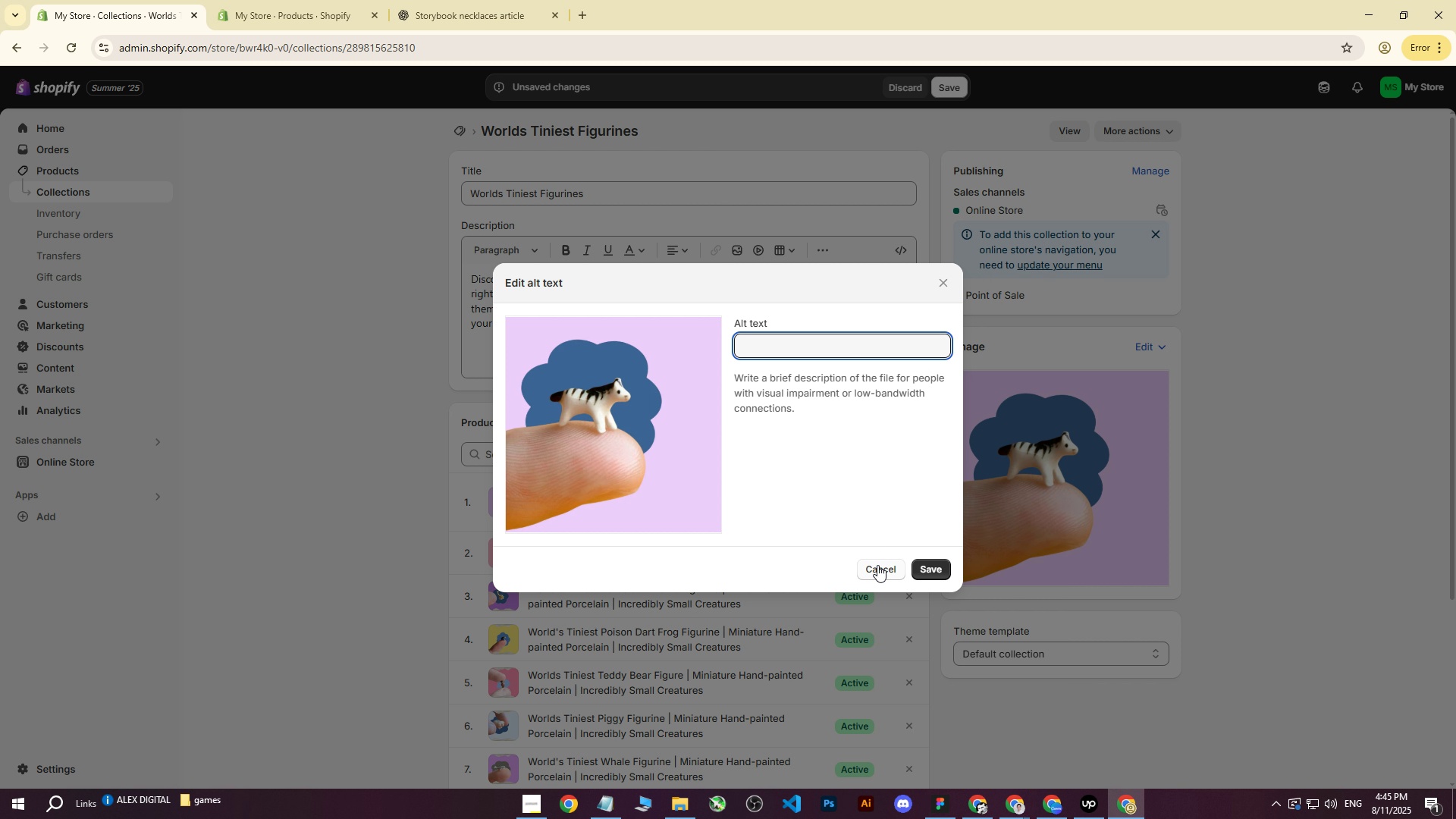 
key(T)
 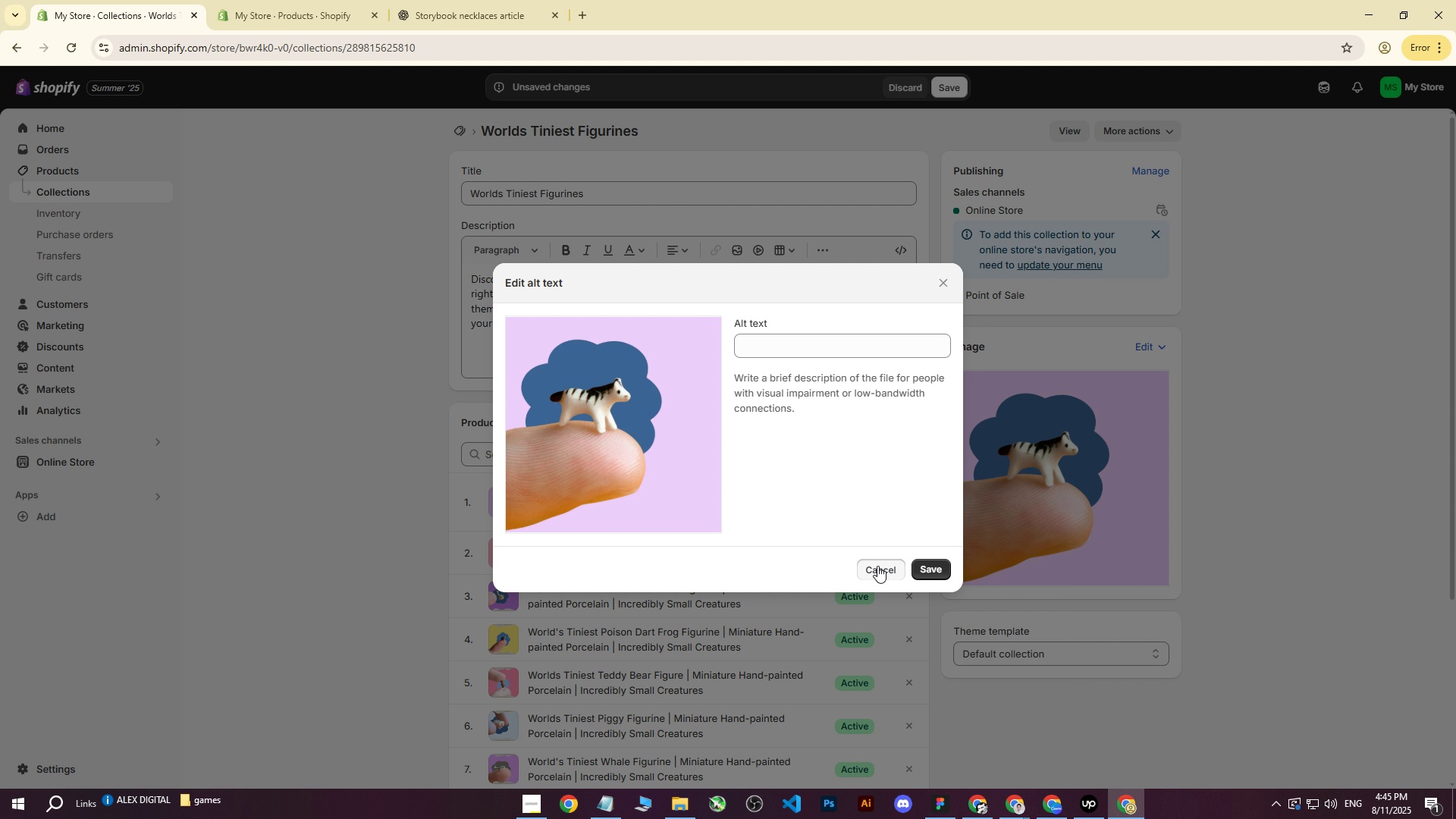 
key(CapsLock)
 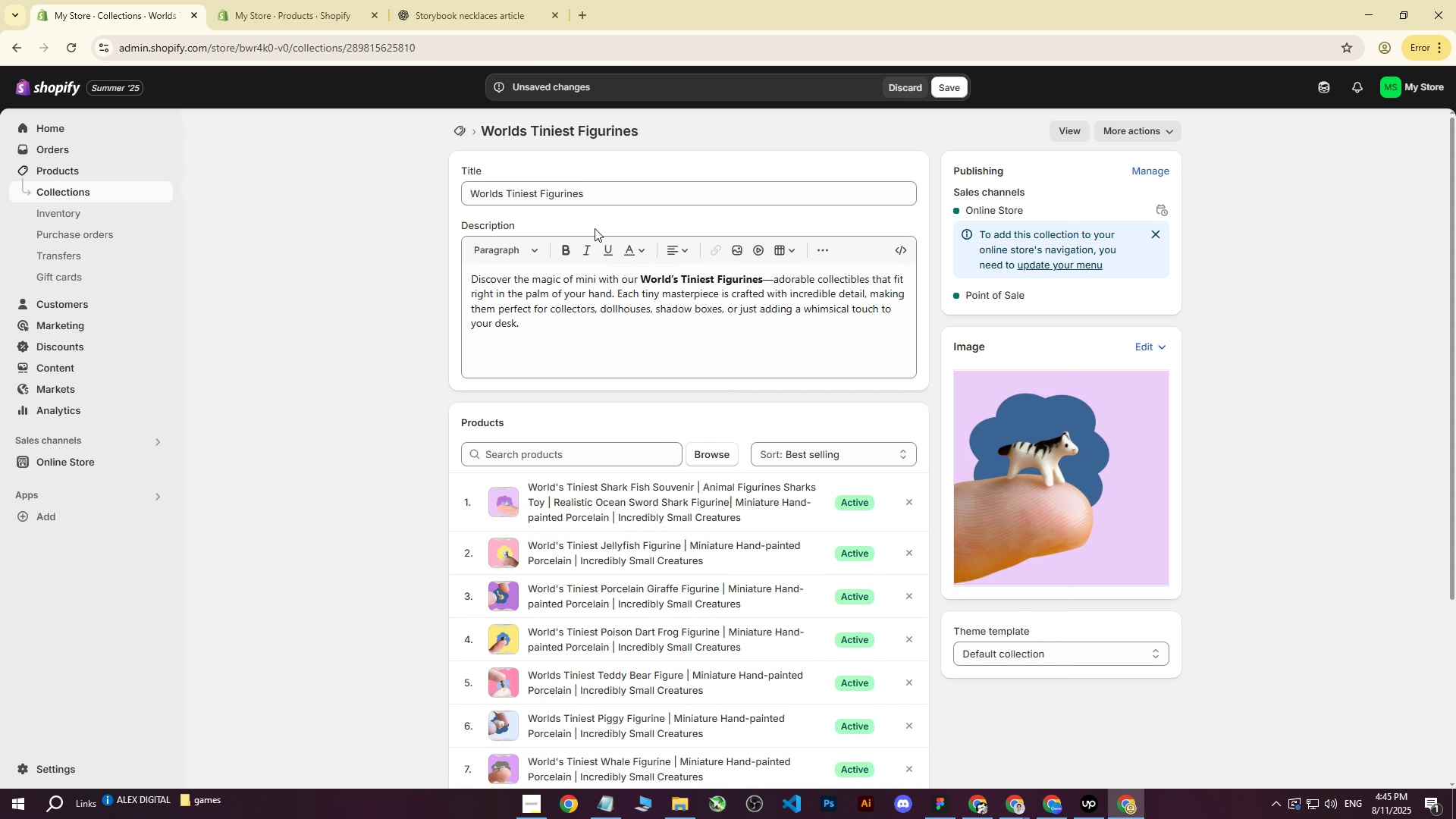 
key(T)
 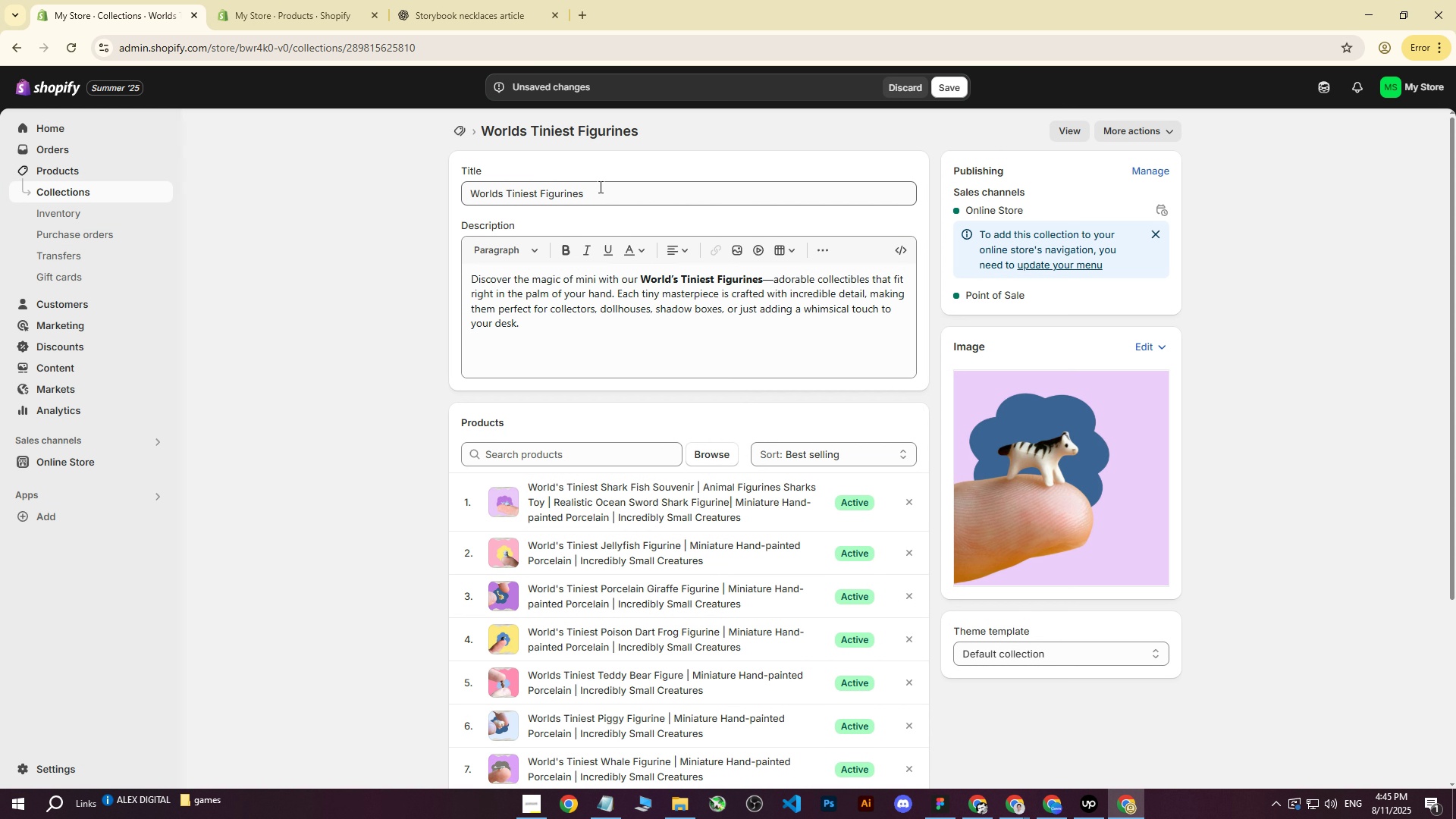 
key(Backspace)
 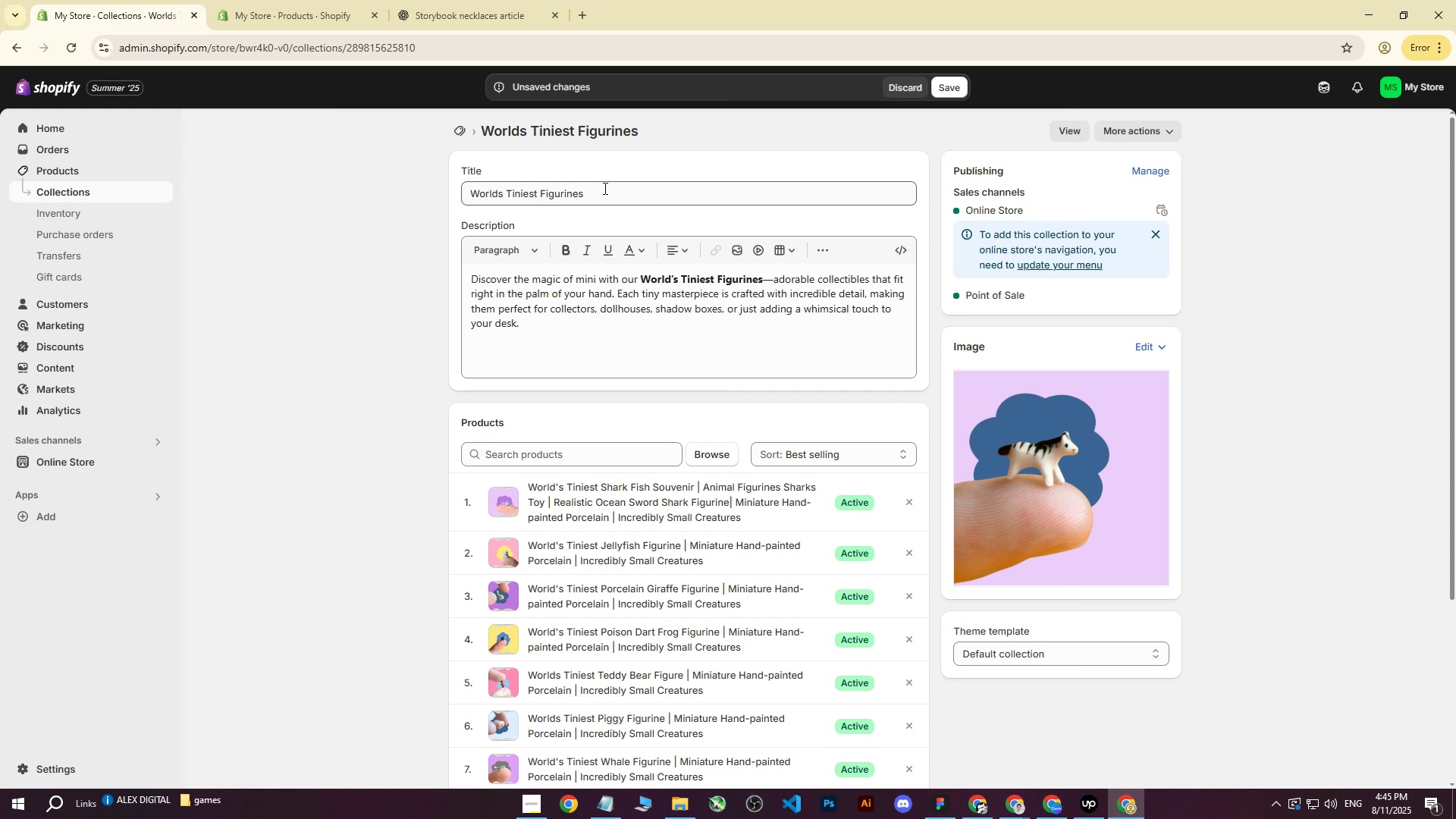 
key(Backspace)
 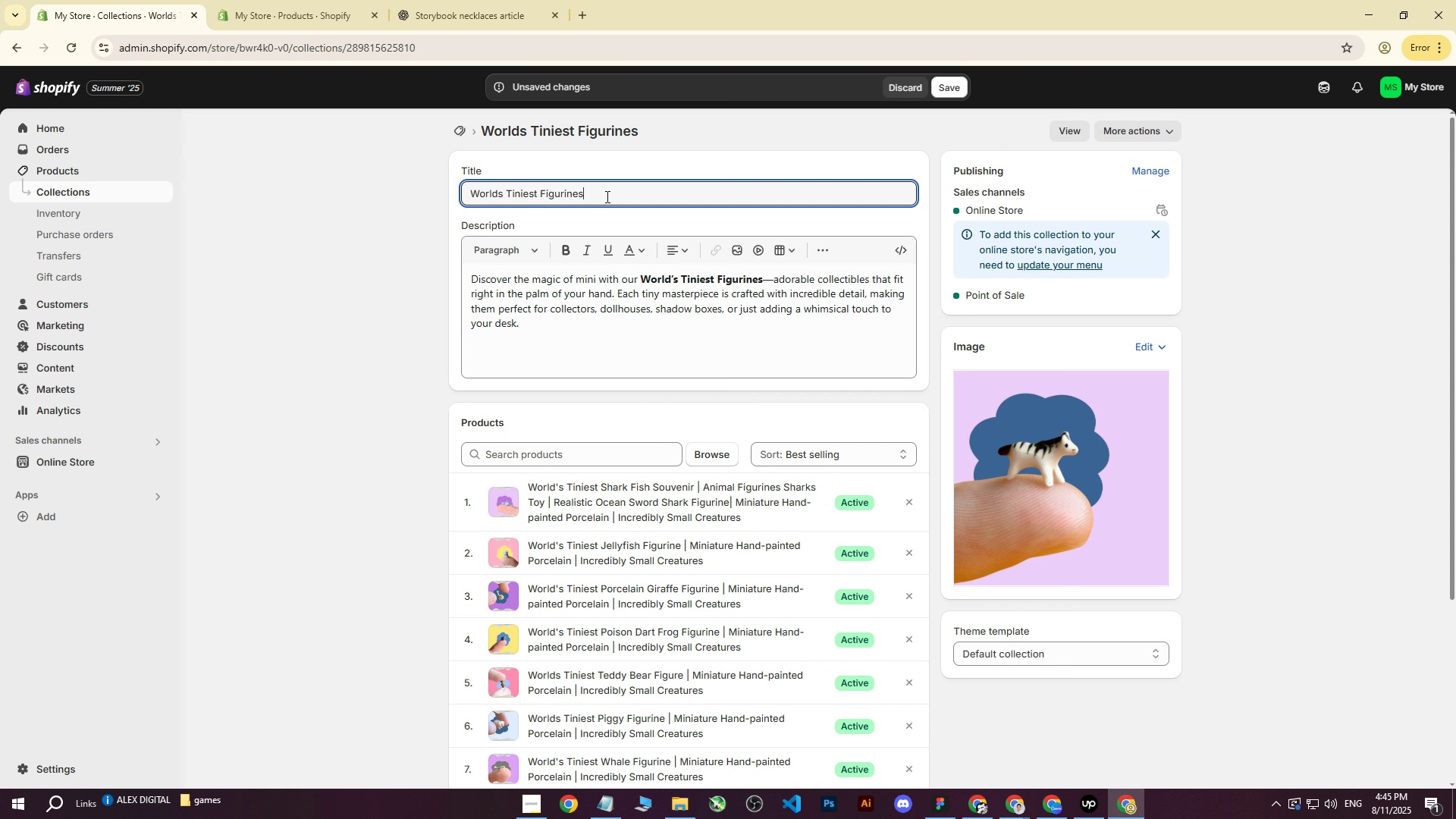 
key(CapsLock)
 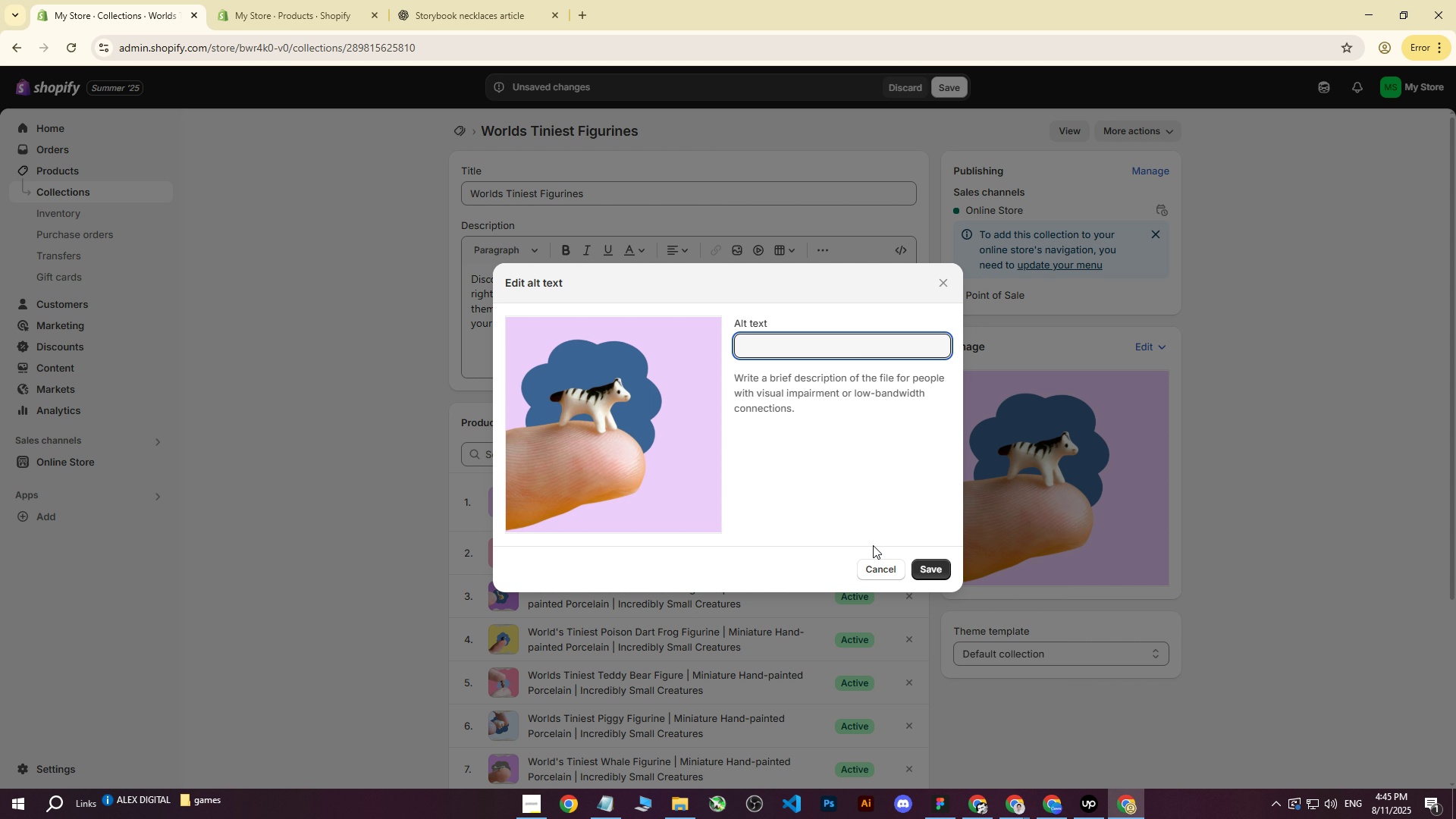 
left_click([877, 566])
 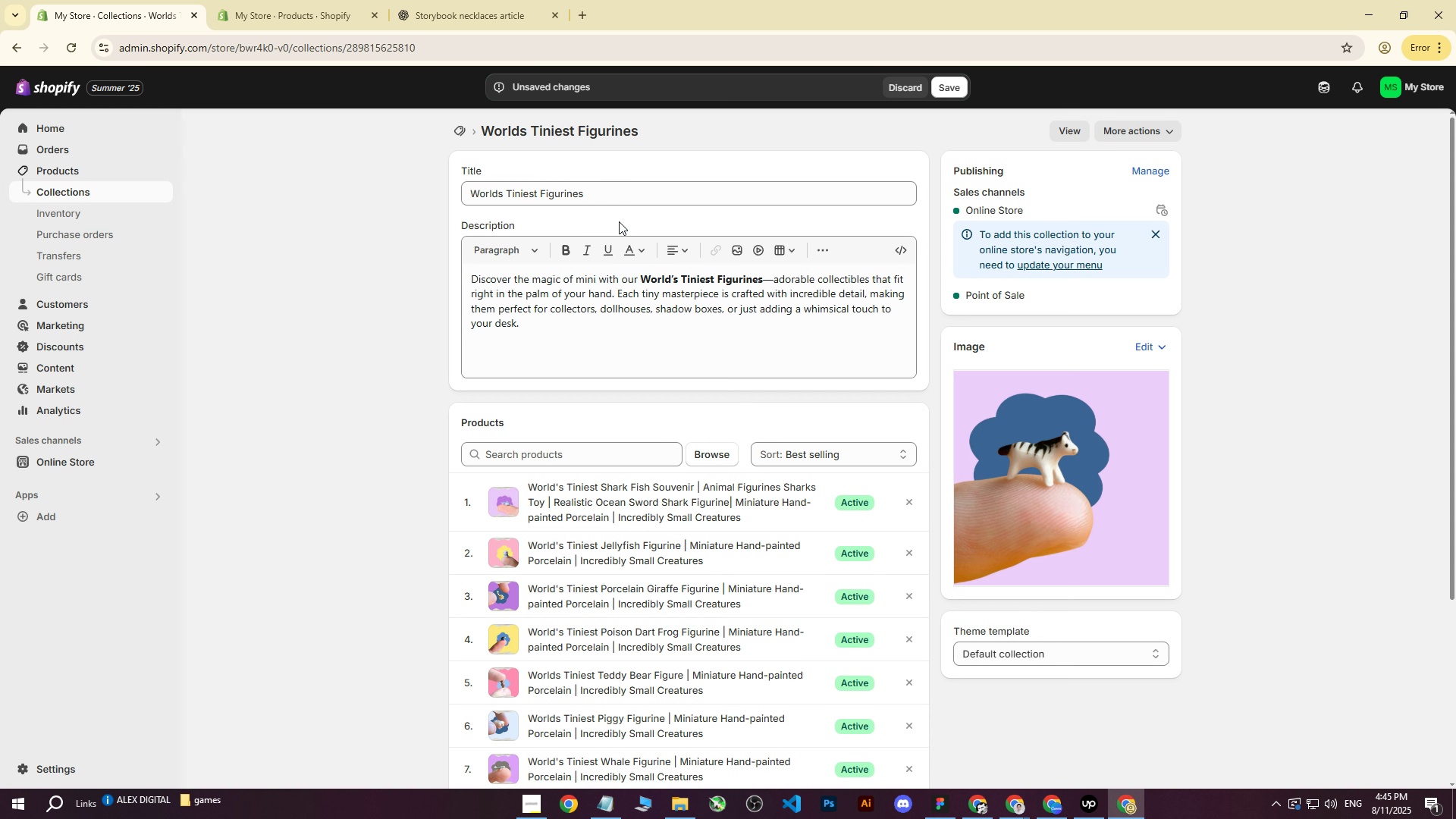 
left_click_drag(start_coordinate=[610, 196], to_coordinate=[466, 197])
 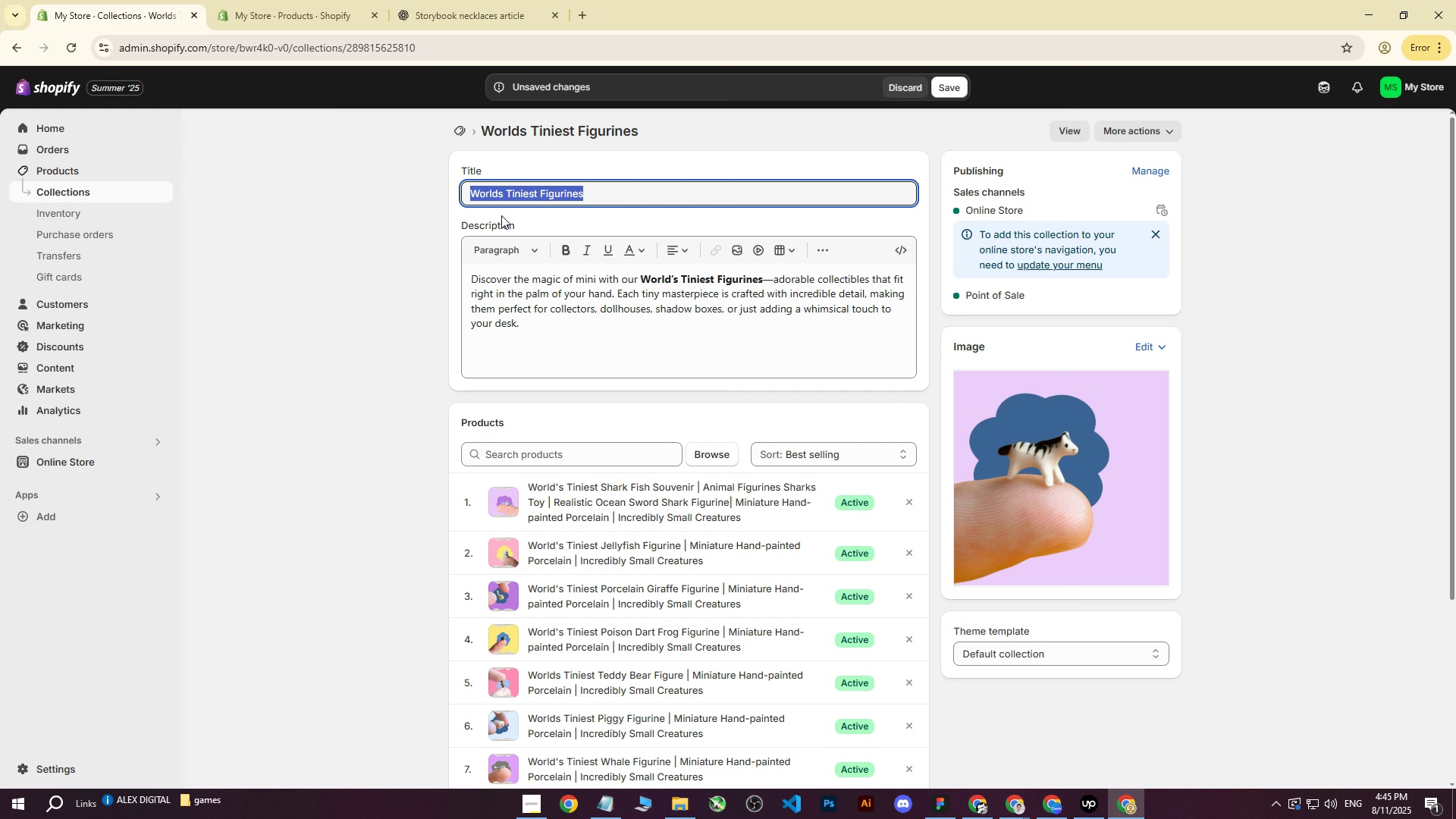 
key(Control+C)
 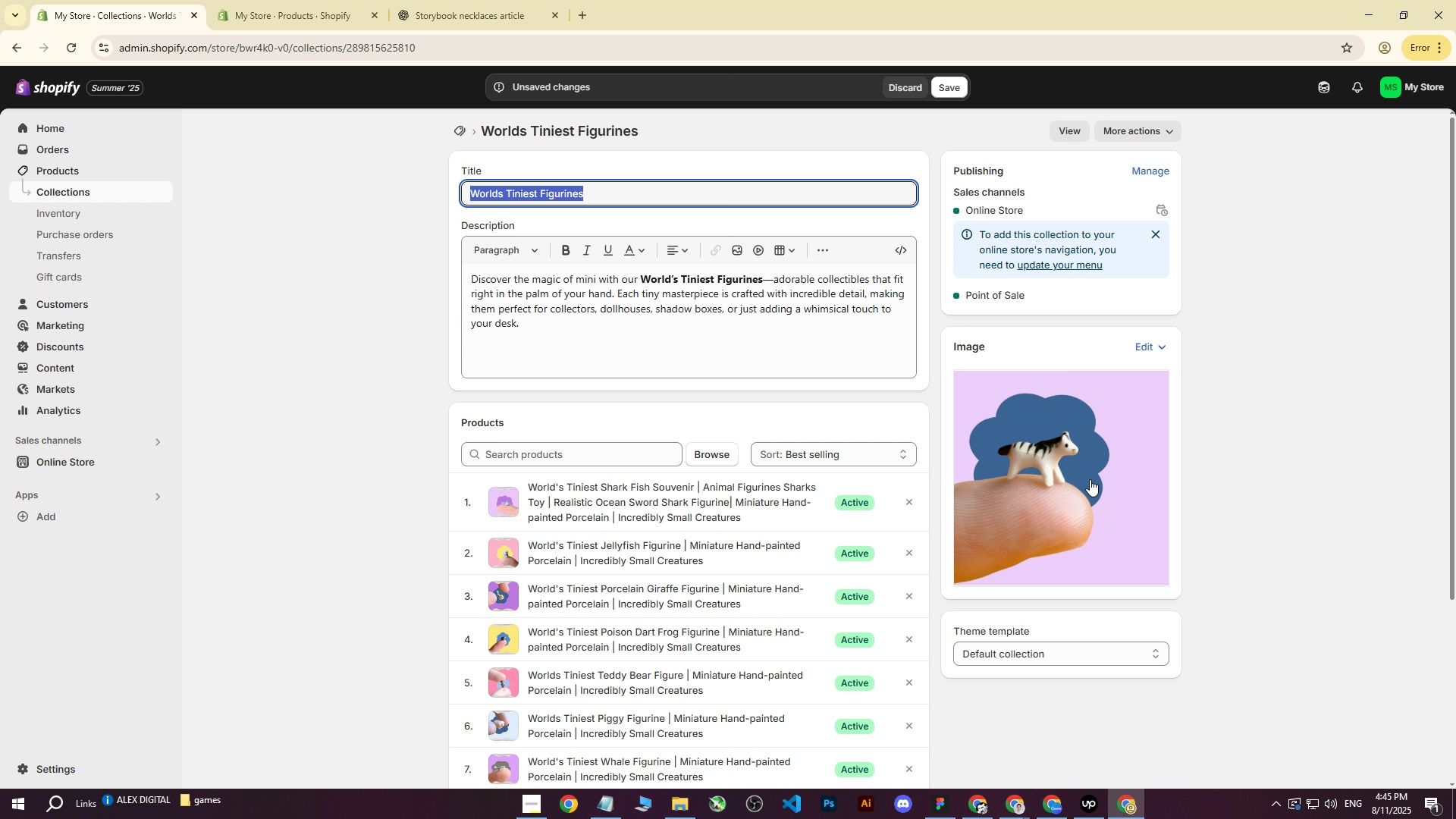 
left_click([1090, 431])
 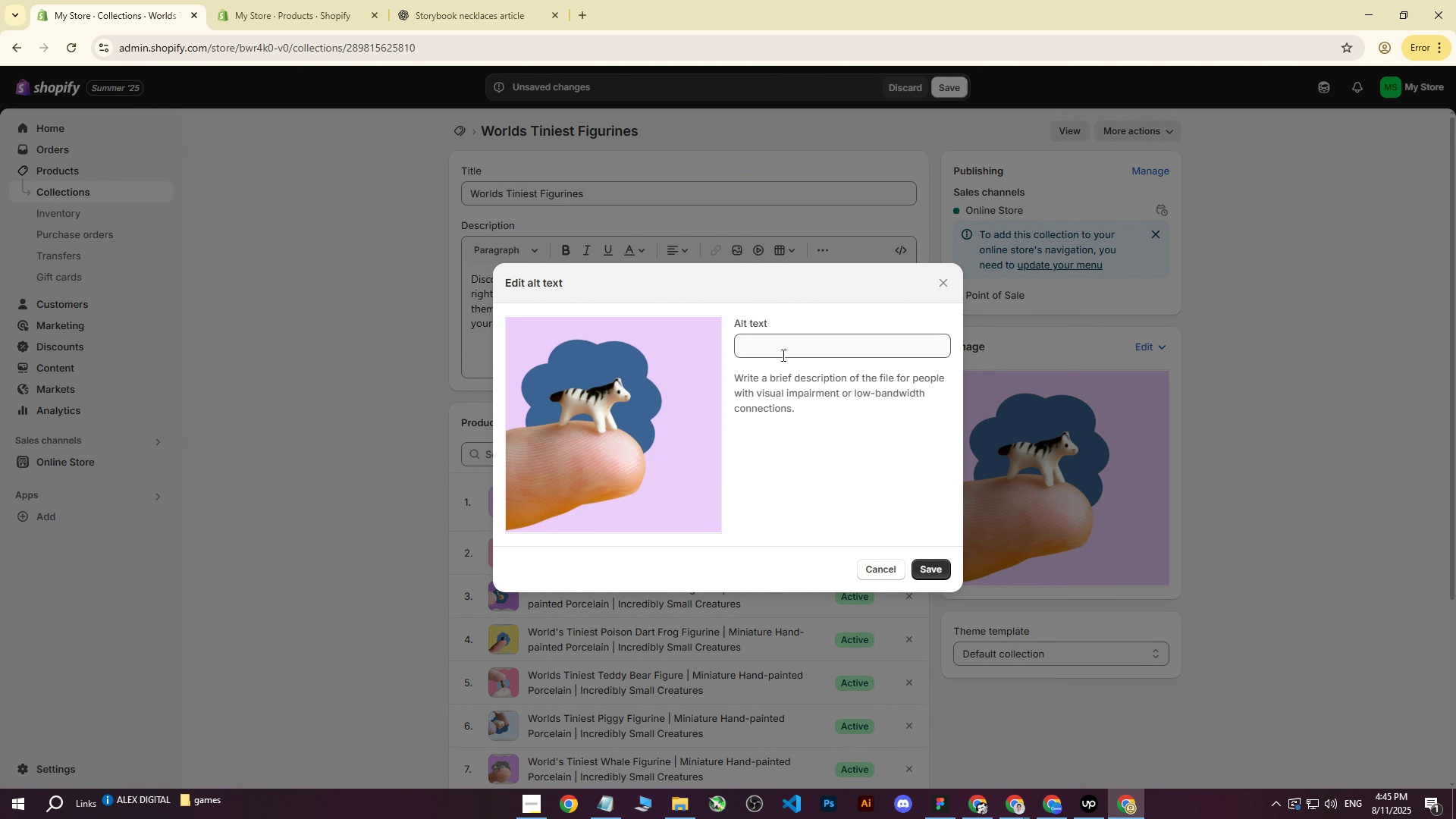 
left_click([783, 348])
 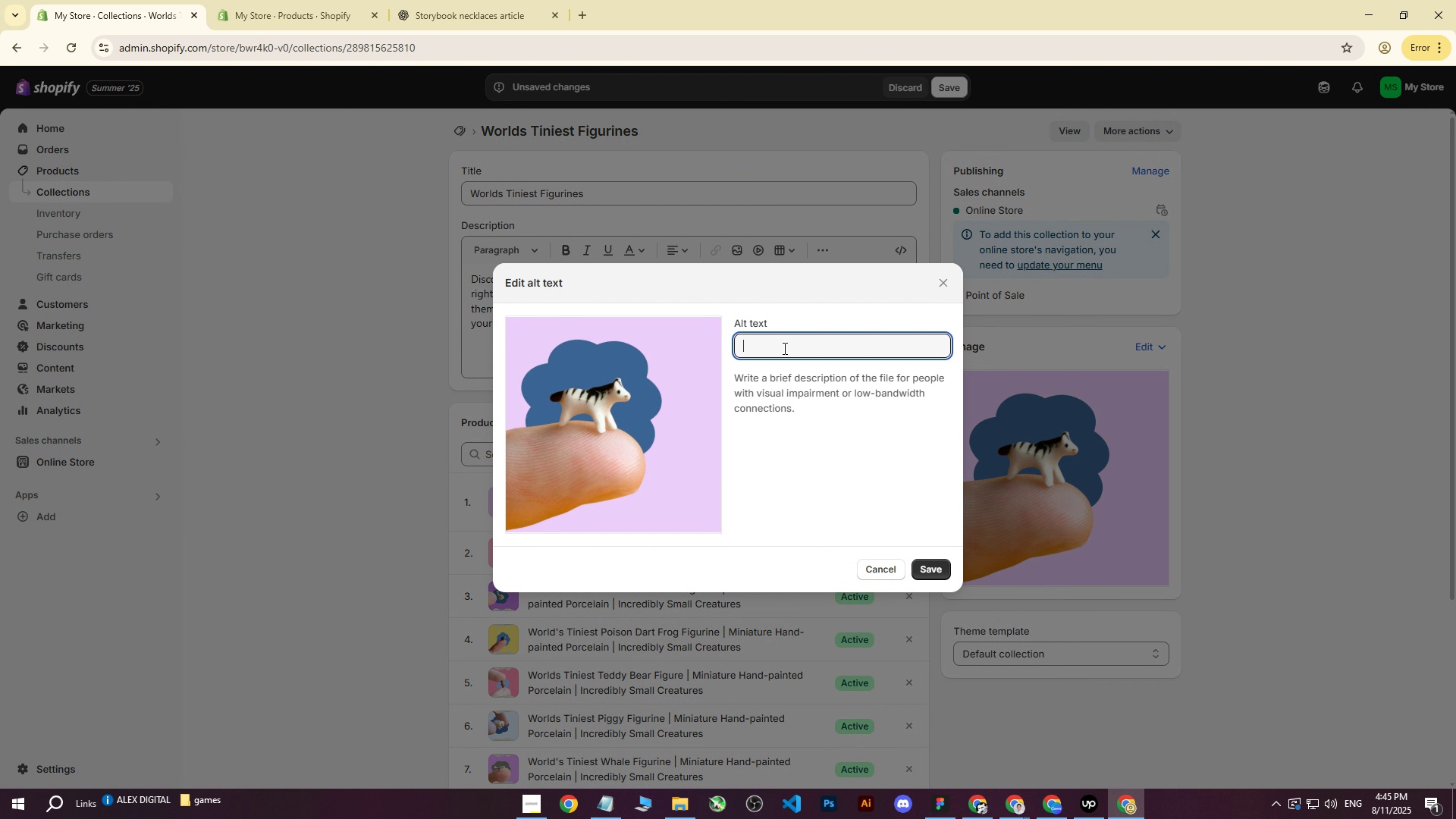 
key(Control+ControlLeft)
 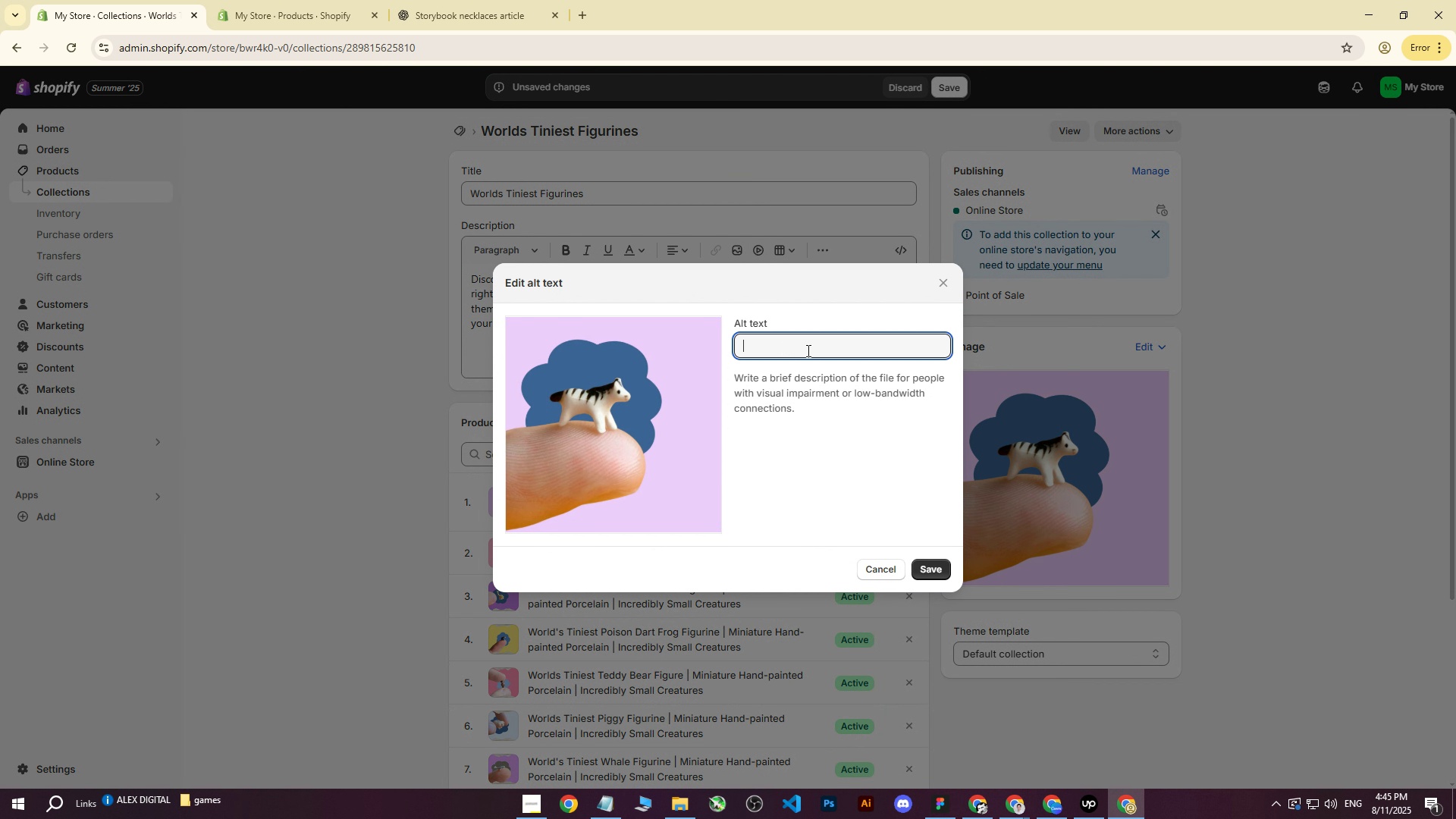 
key(Control+V)
 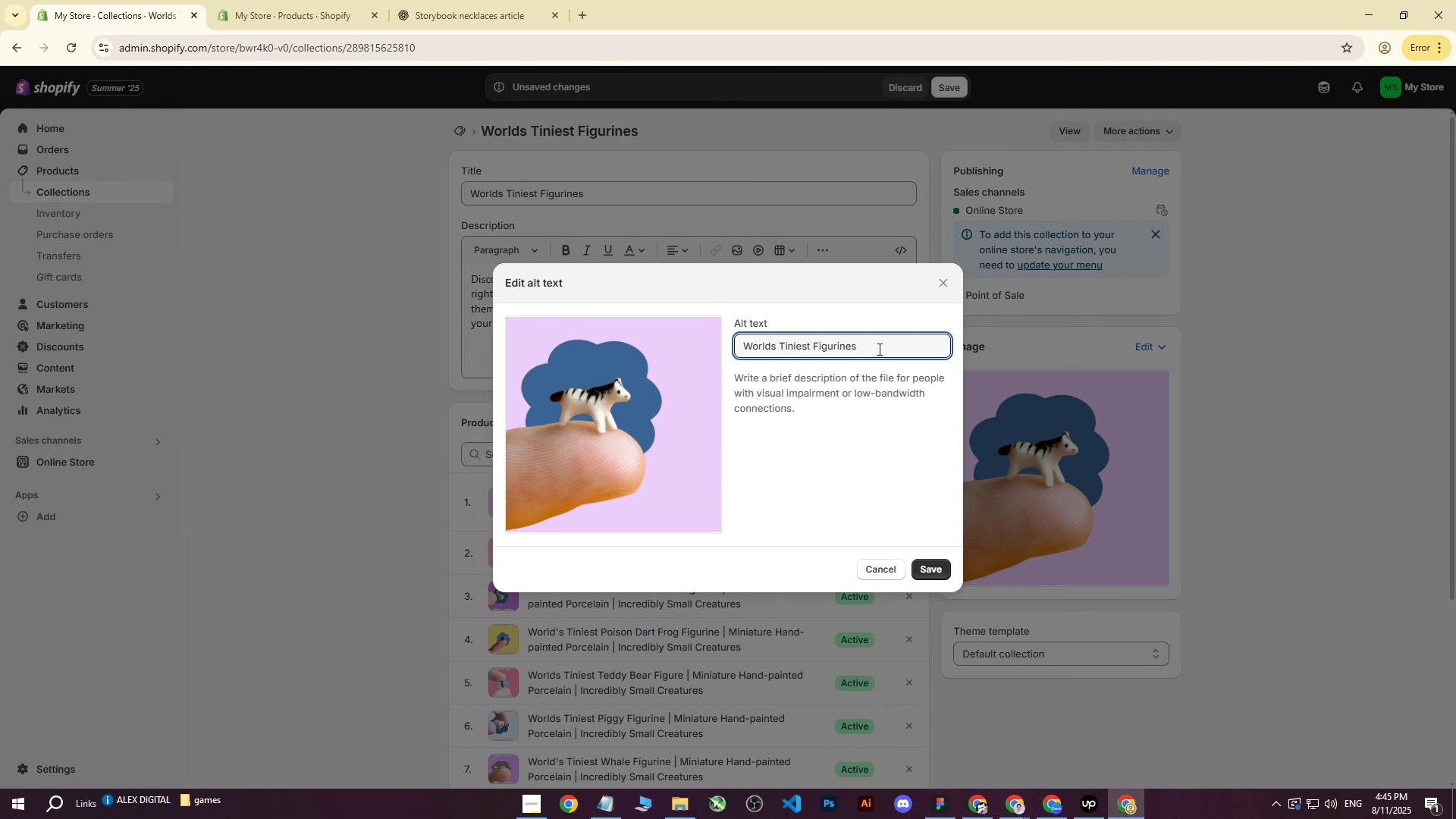 
left_click_drag(start_coordinate=[875, 349], to_coordinate=[849, 350])
 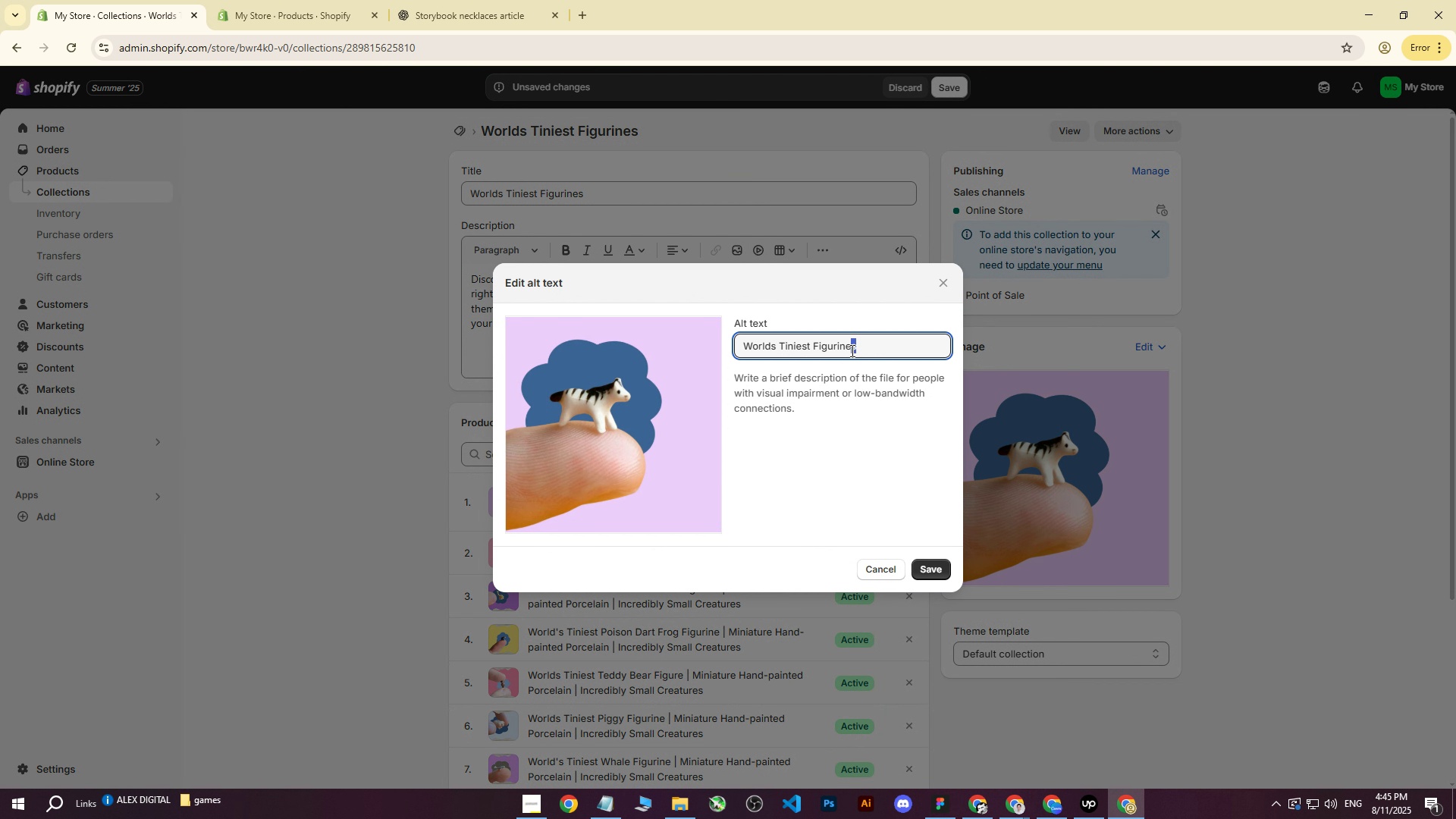 
type( of )
key(Backspace)
key(Backspace)
key(Backspace)
type(hO)
key(Backspace)
key(Backspace)
type(Horse on top of F)
key(Backspace)
type(figner)
 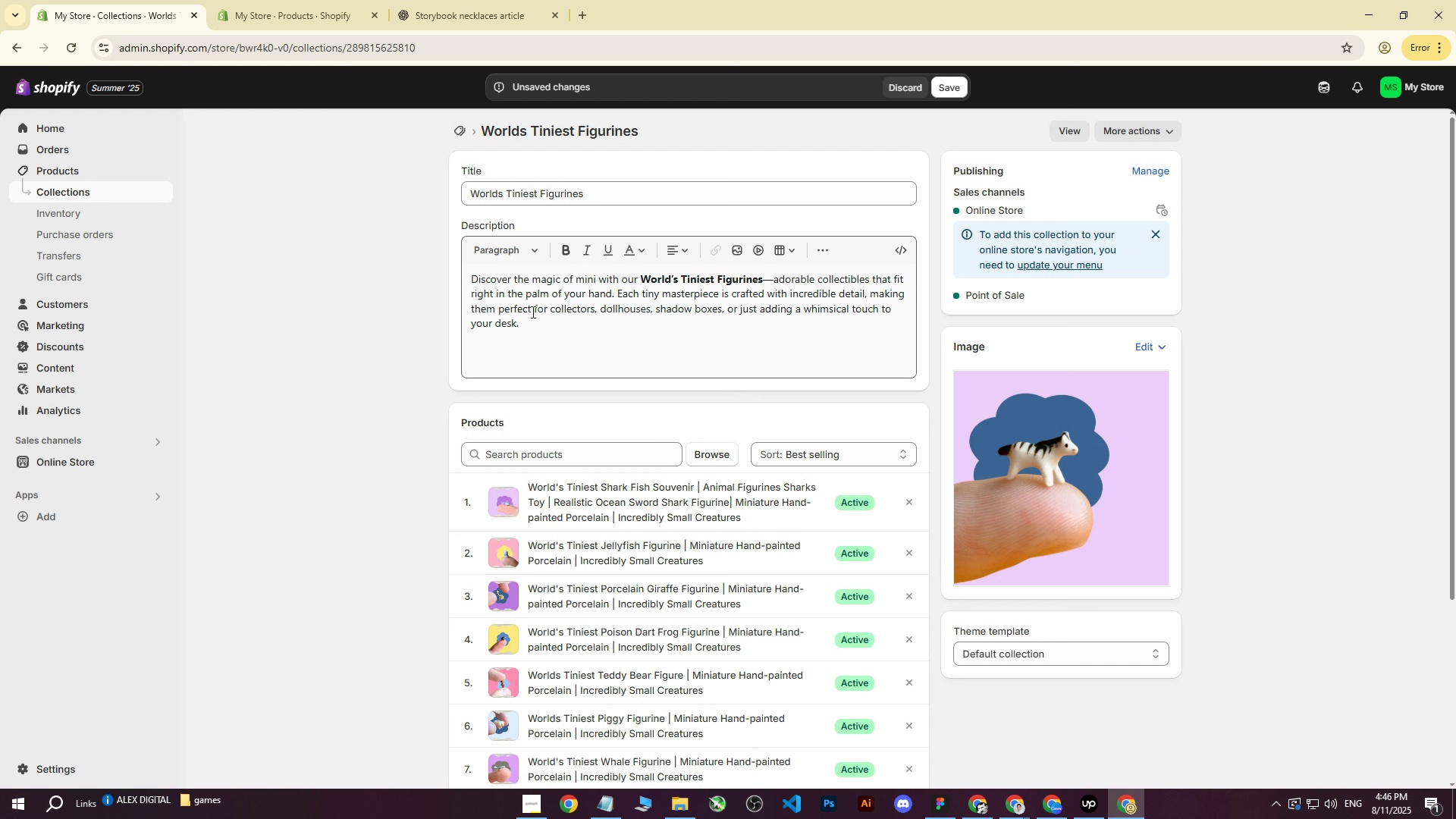 
left_click([943, 569])
 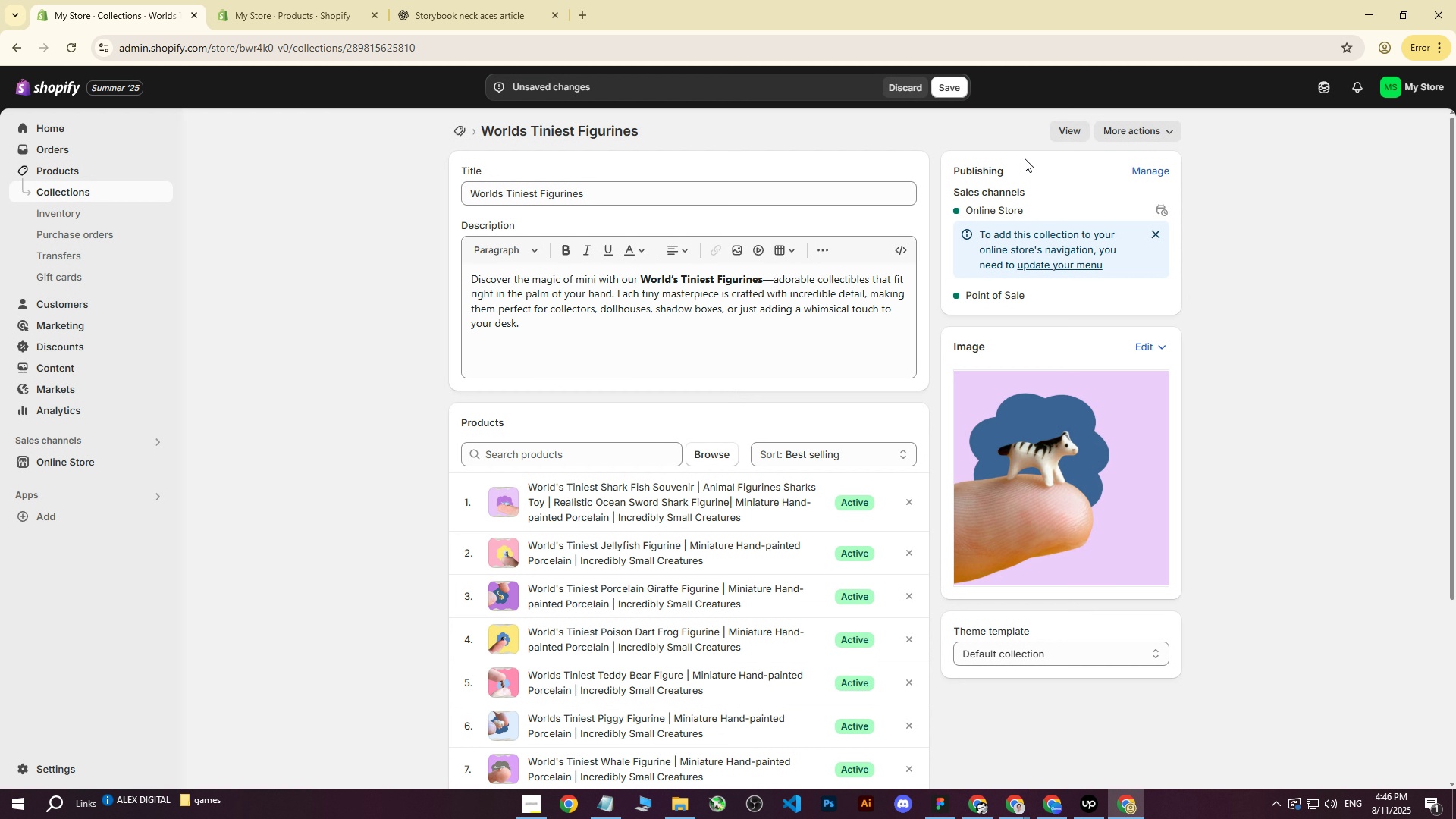 
left_click([946, 89])
 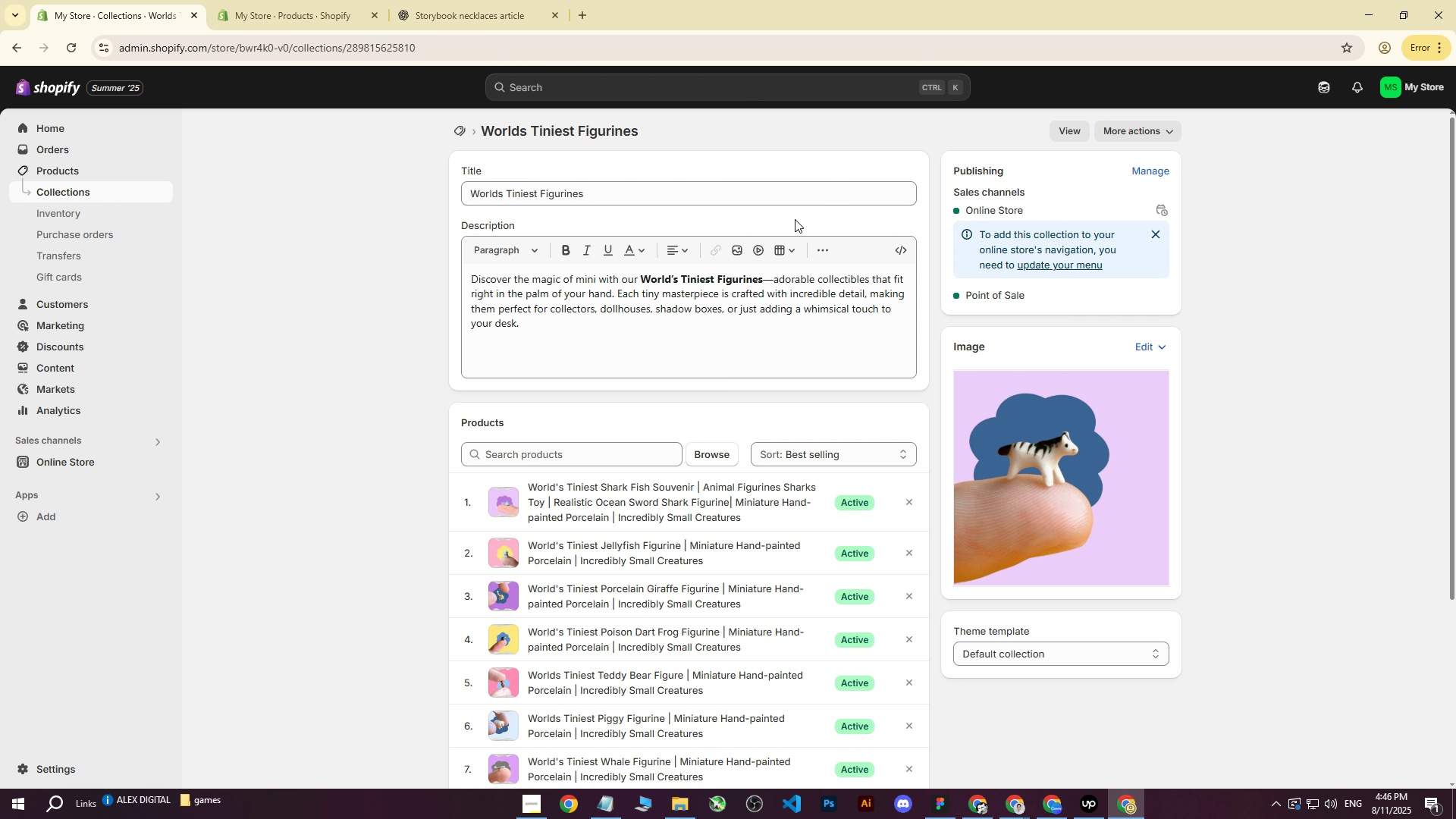 
mouse_move([196, 312])
 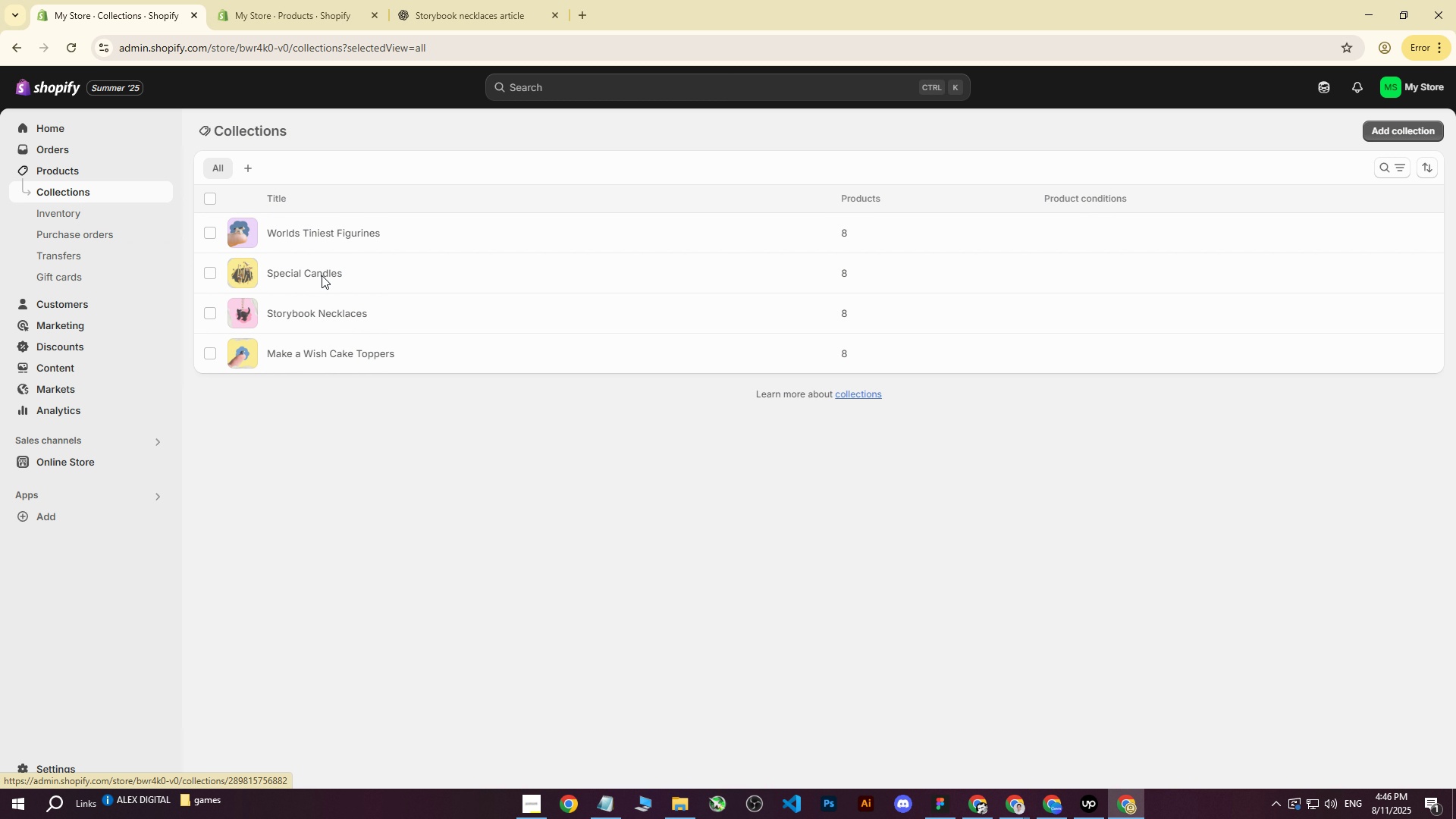 
left_click([71, 196])
 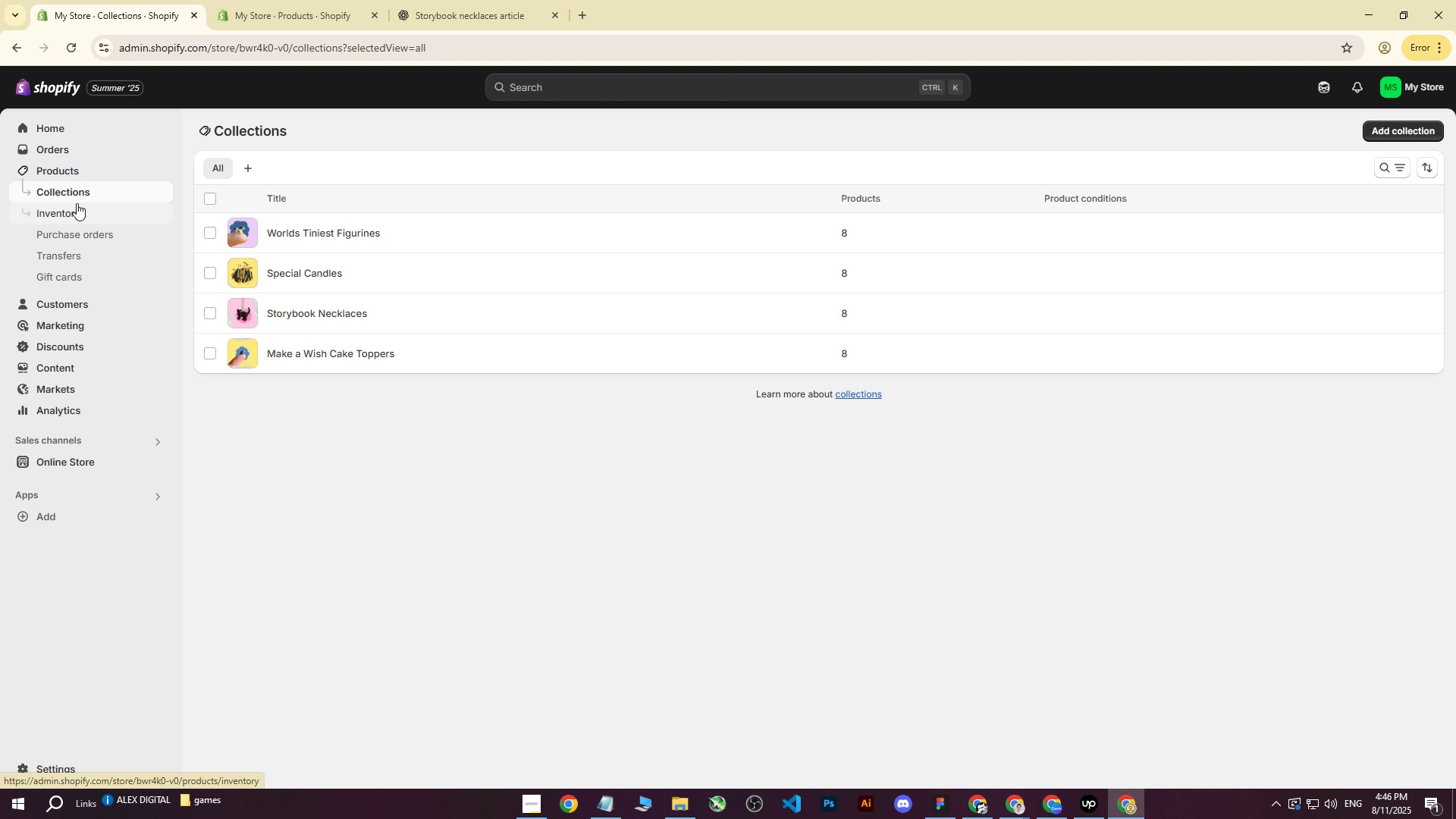 
left_click([322, 275])
 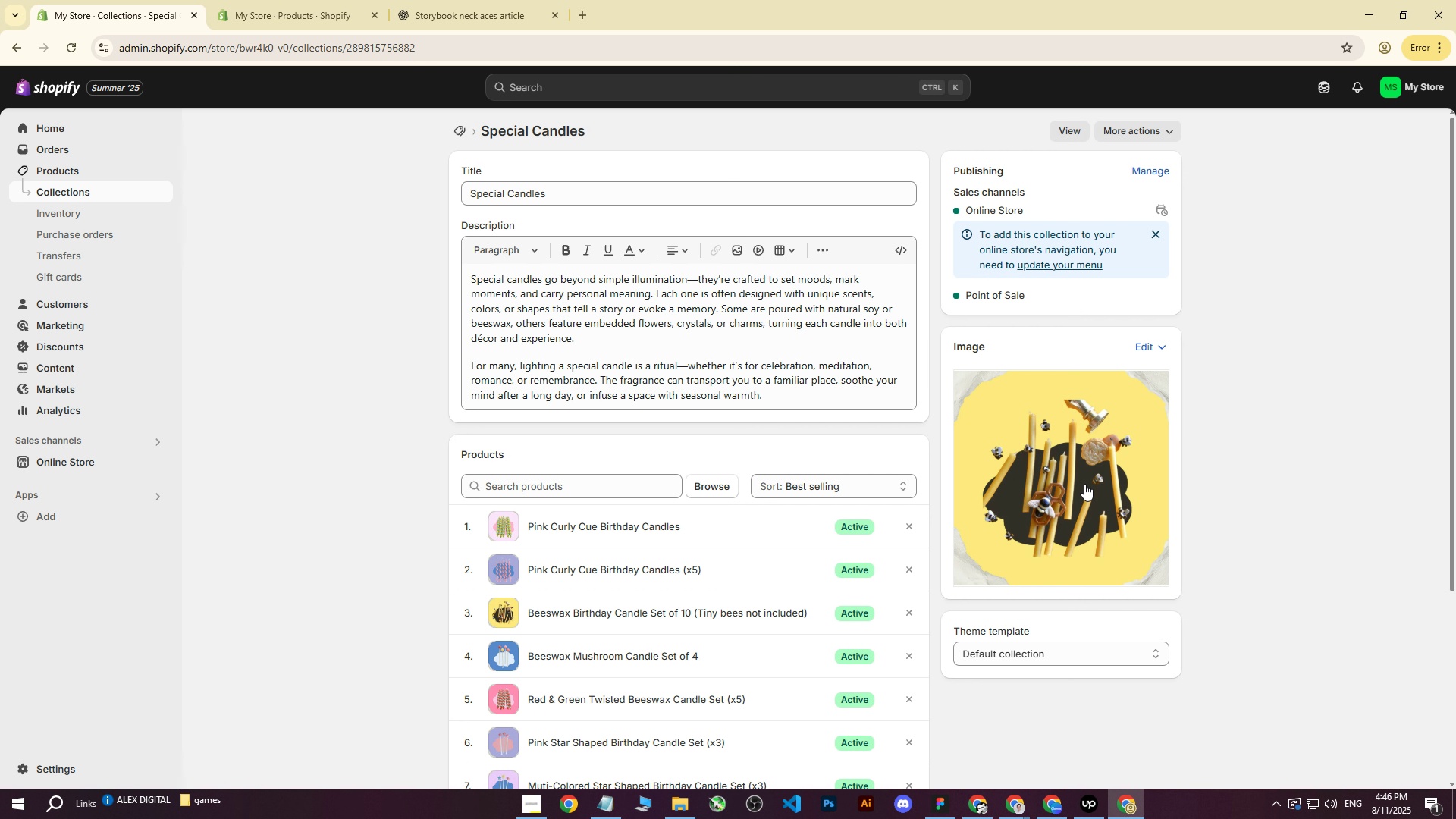 
left_click([1128, 400])
 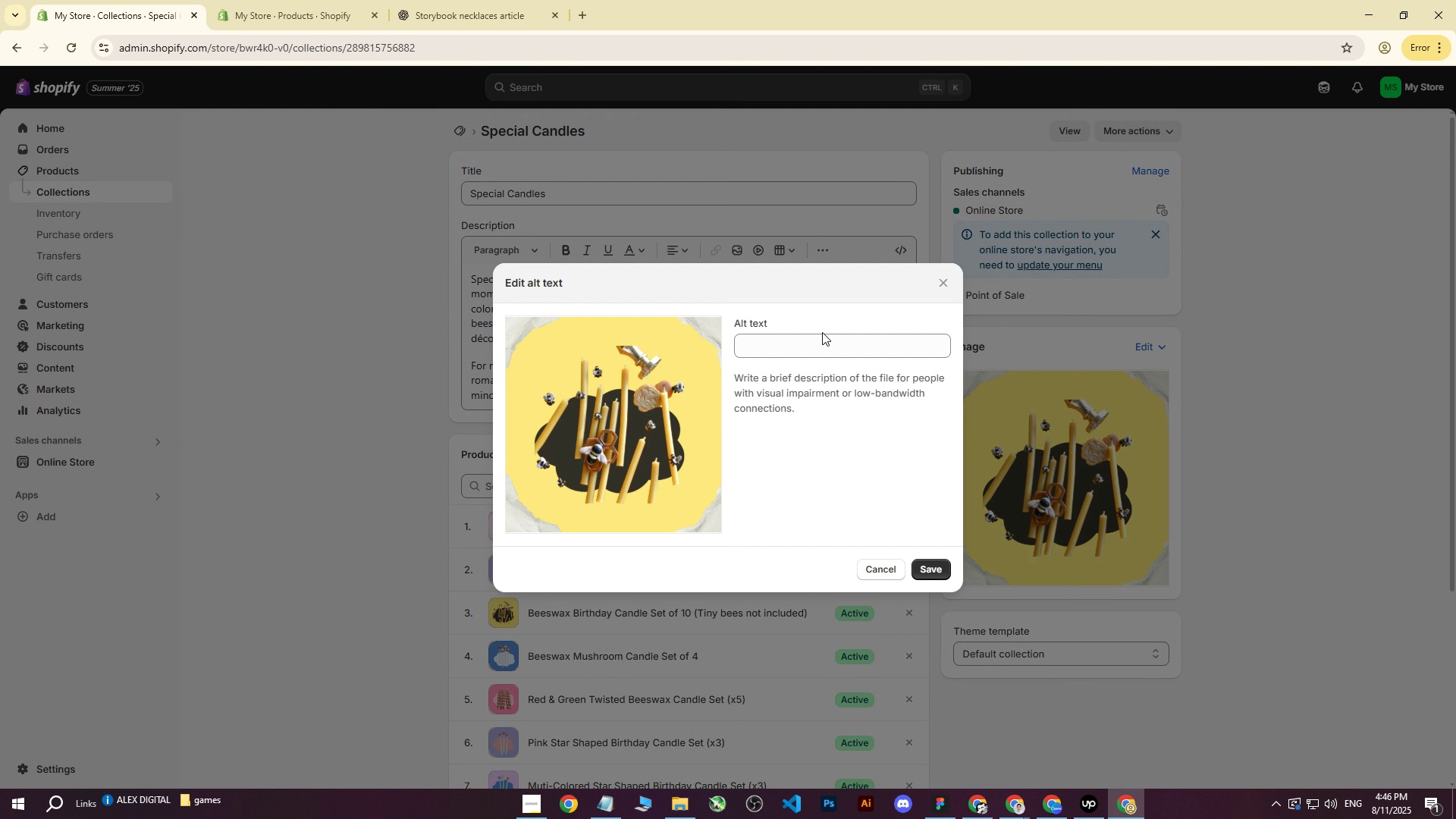 
left_click([812, 341])
 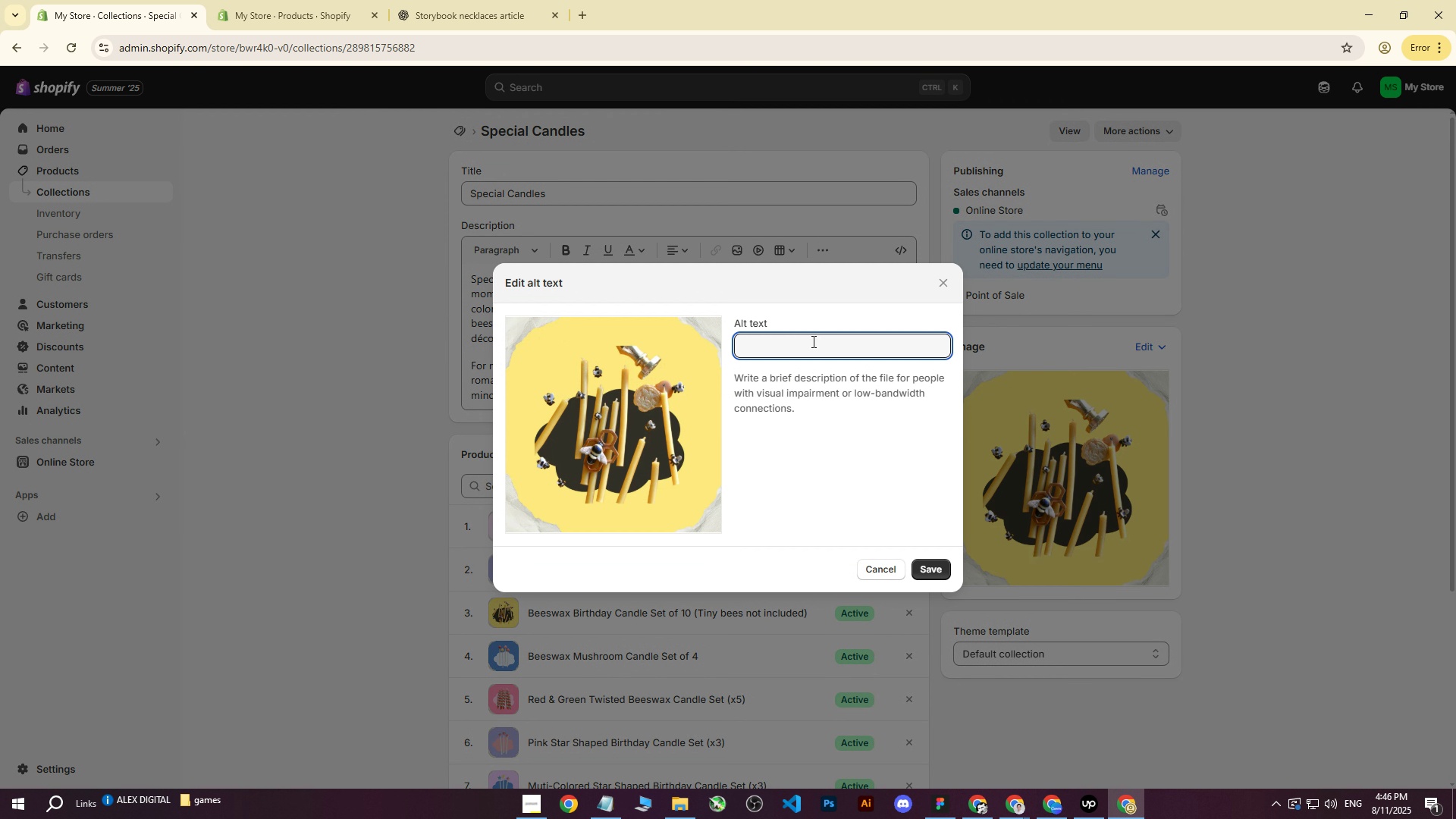 
type(y)
key(Backspace)
type(Y)
key(Backspace)
type(Special cang)
key(Backspace)
type(dles )
key(Backspace)
key(Backspace)
key(Backspace)
key(Backspace)
key(Backspace)
key(Backspace)
key(Backspace)
key(Backspace)
type(yellow candles made out of wax onm )
key(Backspace)
key(Backspace)
type( )
 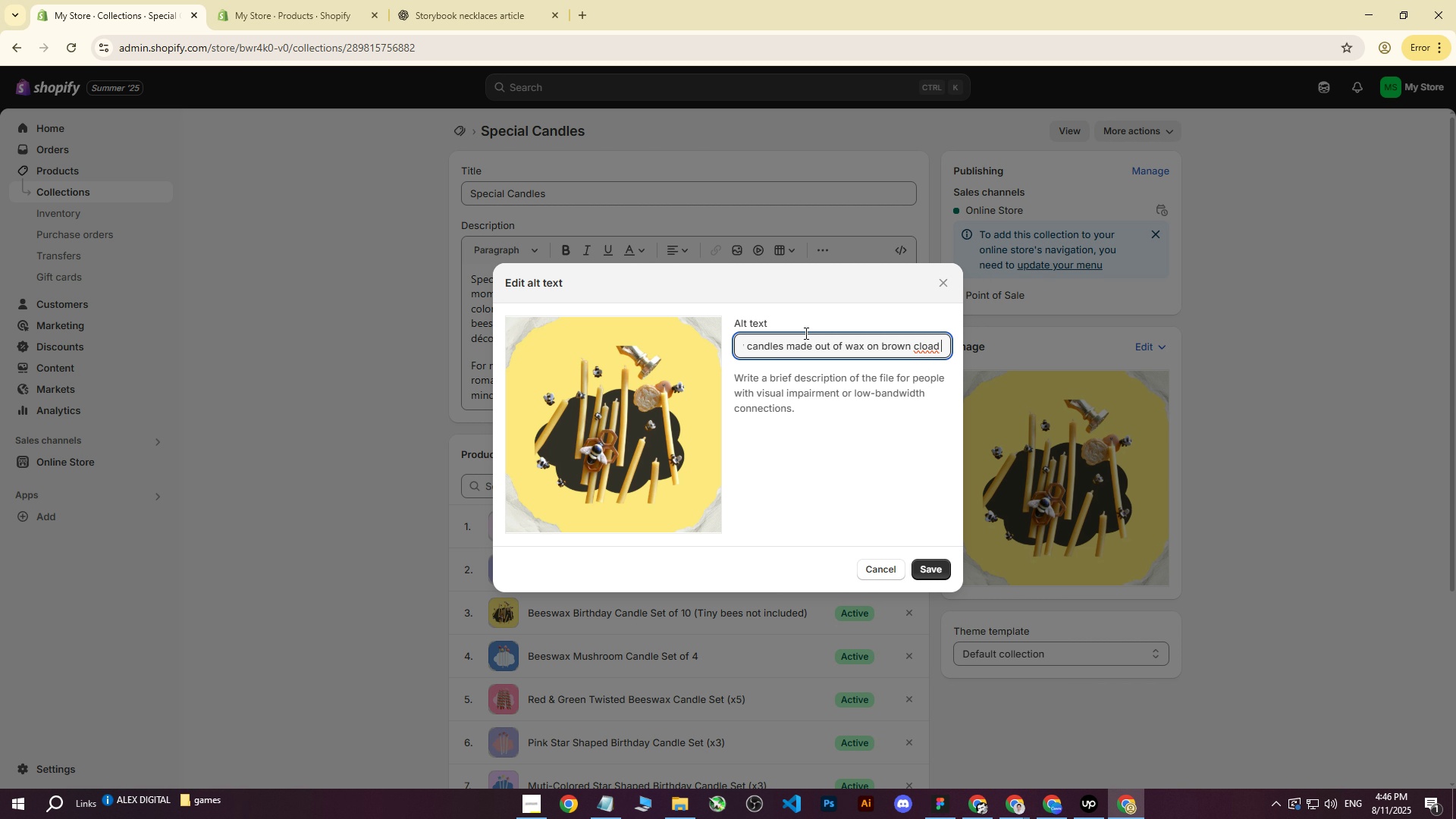 
wait(7.09)
 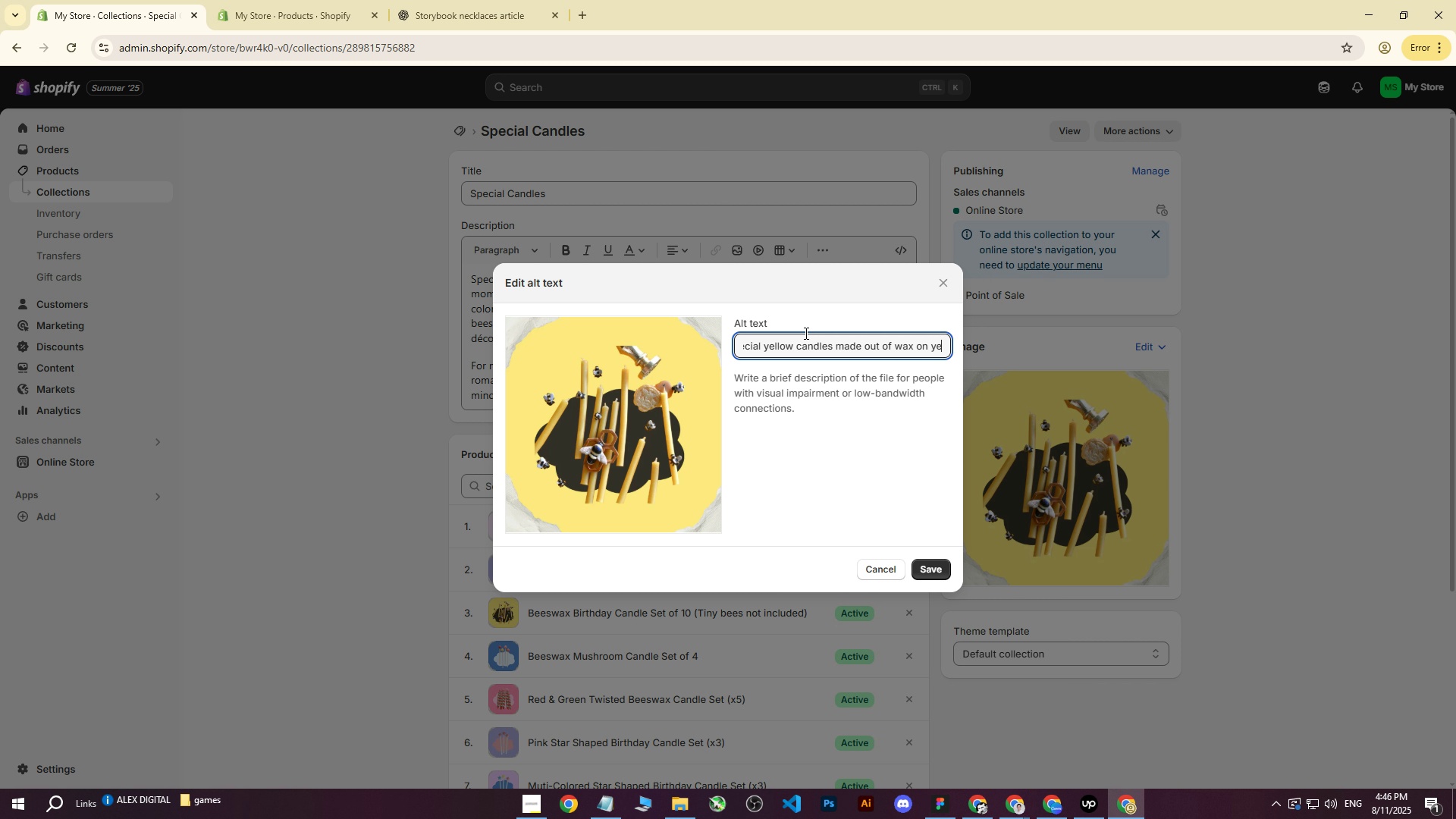 
type(yellow ba)
key(Backspace)
key(Backspace)
key(Backspace)
key(Backspace)
type(brown cload )
key(Backspace)
key(Backspace)
key(Backspace)
type(o)
key(Backspace)
type(ad )
key(Backspace)
key(Backspace)
key(Backspace)
key(Backspace)
type(oud in front on yellow background)
 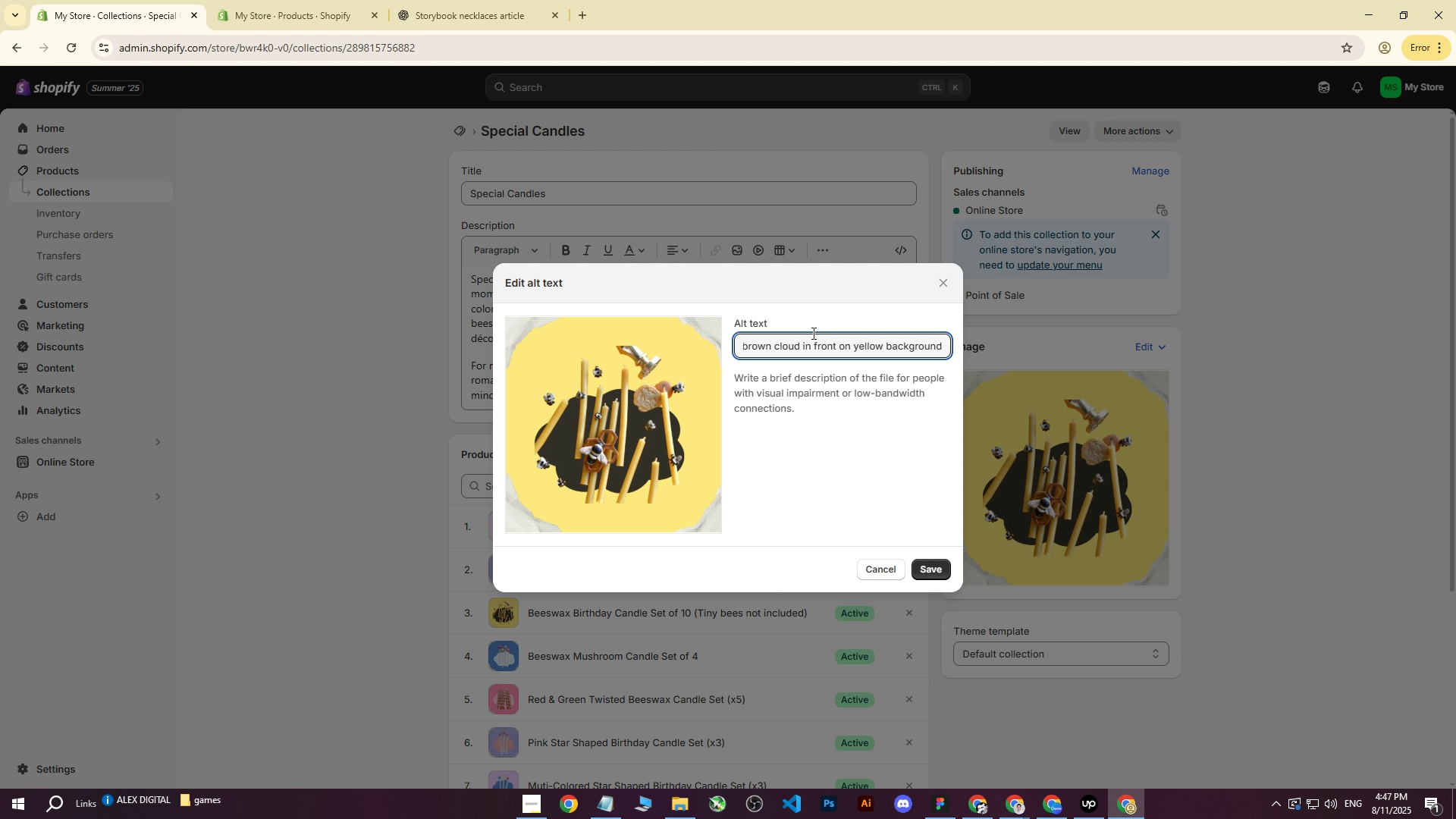 
left_click([941, 564])
 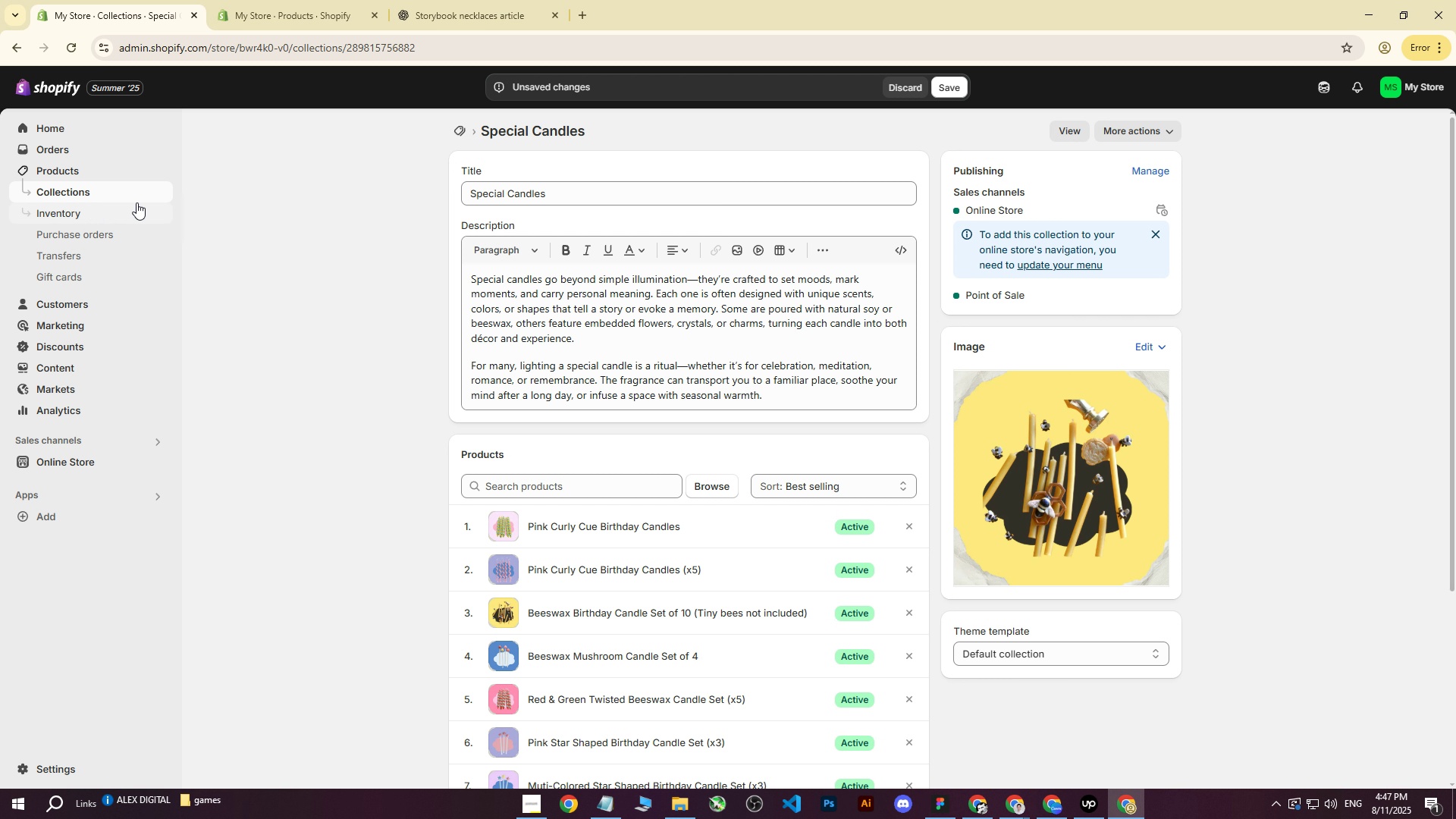 
left_click([959, 93])
 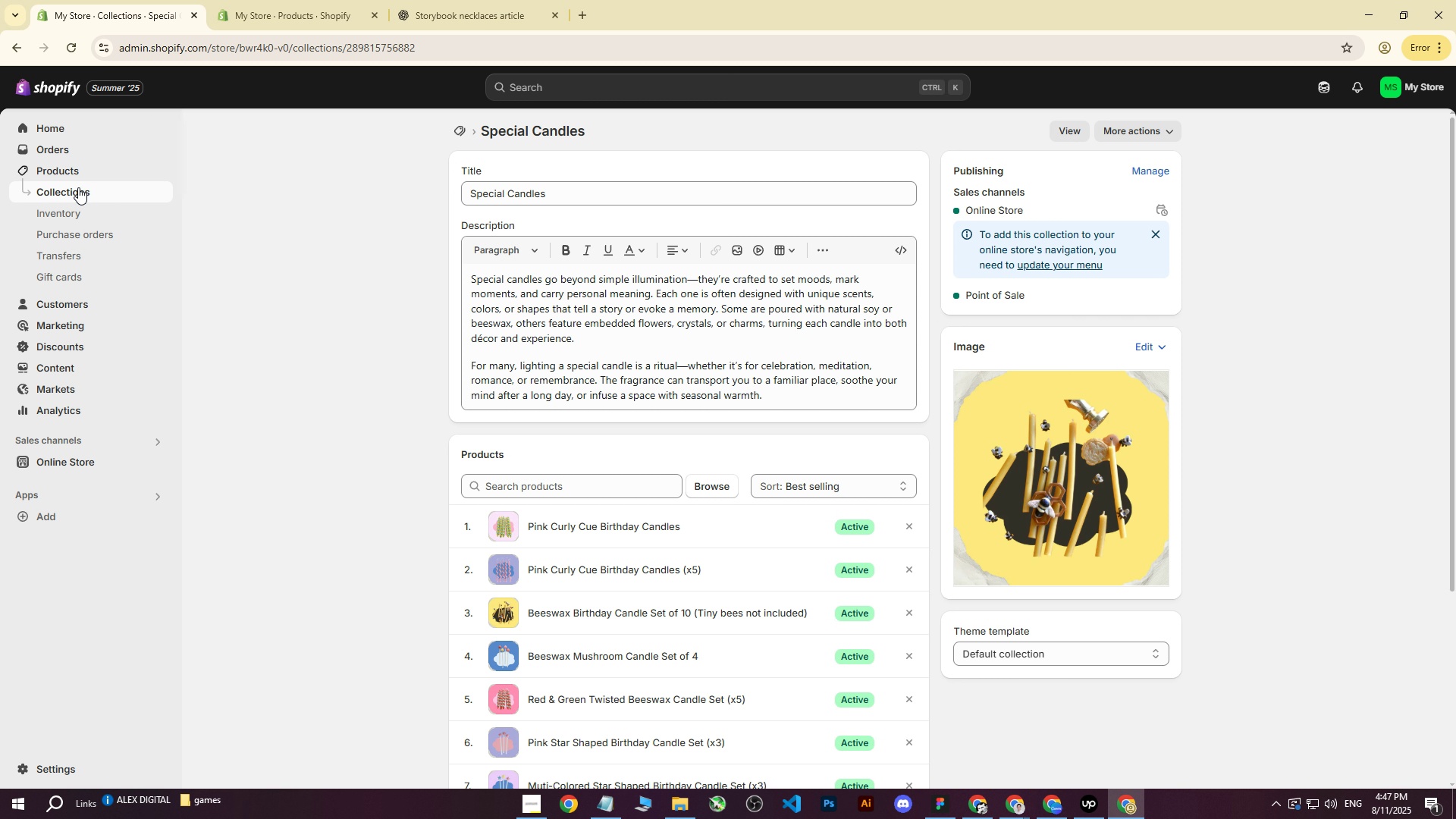 
left_click([78, 190])
 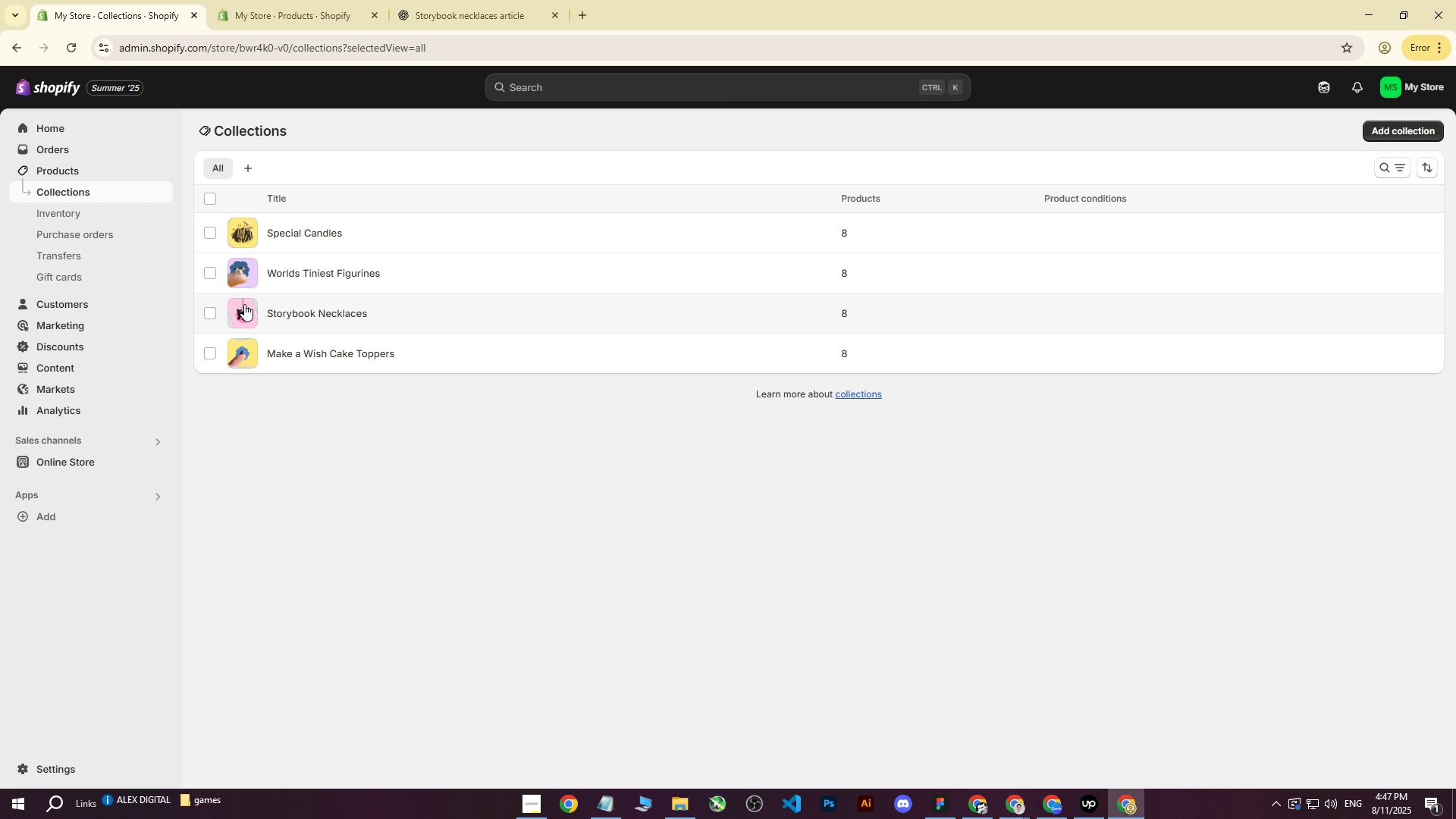 
wait(7.09)
 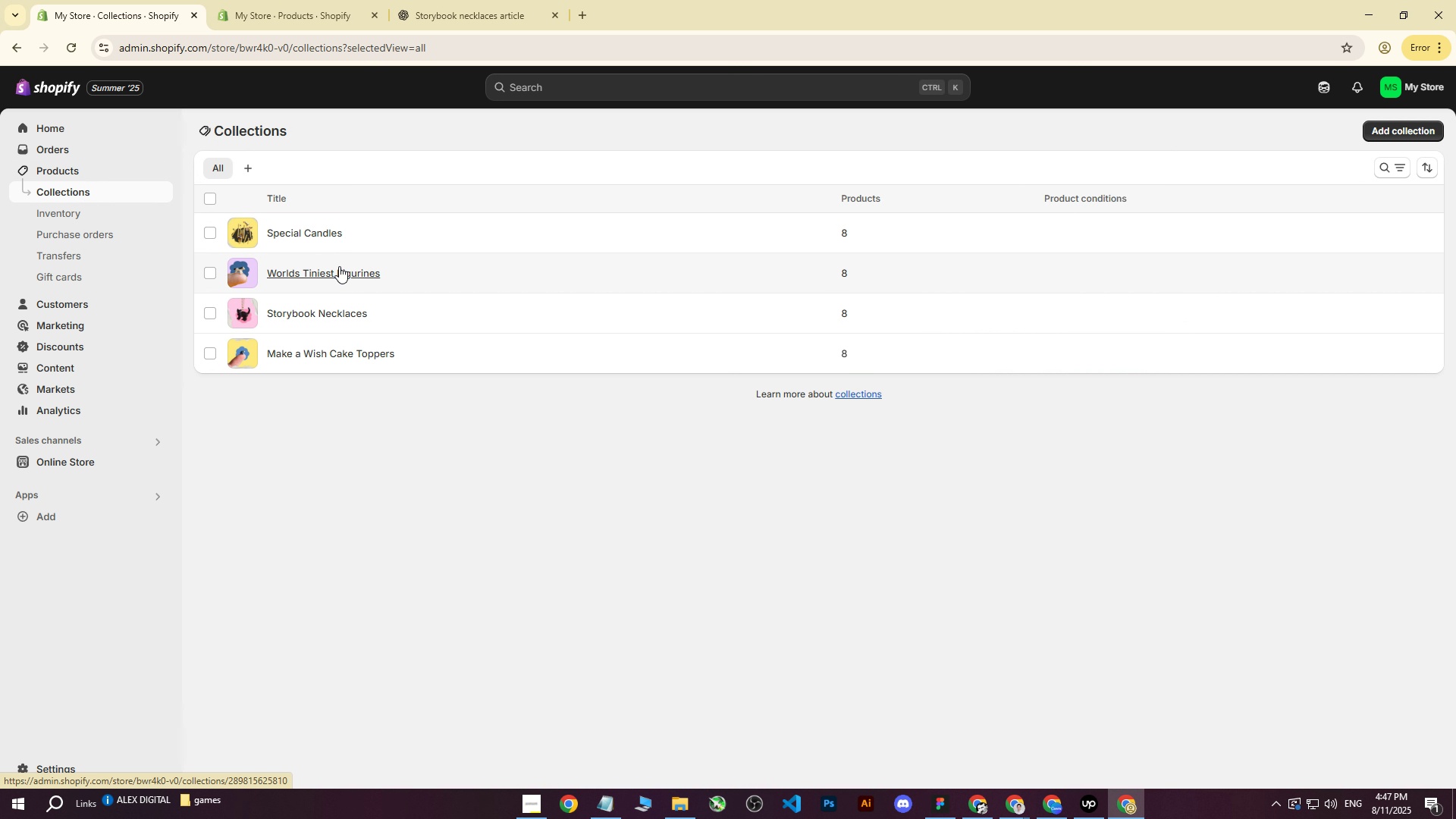 
left_click([299, 309])
 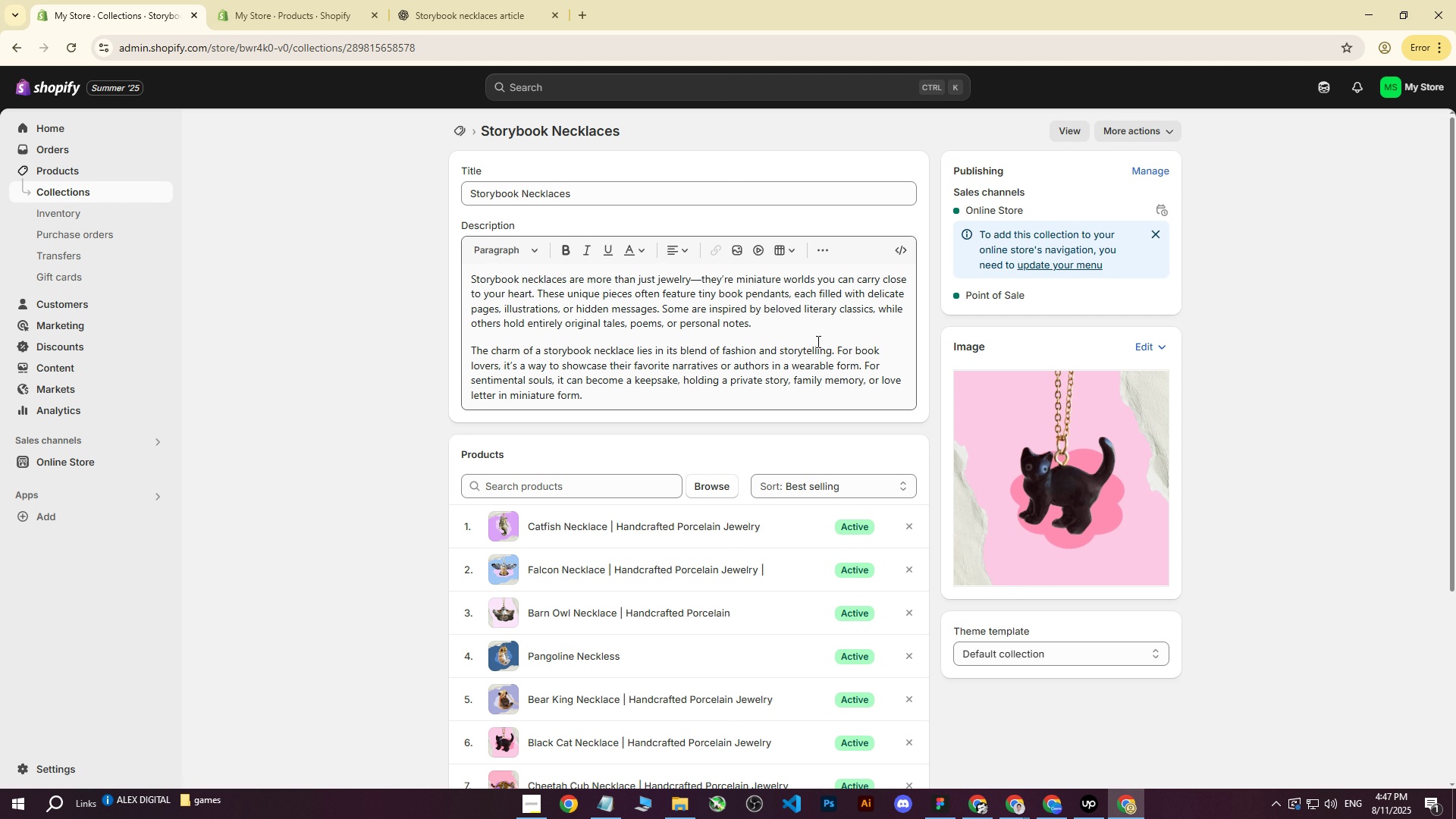 
left_click([1070, 491])
 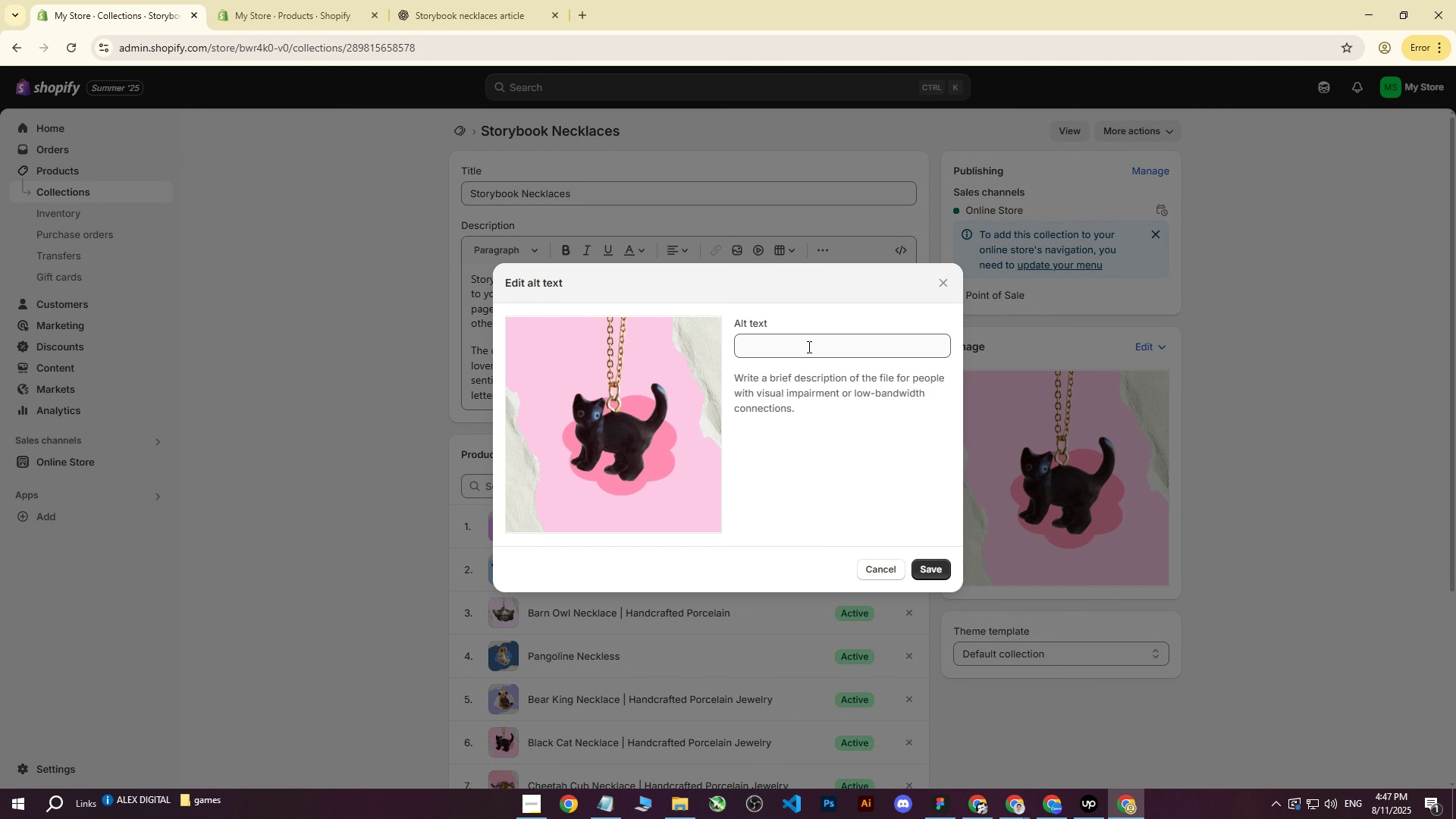 
left_click([811, 345])
 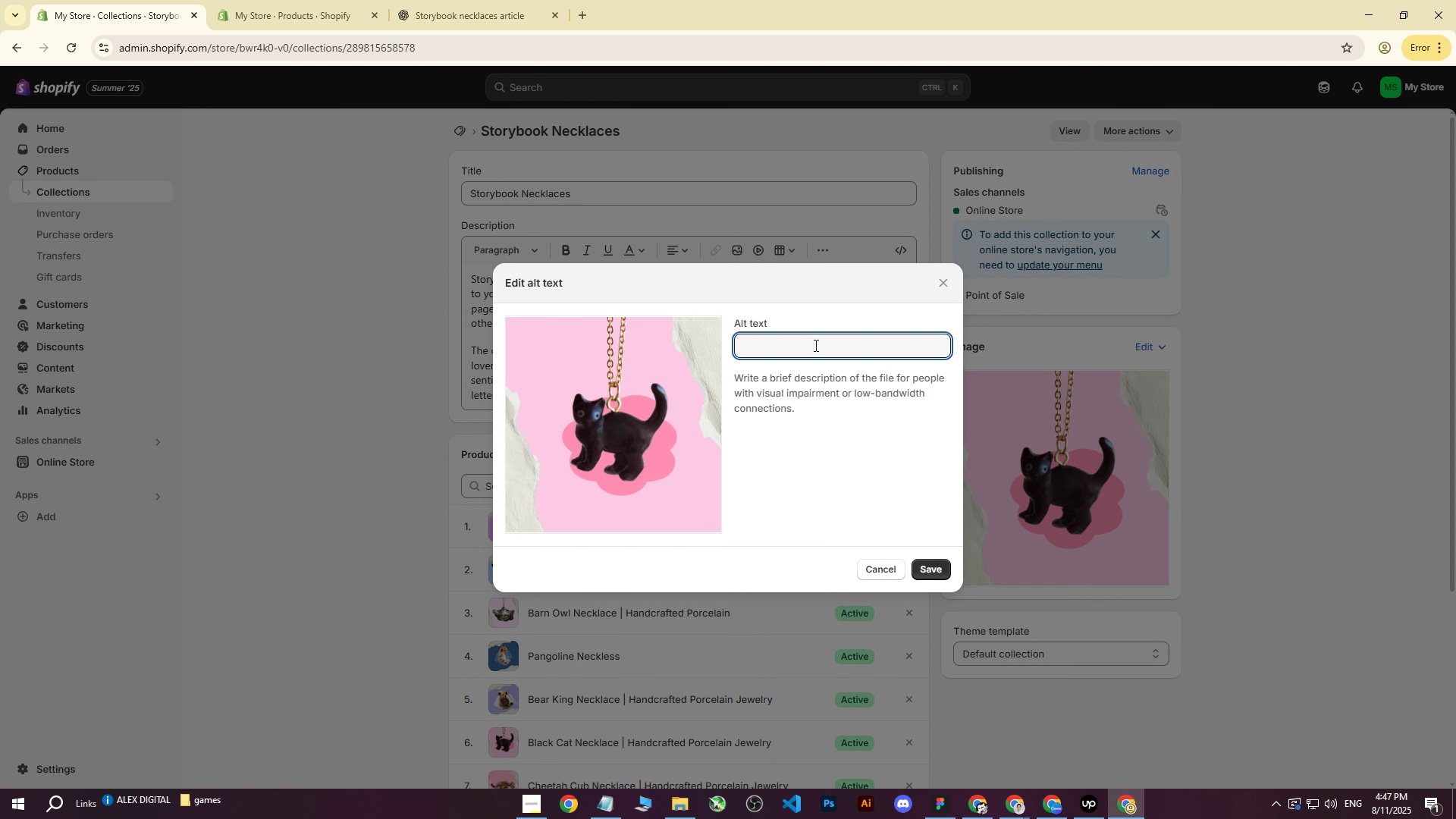 
type(Necklaces)
key(Backspace)
type( )
key(Backspace)
type( Black Cat in fron )
key(Backspace)
type(t on )
key(Backspace)
key(Backspace)
type(f pink background)
 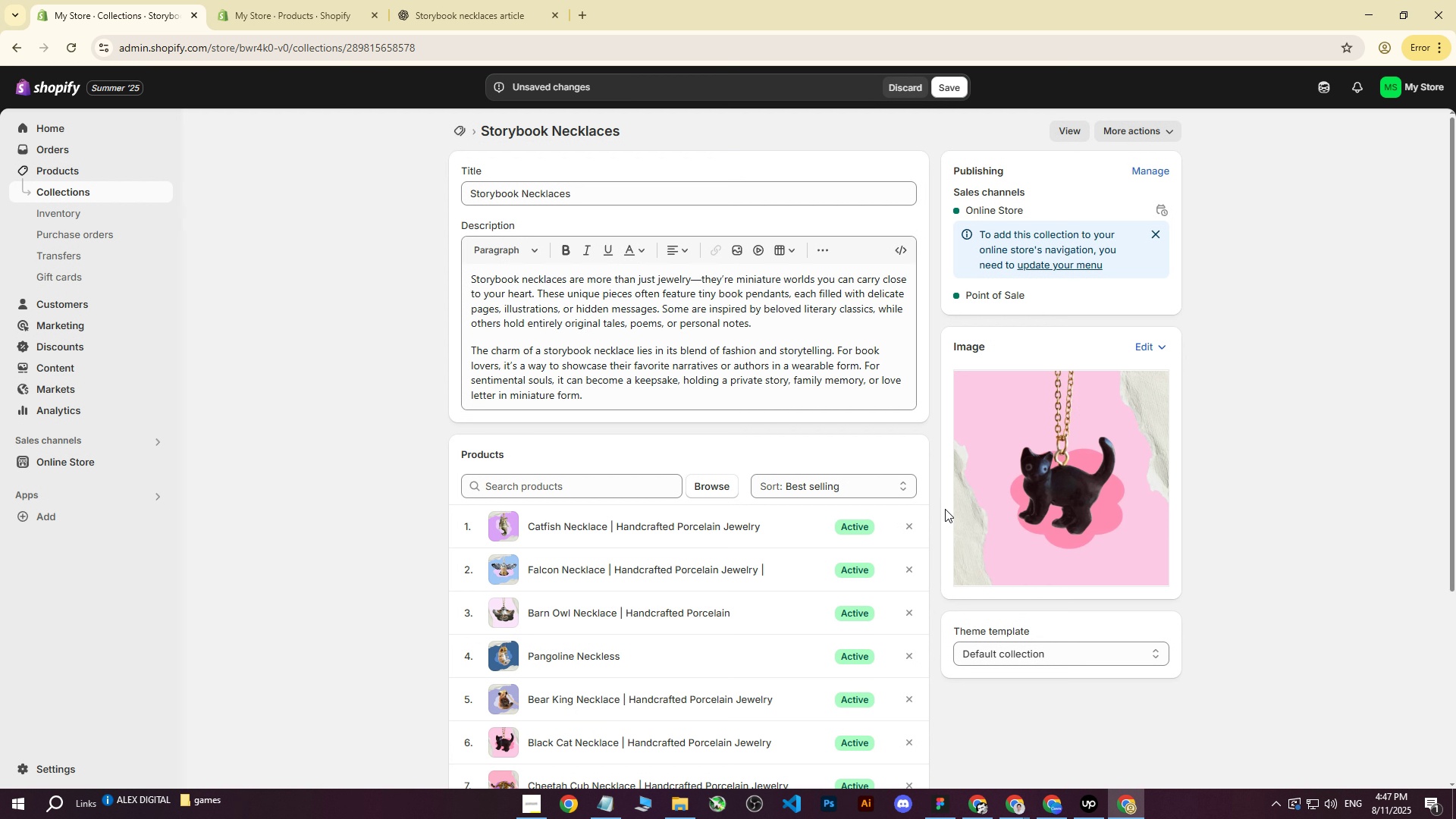 
left_click([934, 572])
 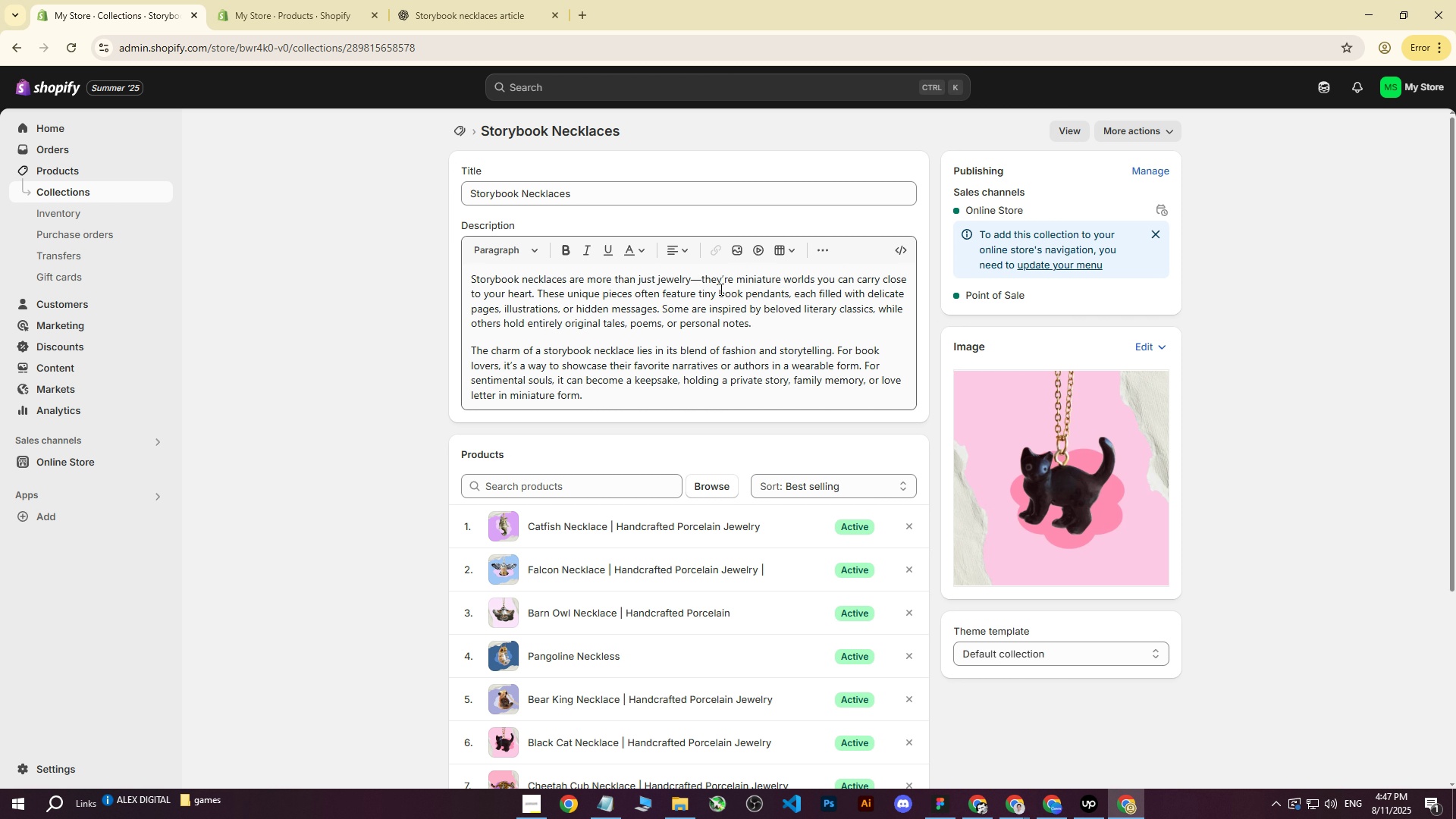 
left_click([74, 192])
 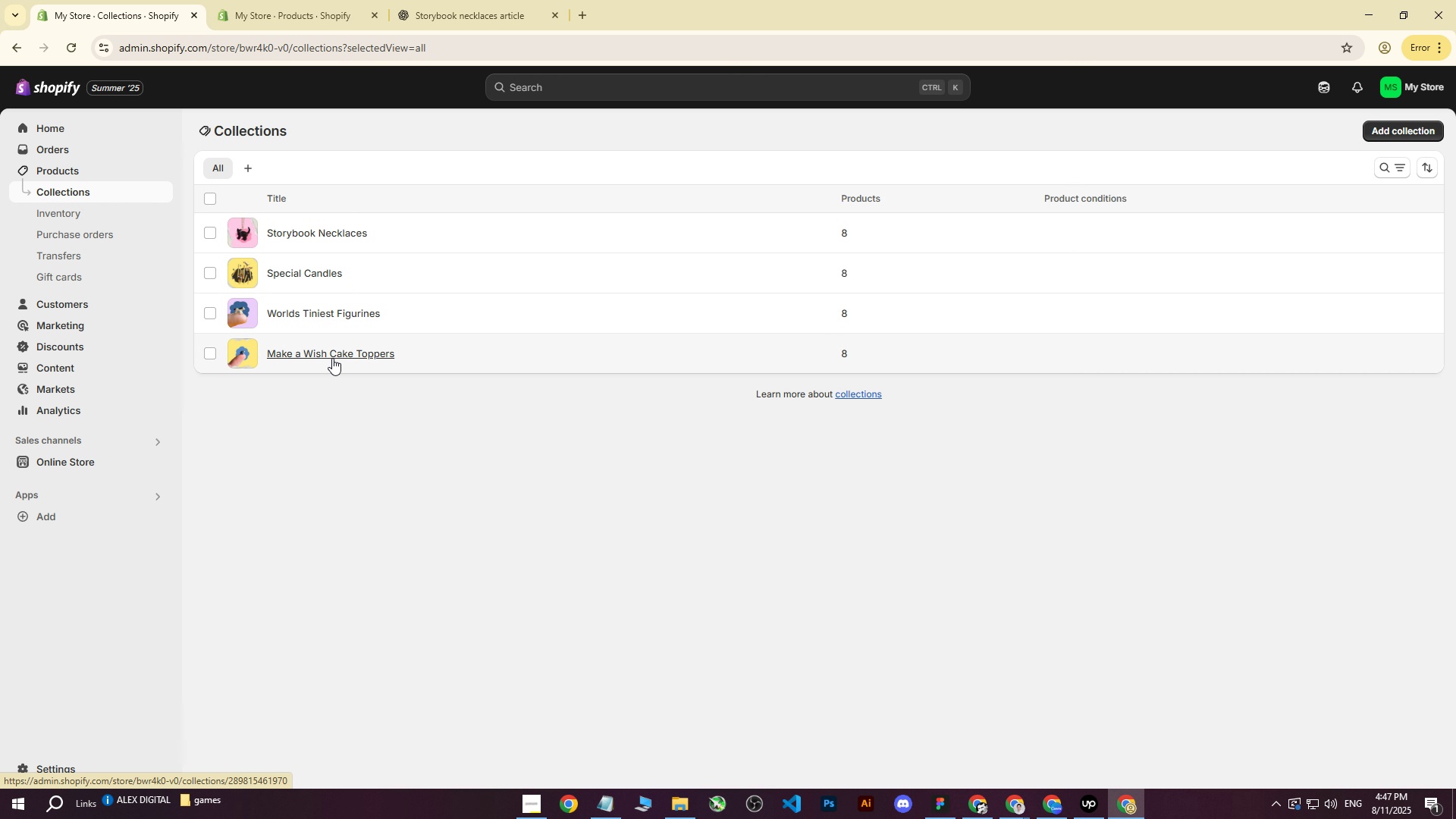 
left_click([317, 359])
 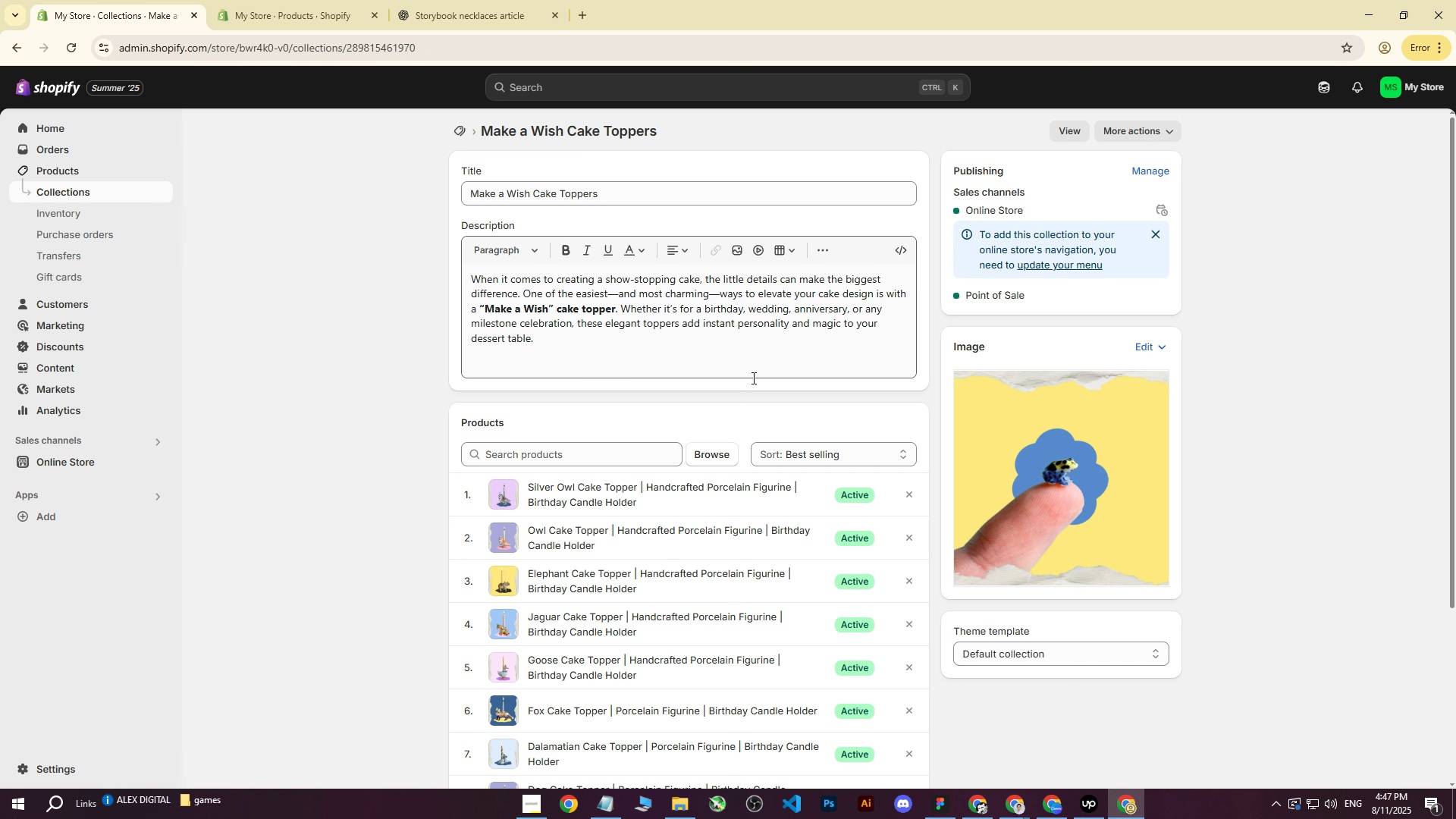 
left_click([1020, 457])
 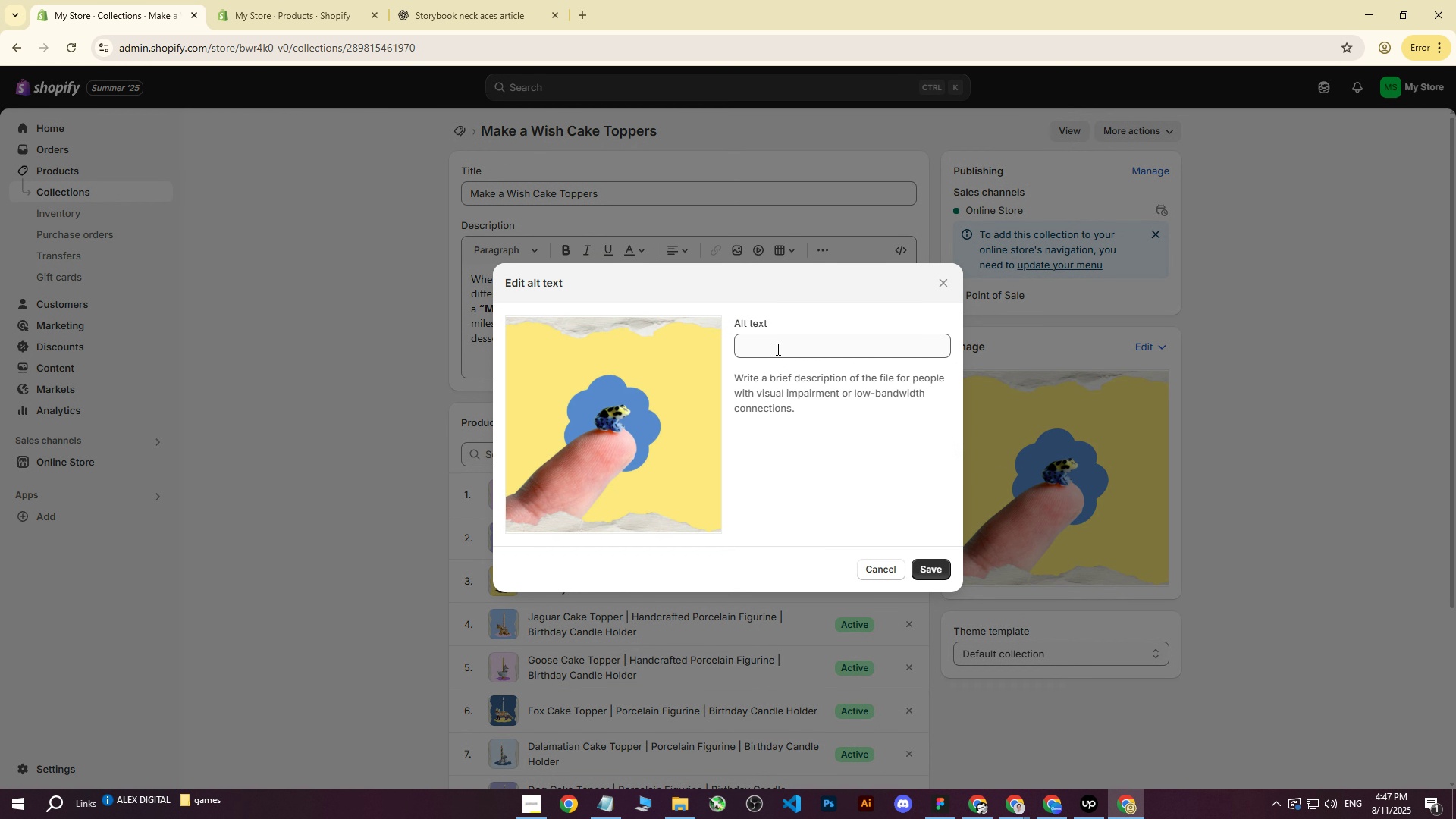 
left_click([777, 346])
 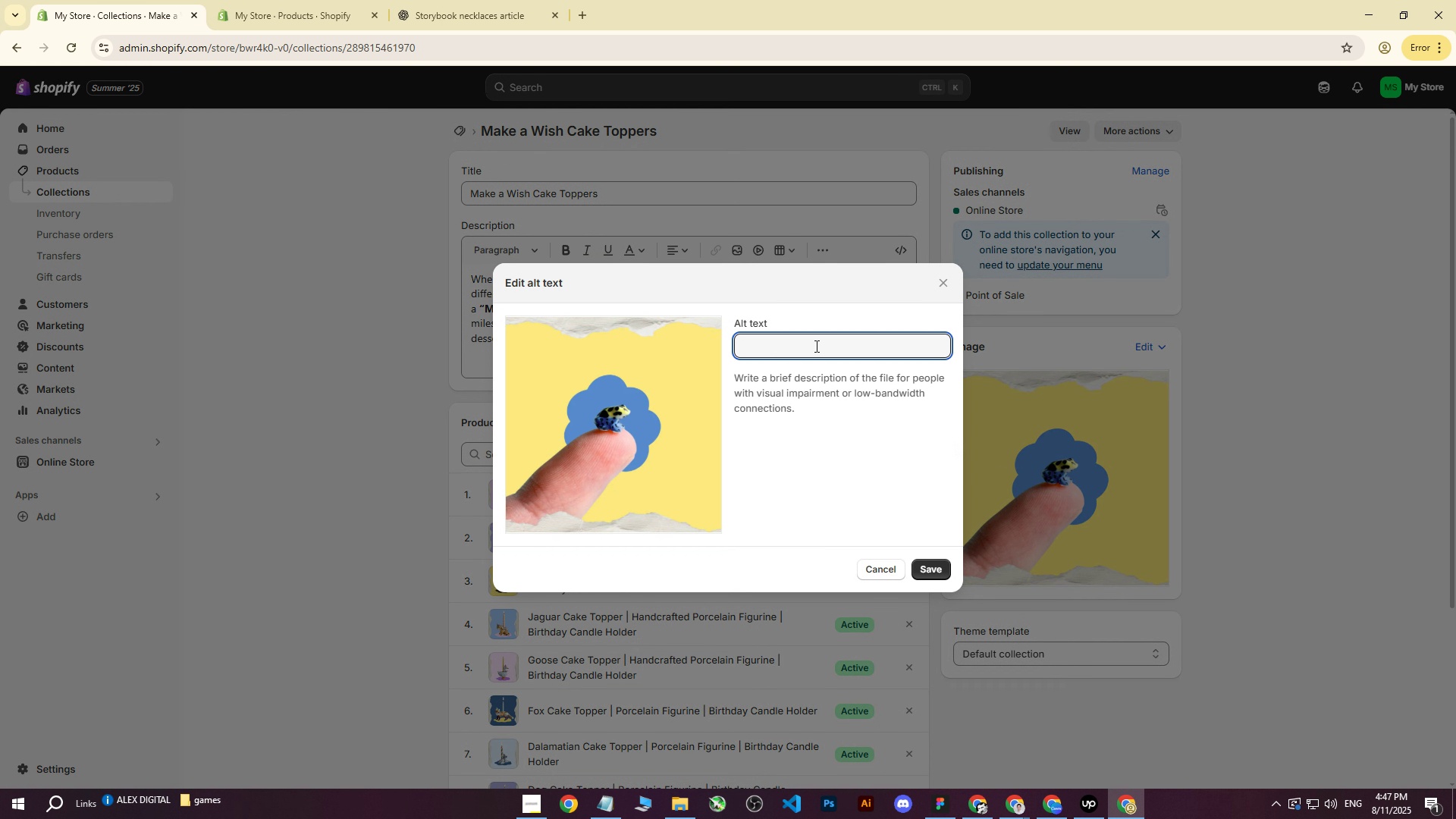 
type(Blue )
 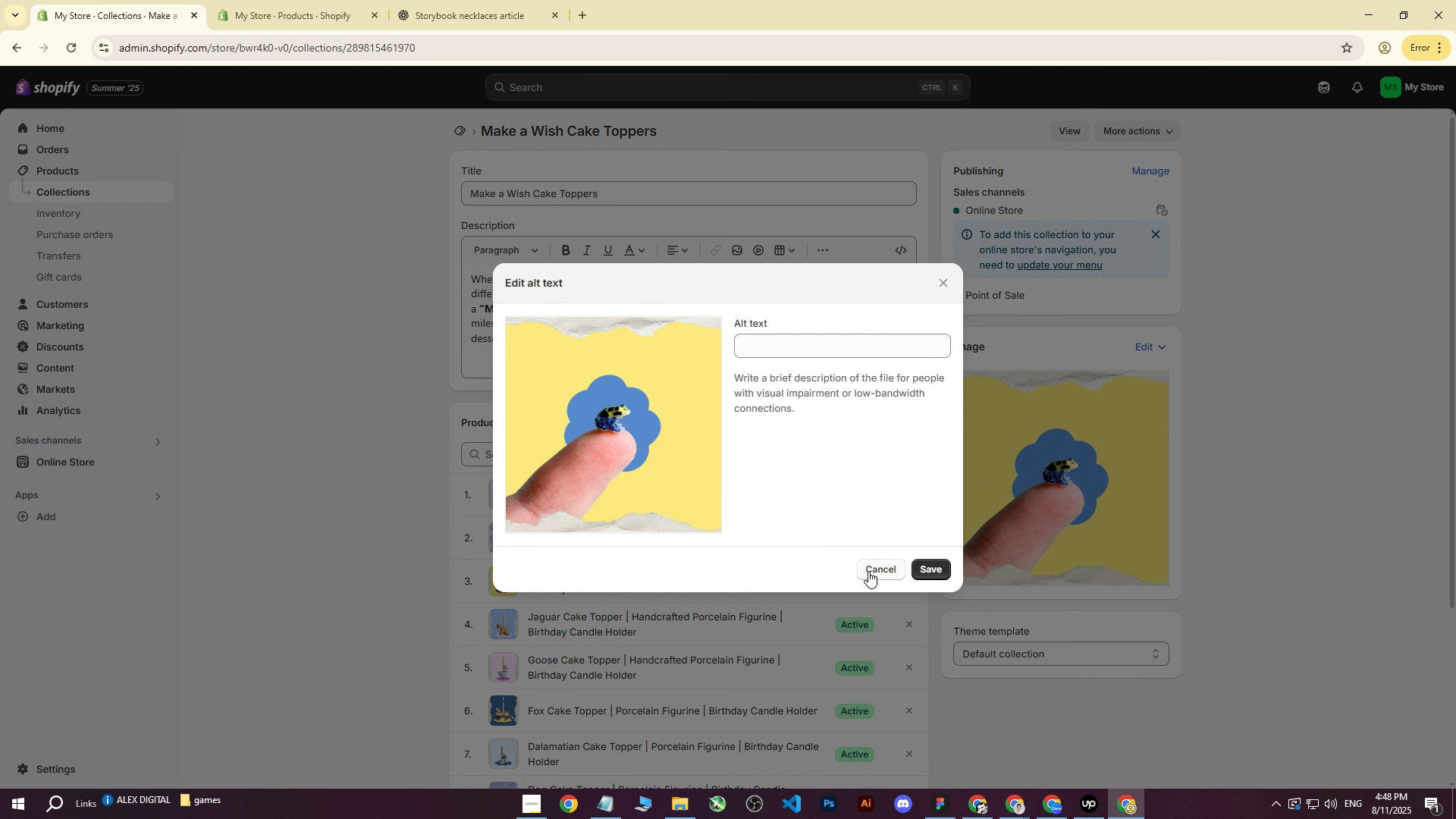 
hold_key(key=Backspace, duration=0.85)
 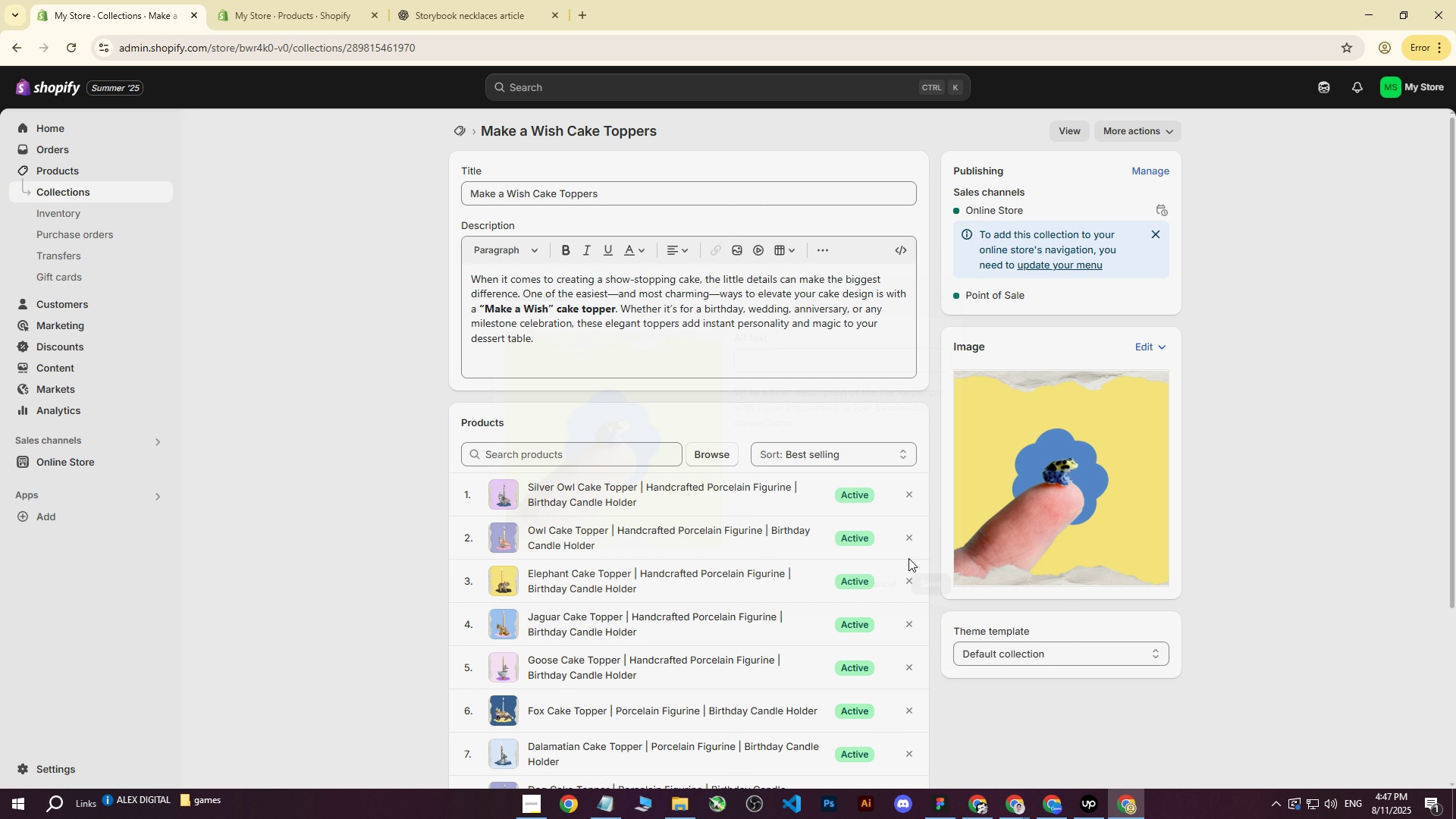 
double_click([1043, 497])
 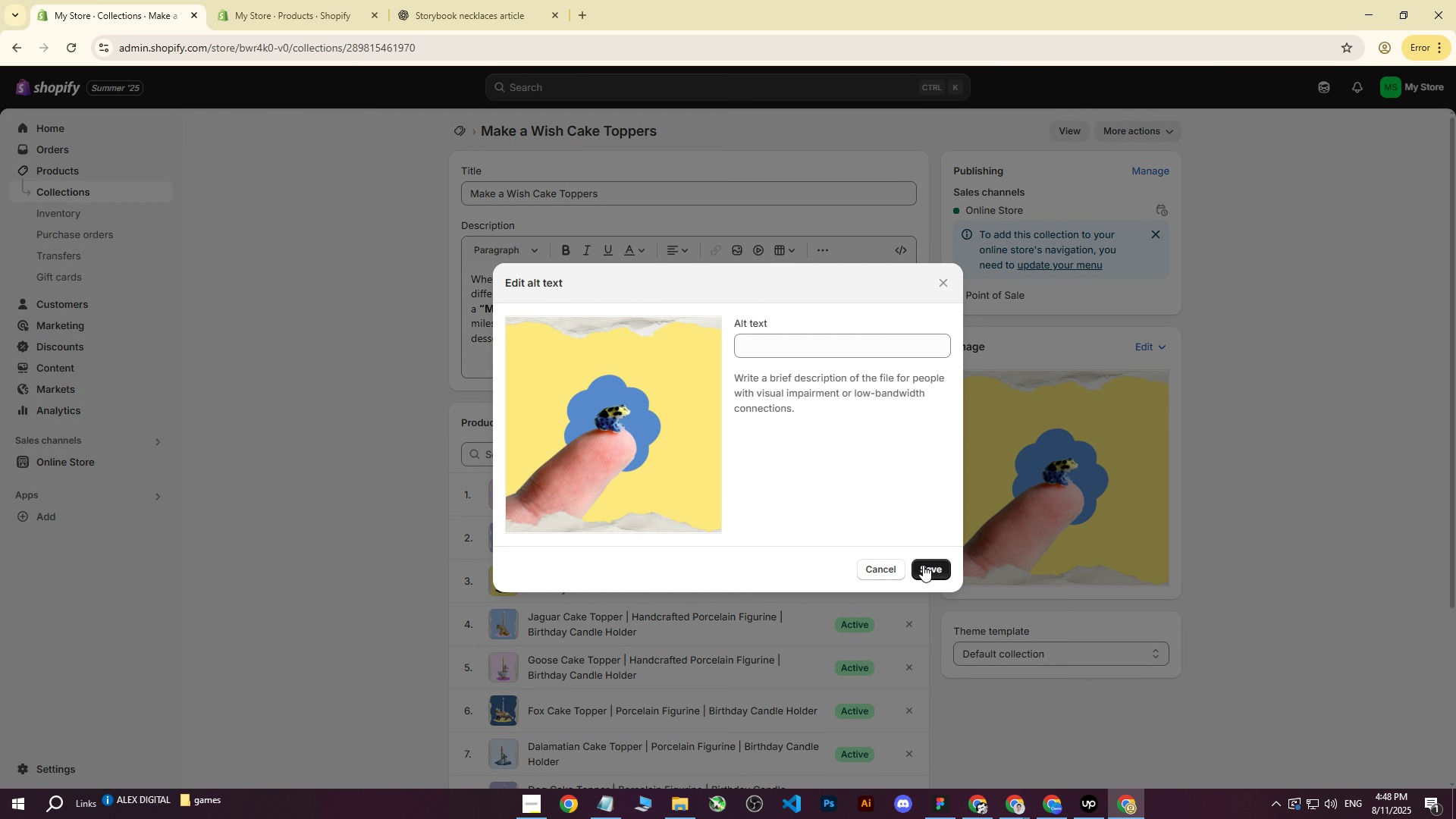 
left_click([868, 571])
 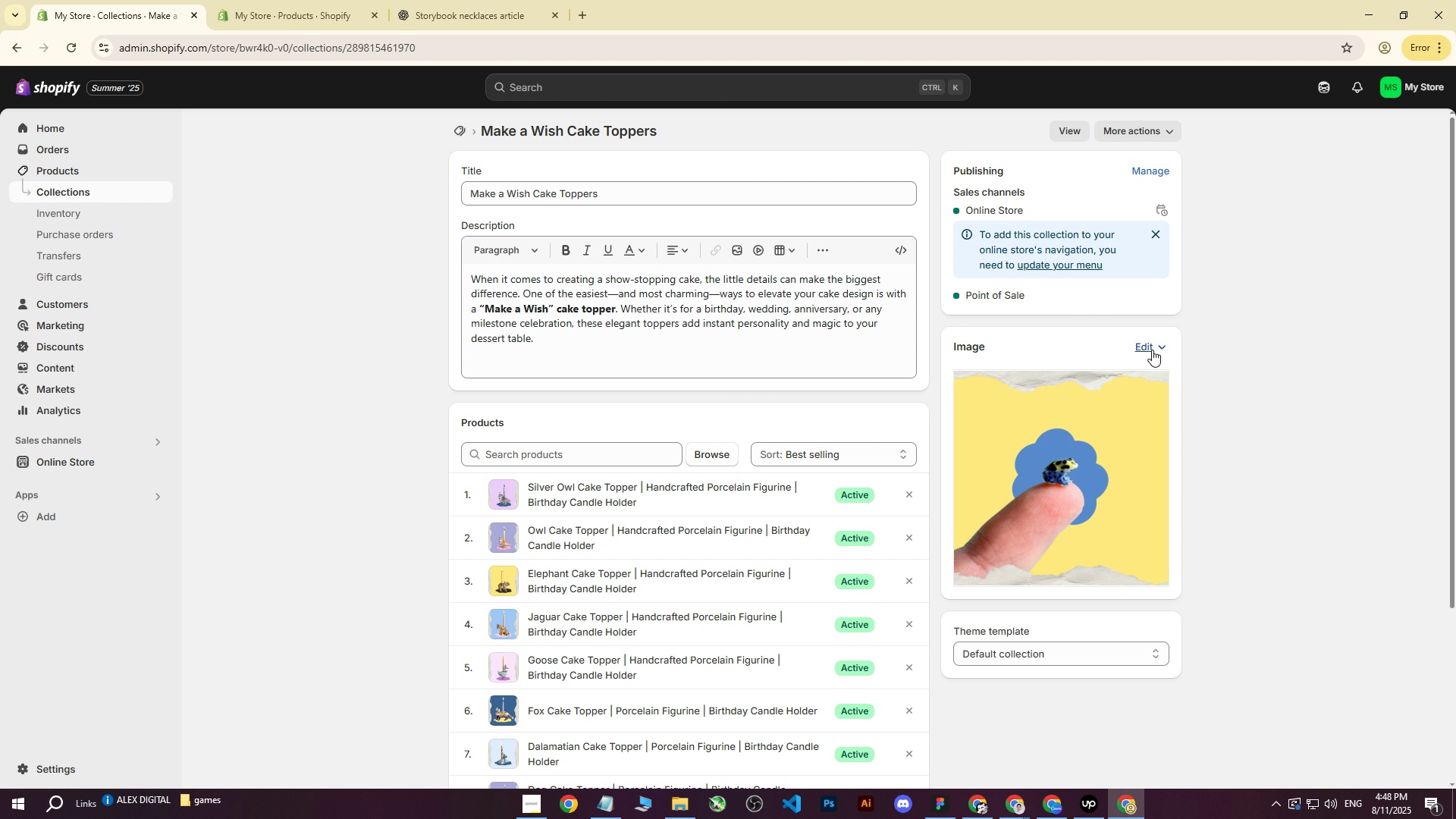 
left_click([1153, 351])
 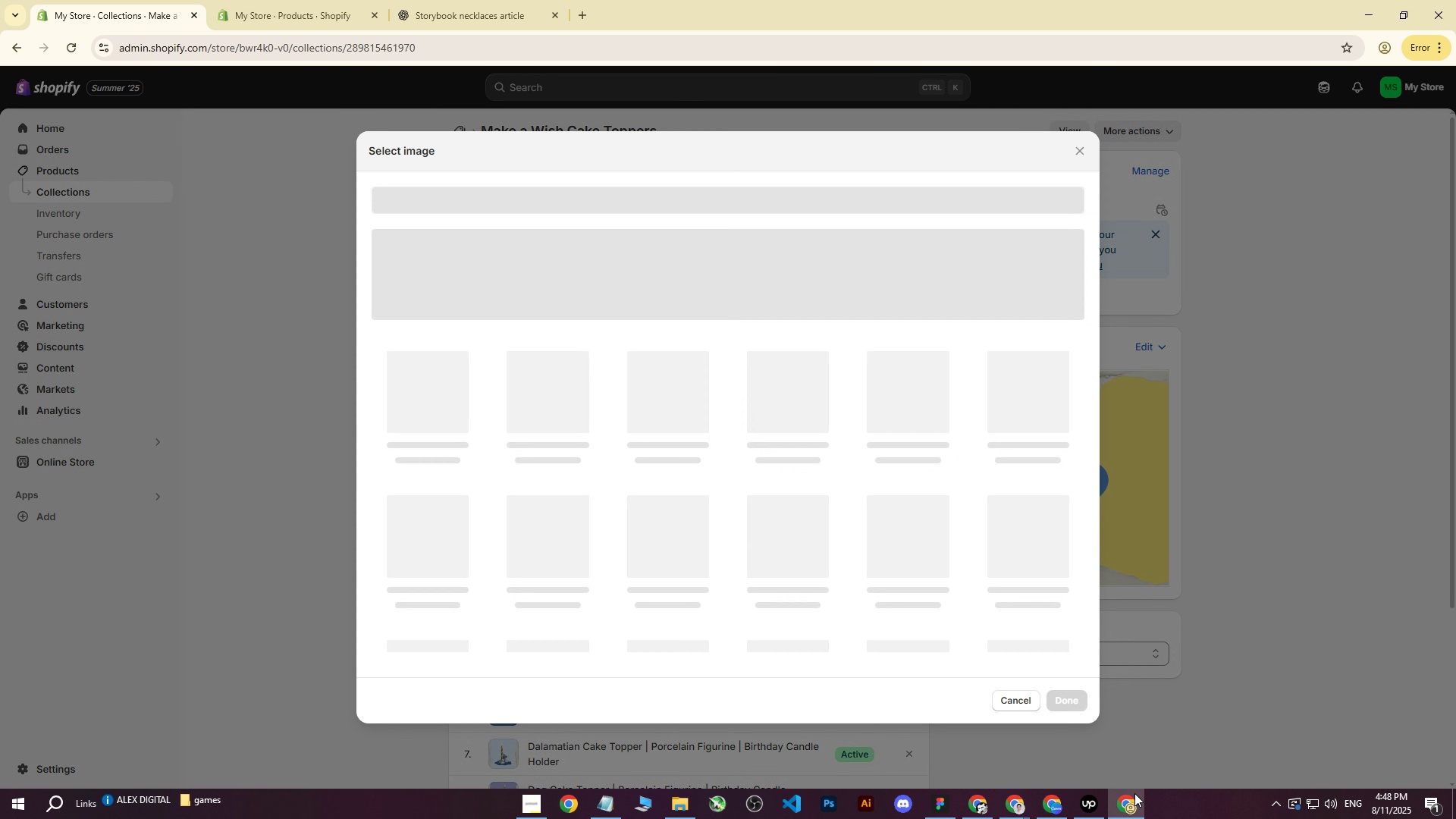 
left_click([1087, 818])
 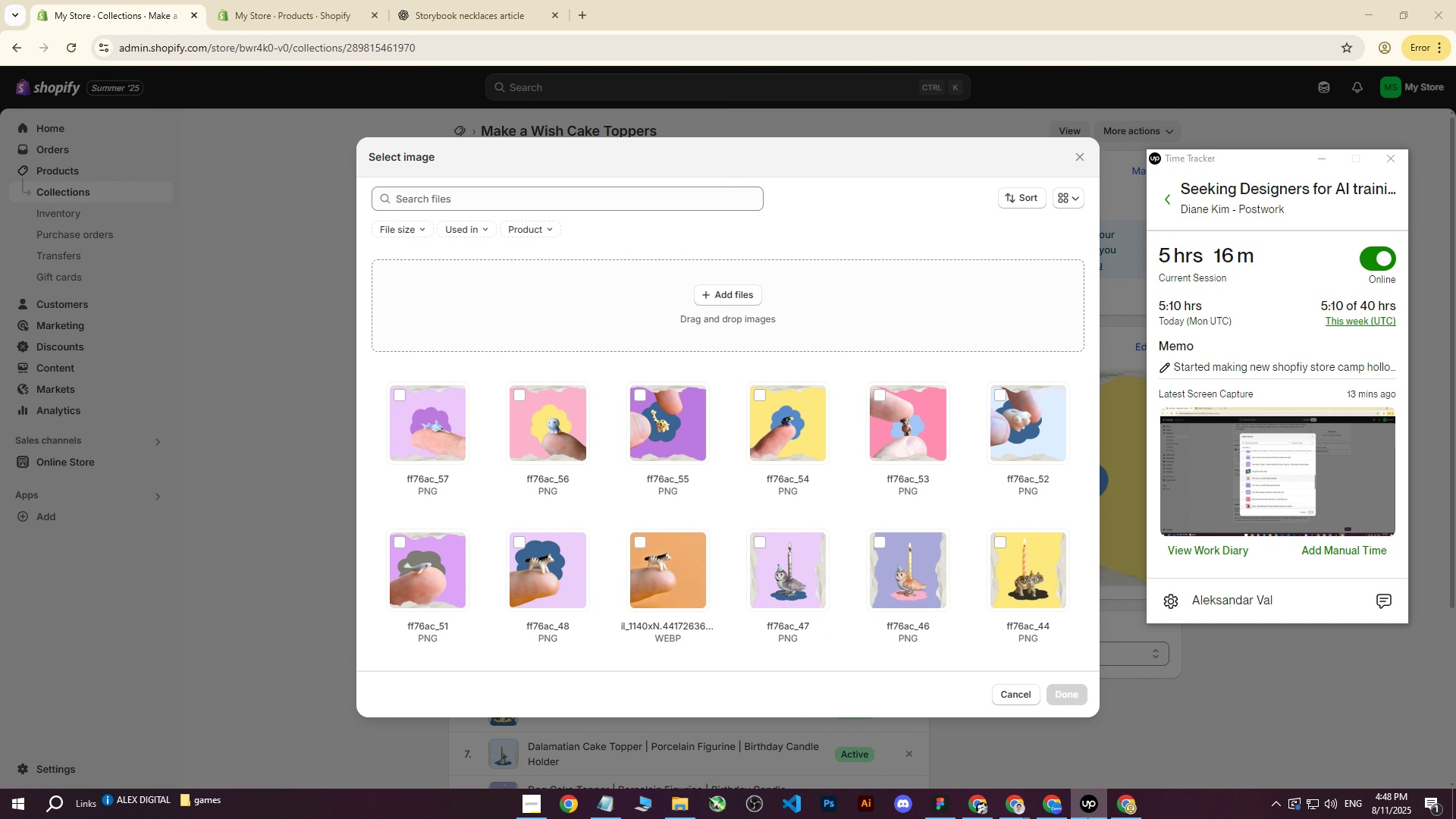 
left_click([1087, 818])
 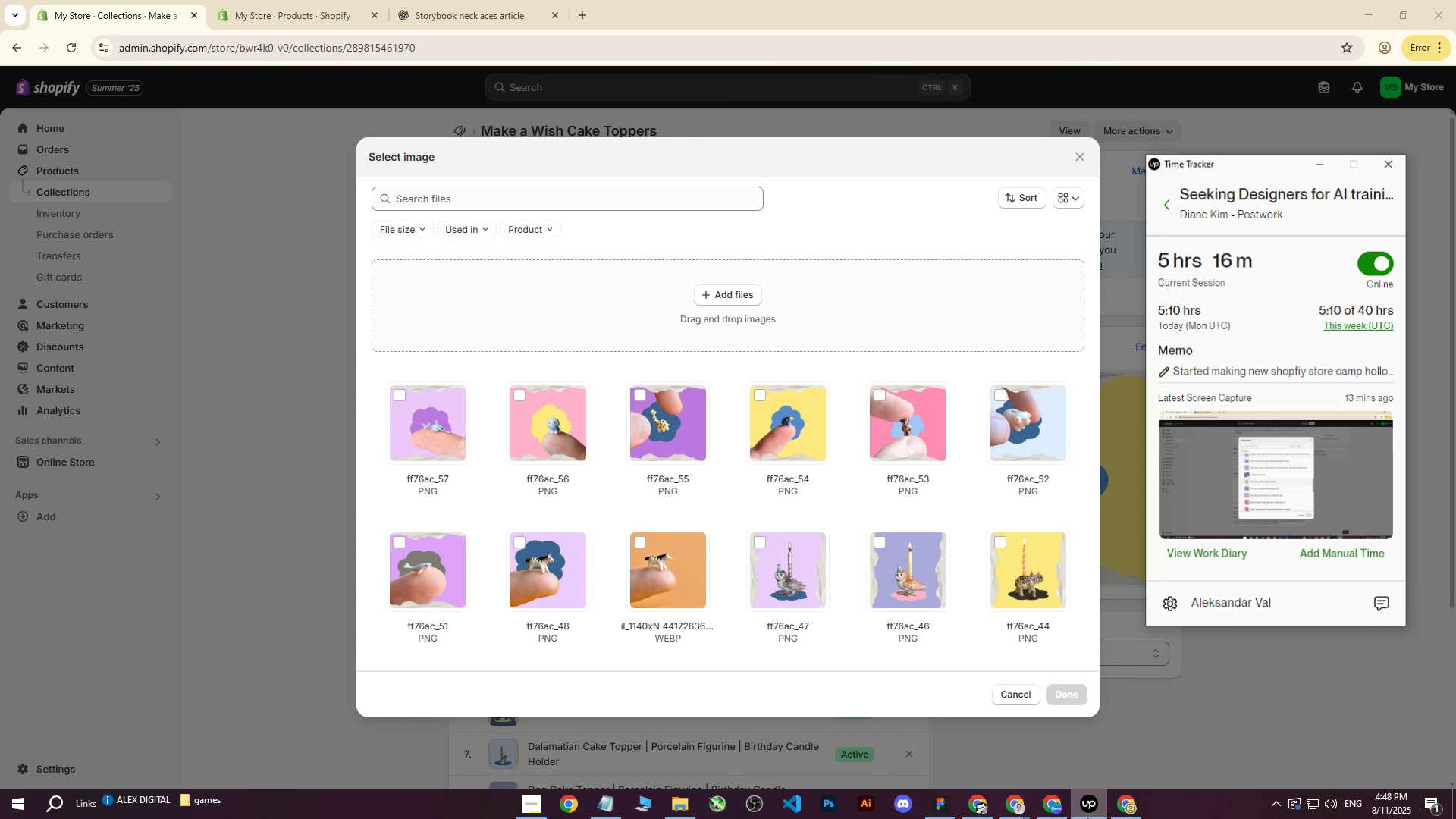 
double_click([1087, 818])
 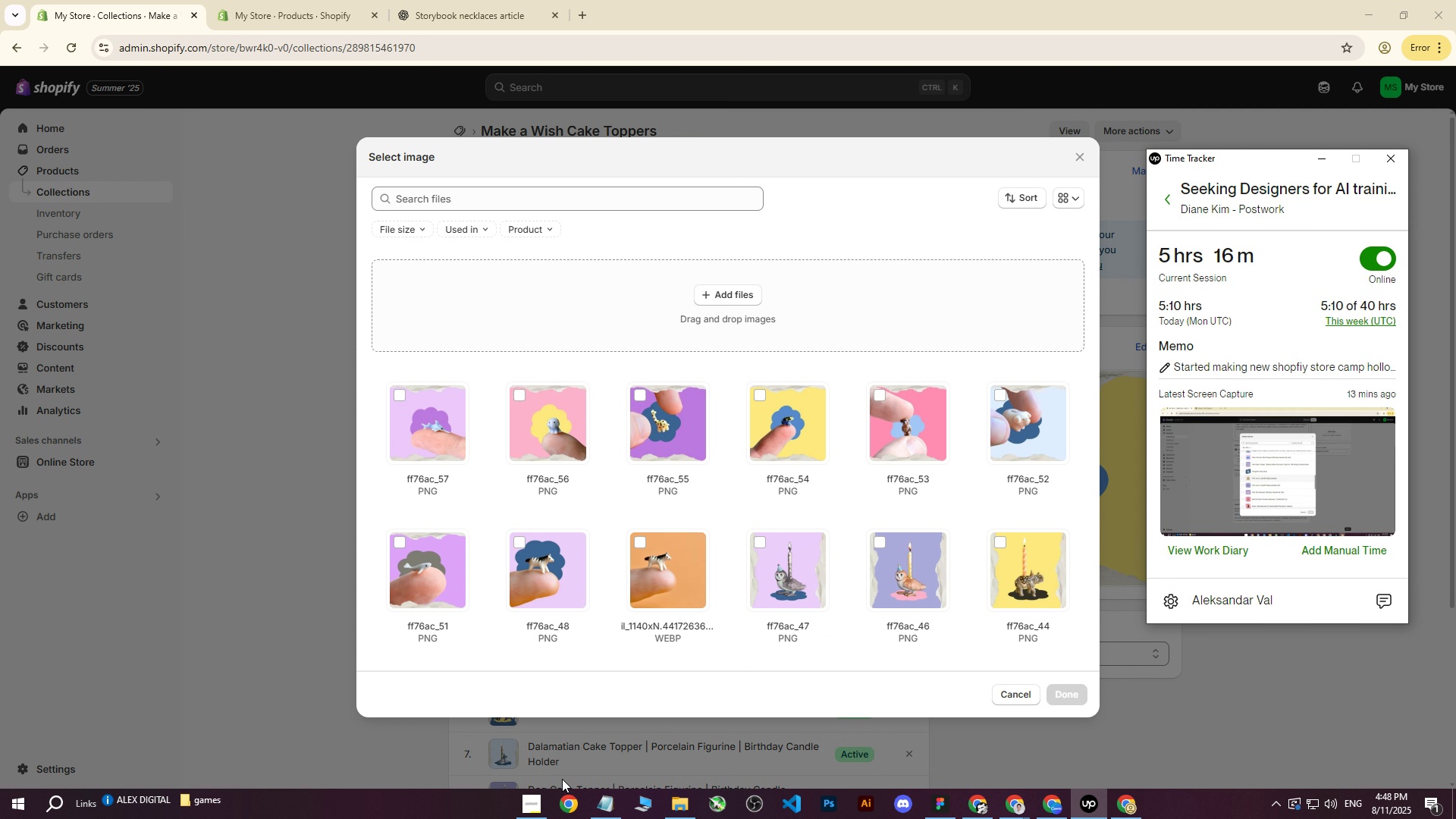 
mouse_move([538, 805])
 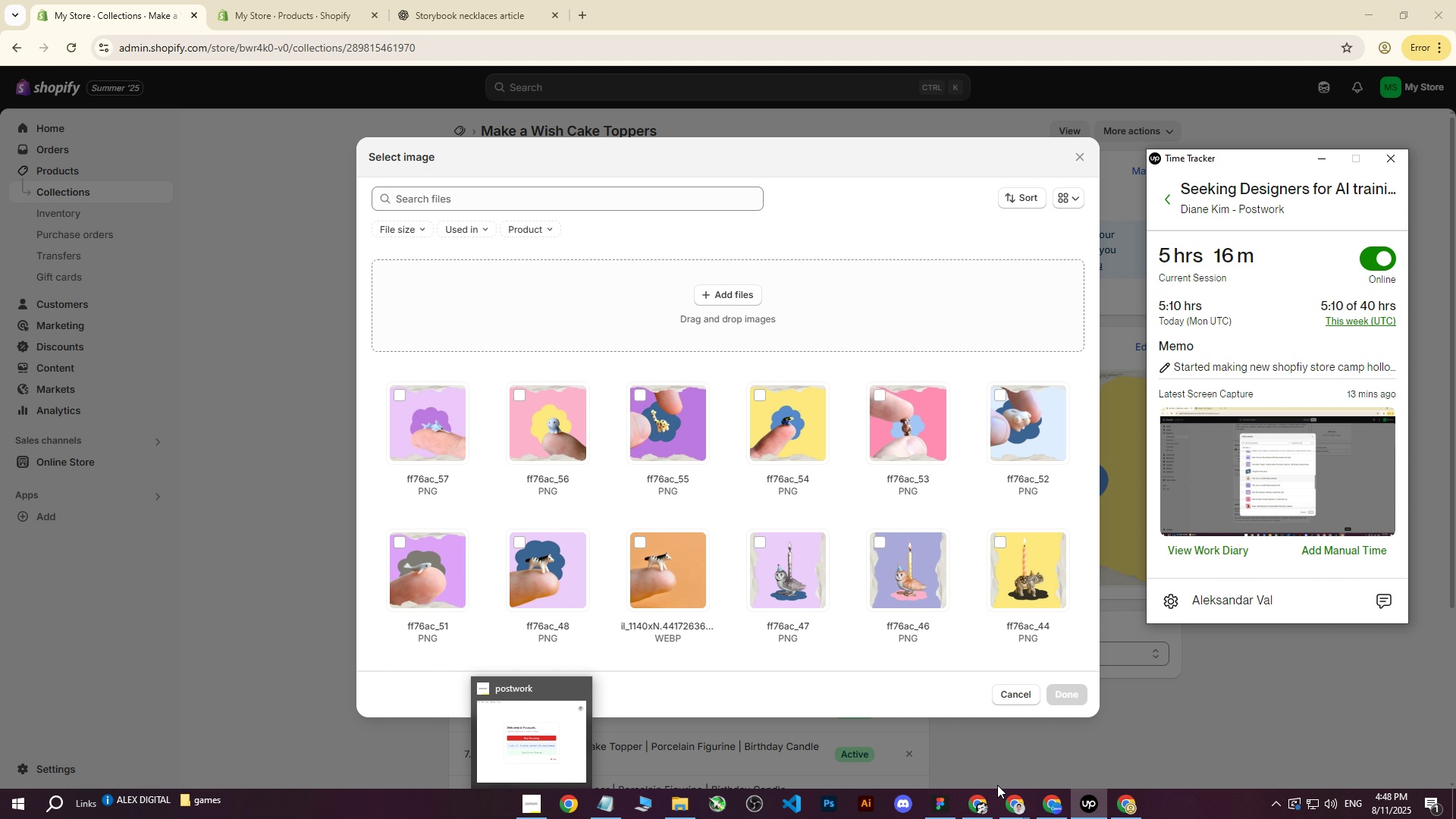 
mouse_move([999, 785])
 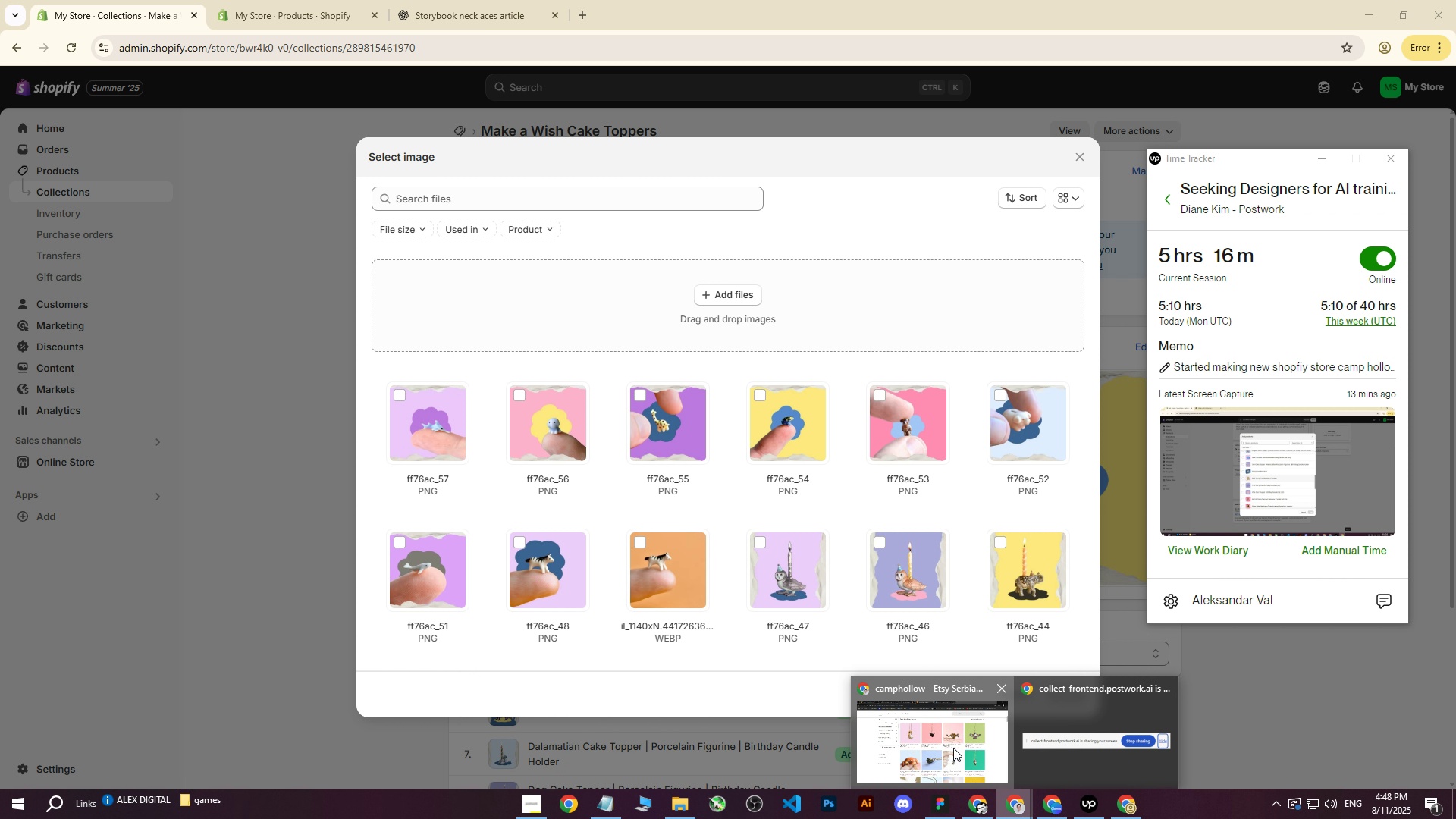 
double_click([953, 748])
 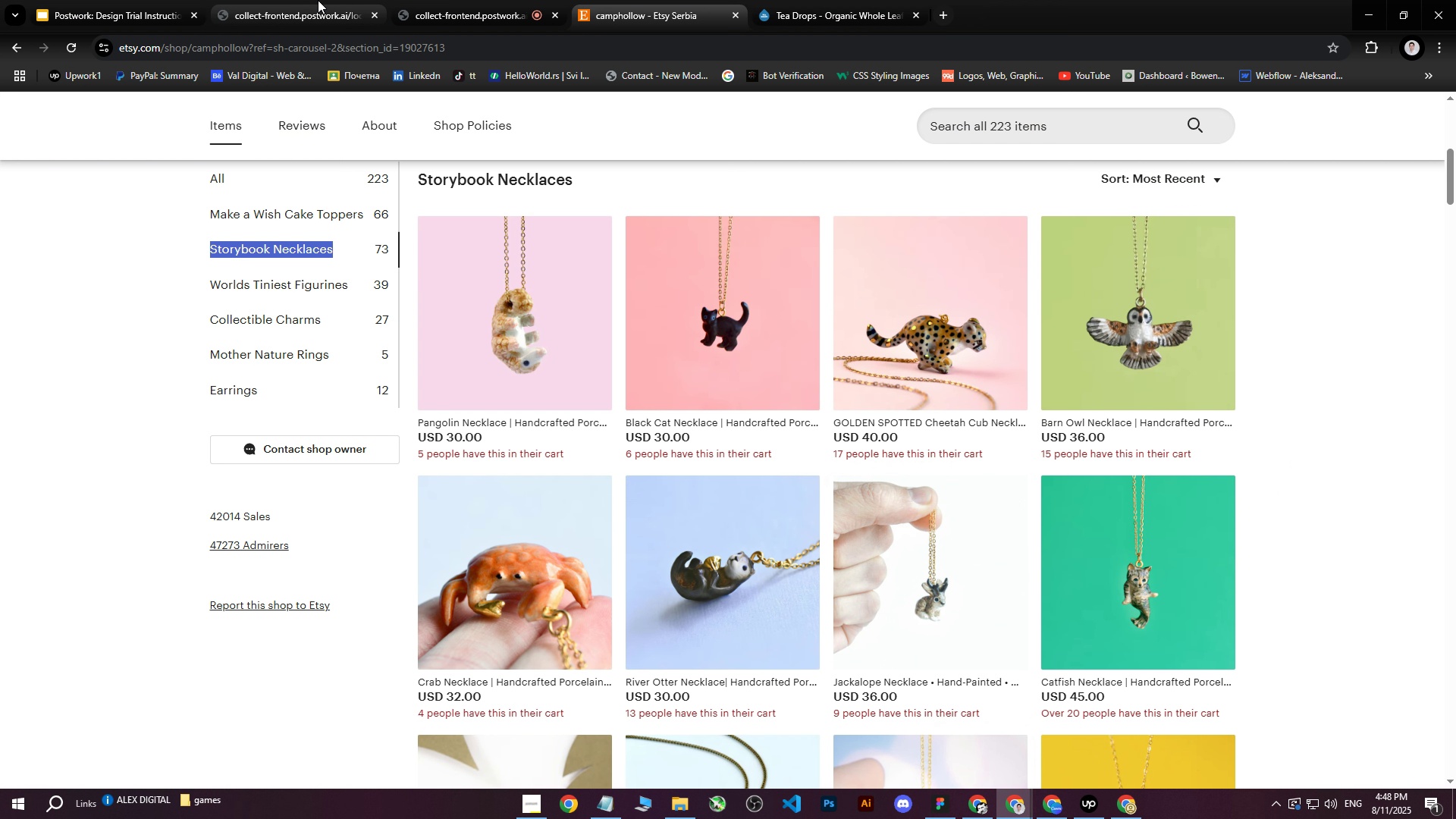 
left_click([492, 0])
 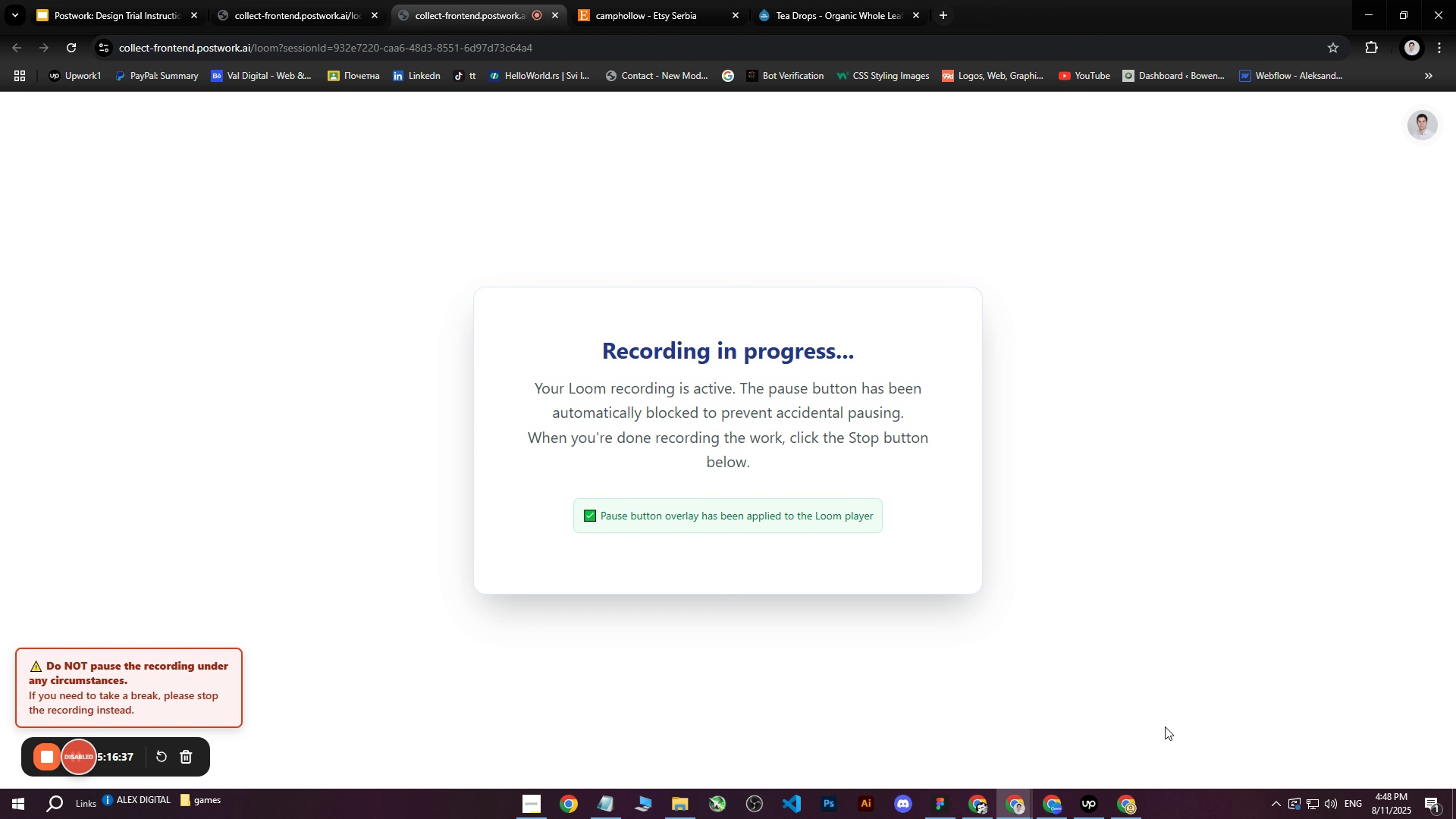 
left_click([1128, 797])
 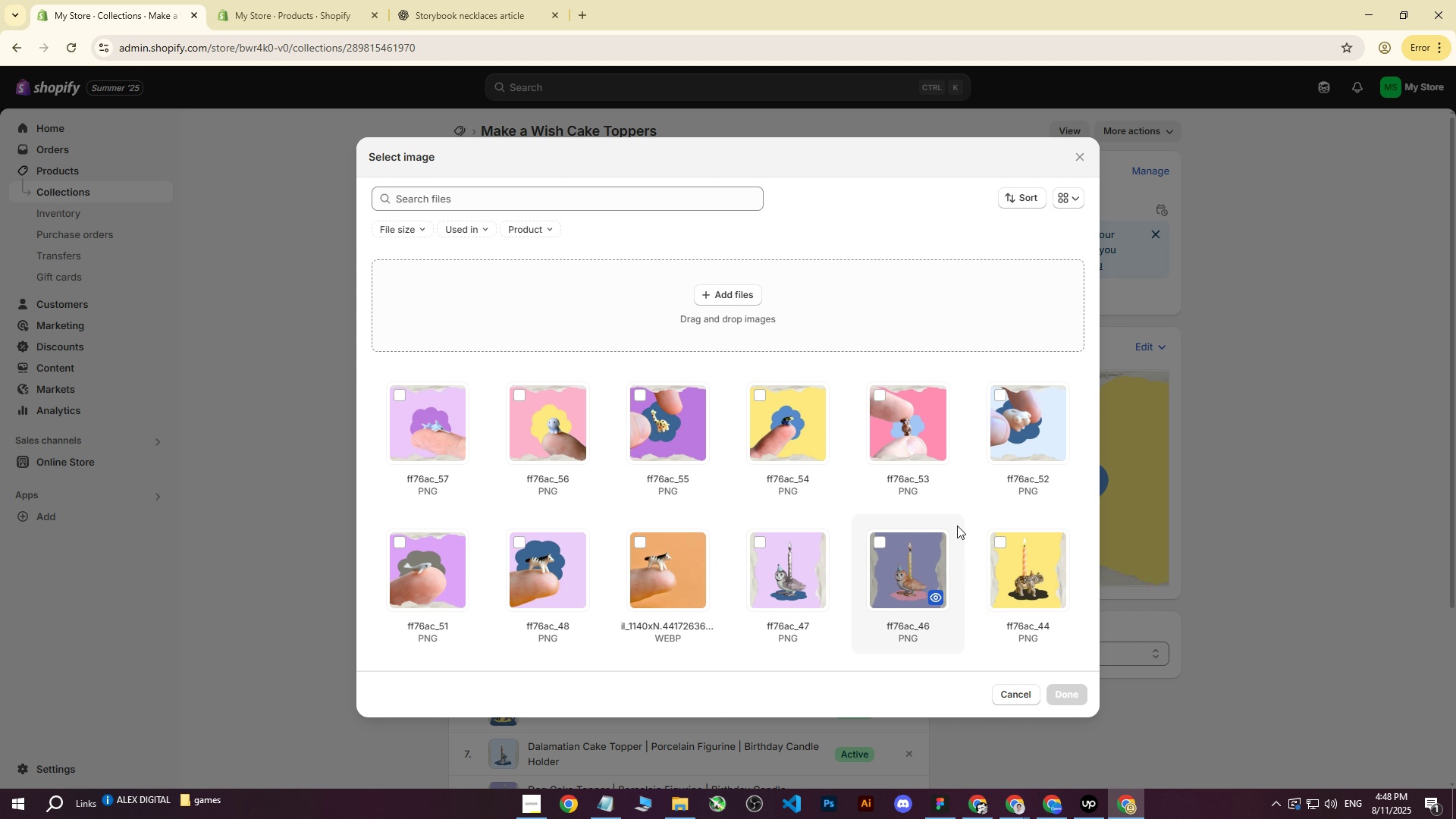 
left_click([1024, 577])
 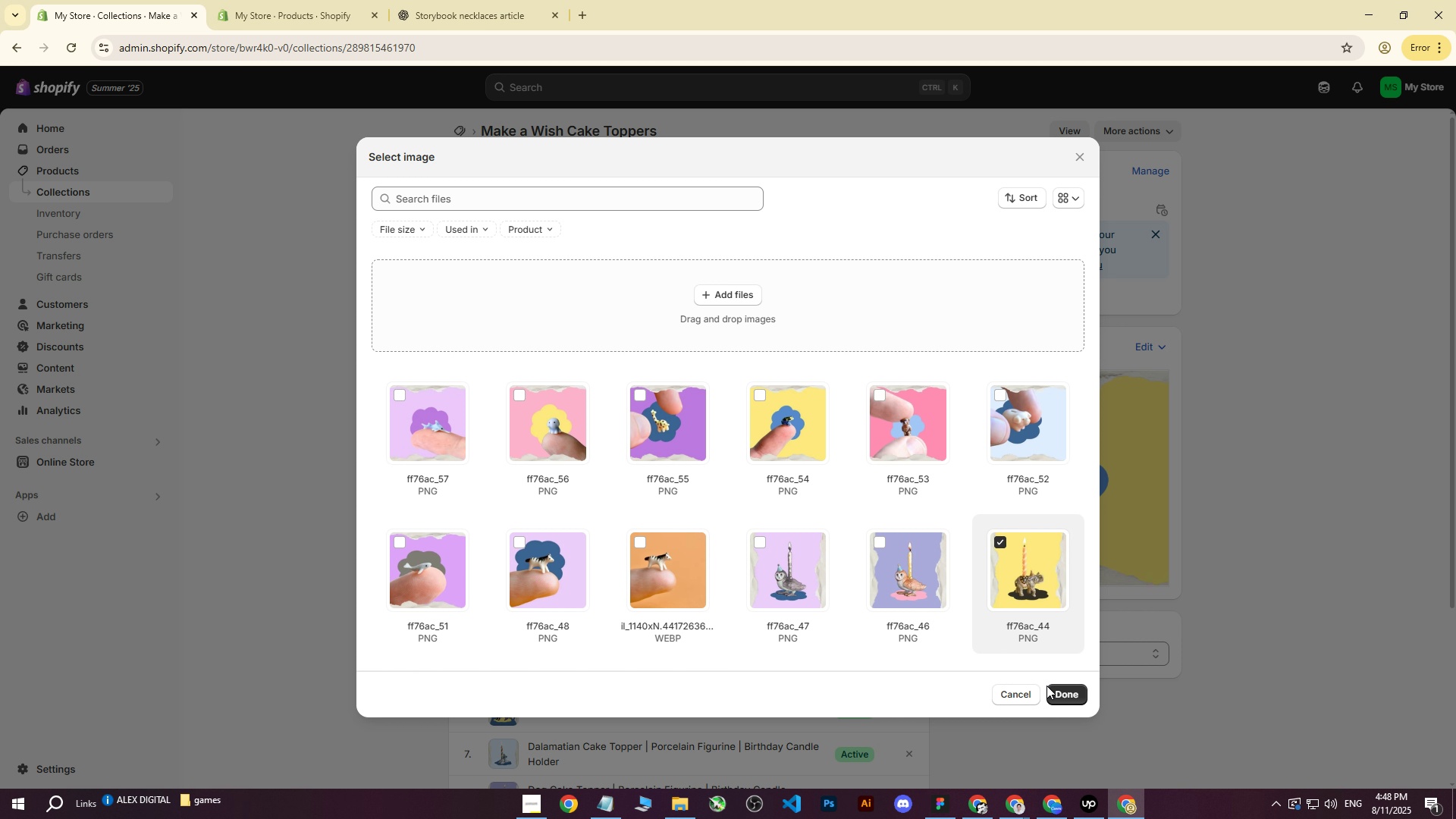 
left_click([1056, 689])
 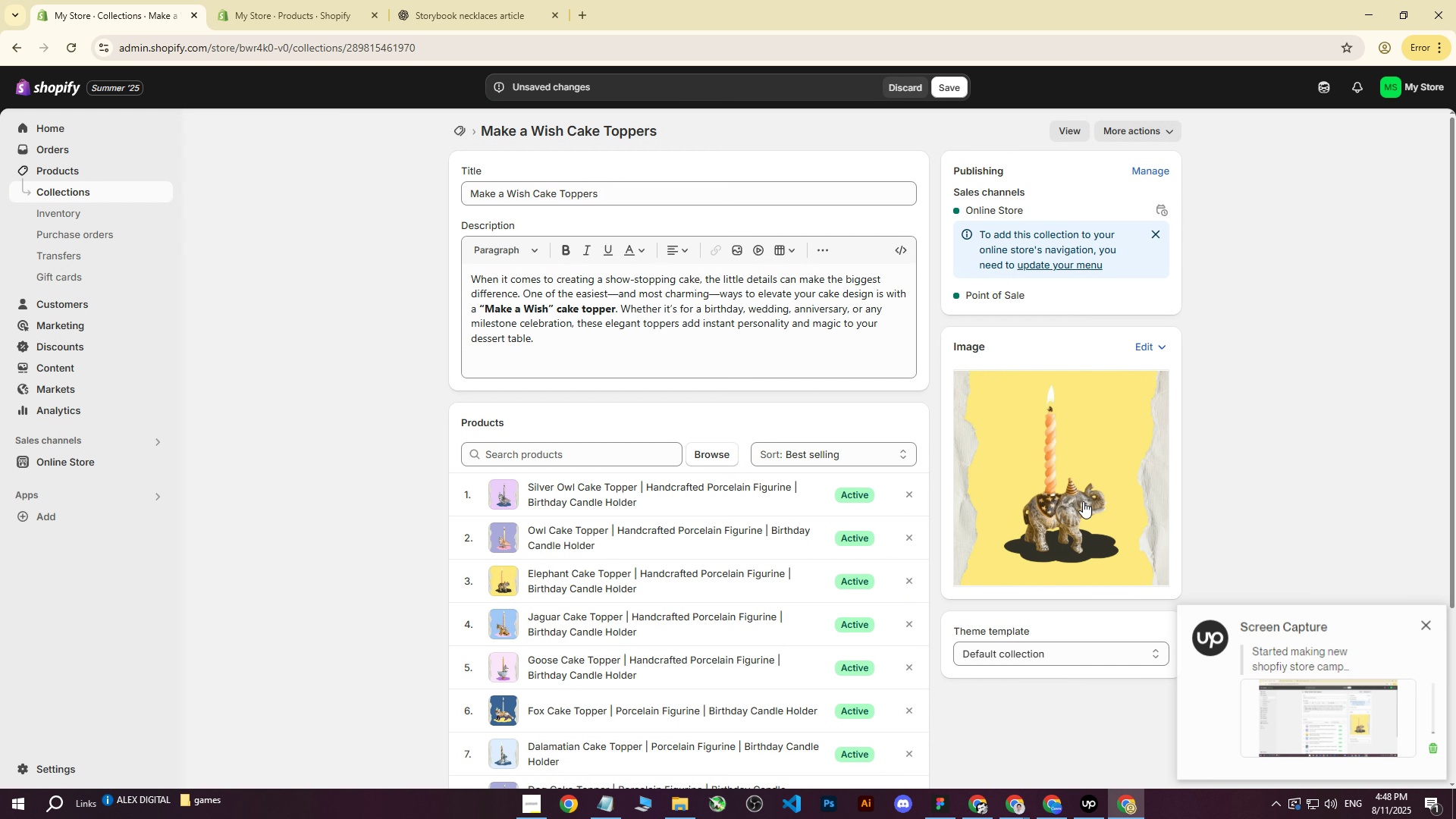 
left_click([1156, 346])
 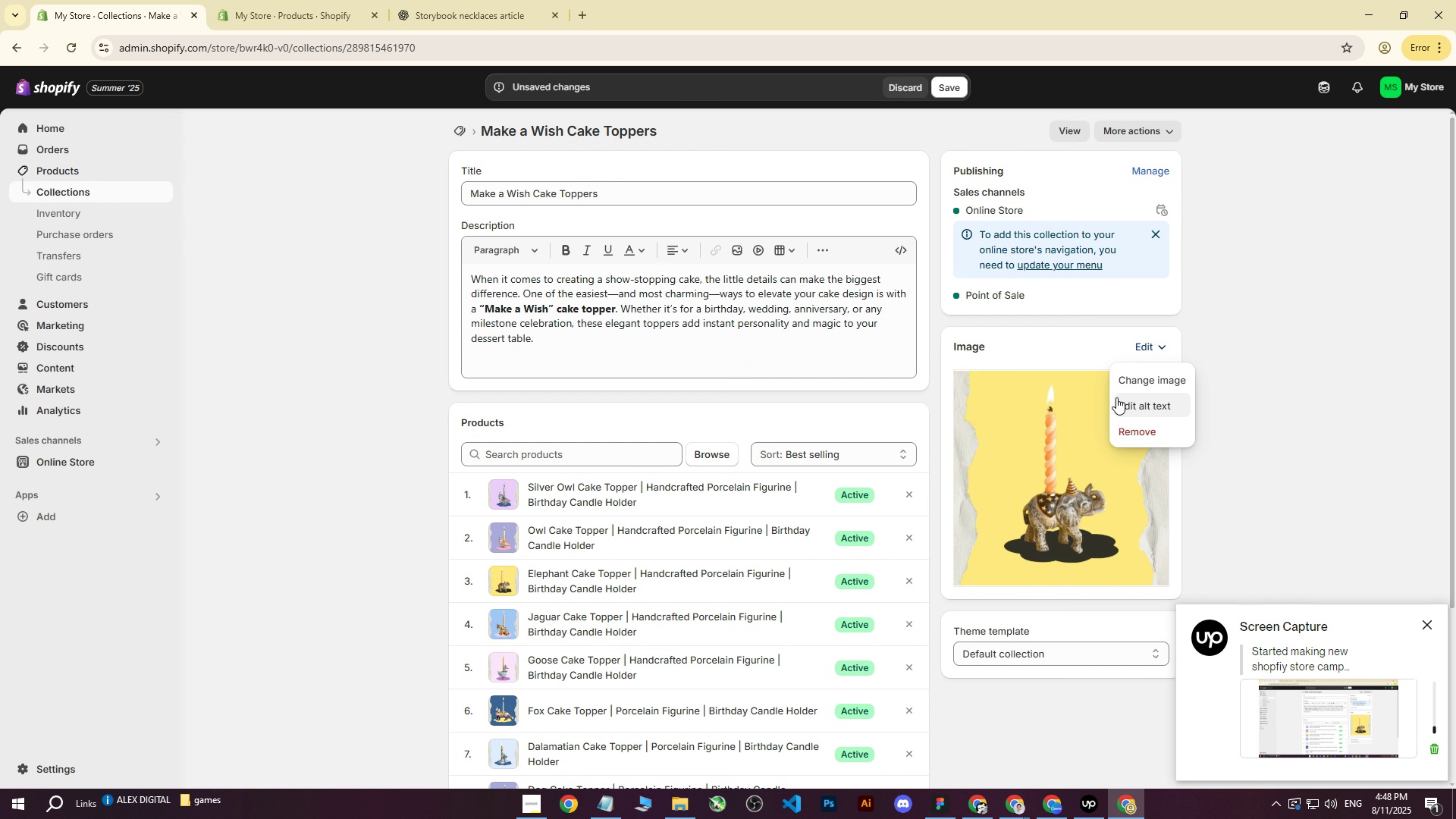 
left_click([1033, 446])
 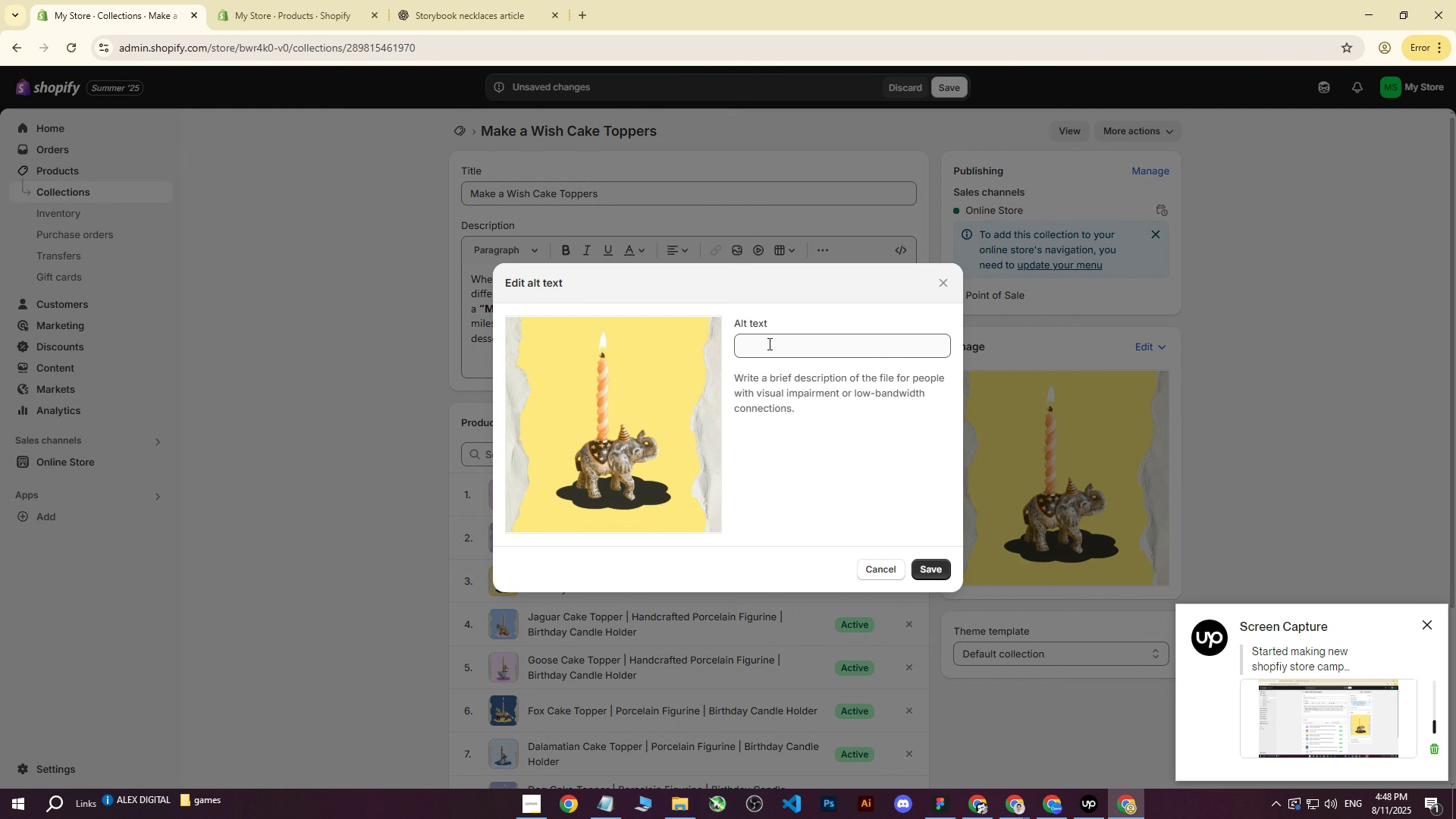 
left_click([777, 334])
 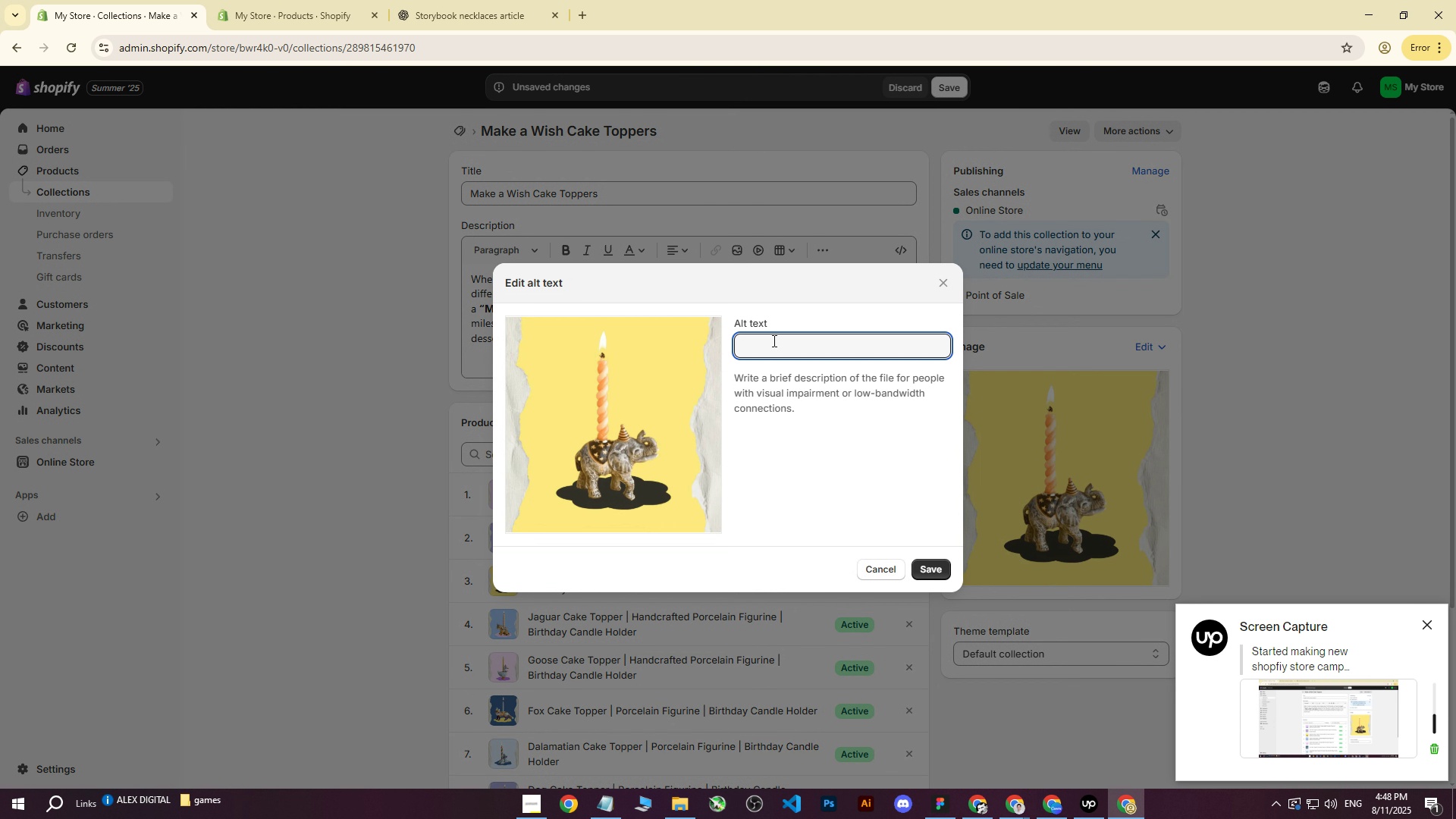 
key(CapsLock)
 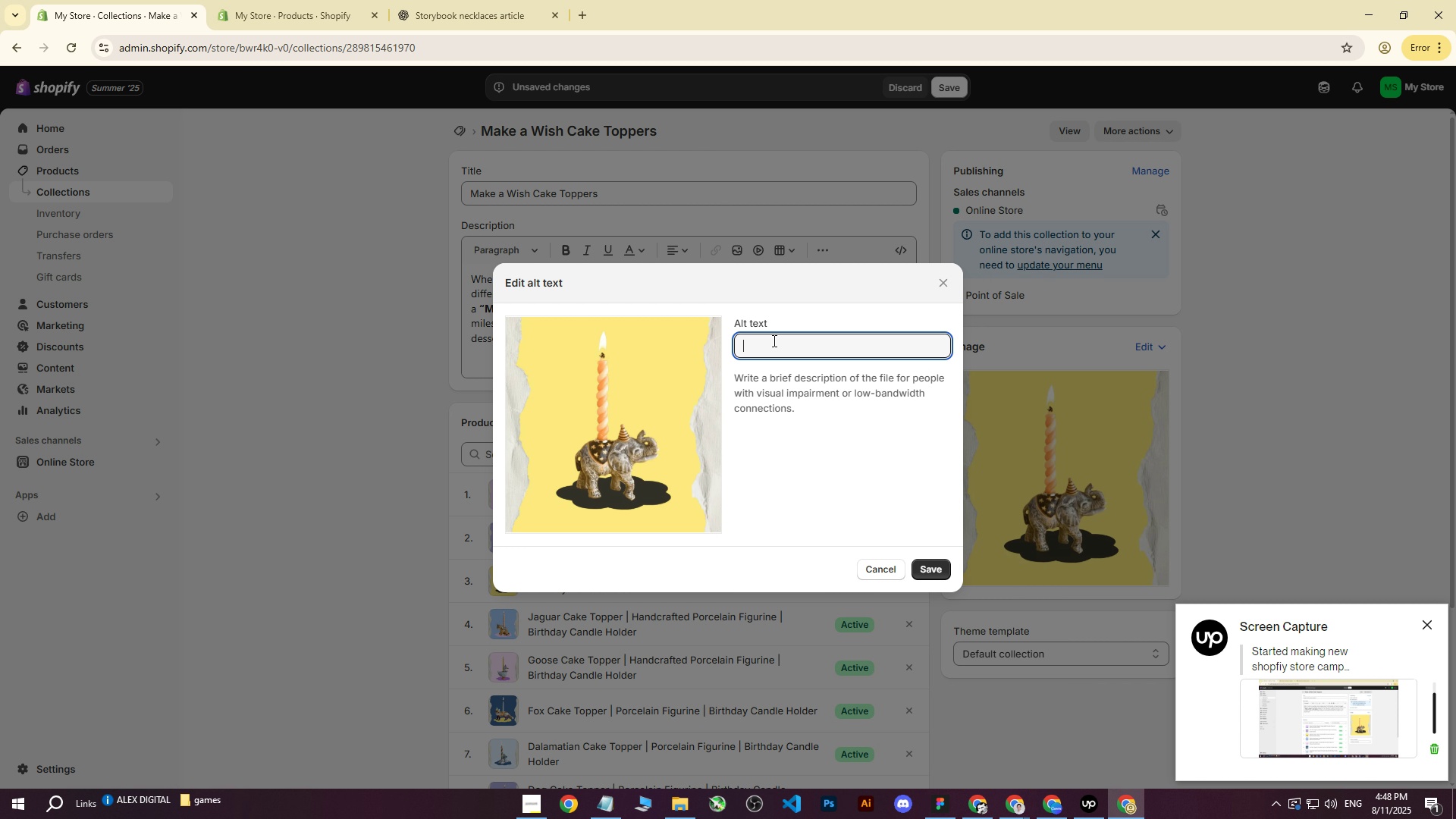 
type(Ellep)
key(Backspace)
key(Backspace)
key(Backspace)
type(lephant Topper on )
 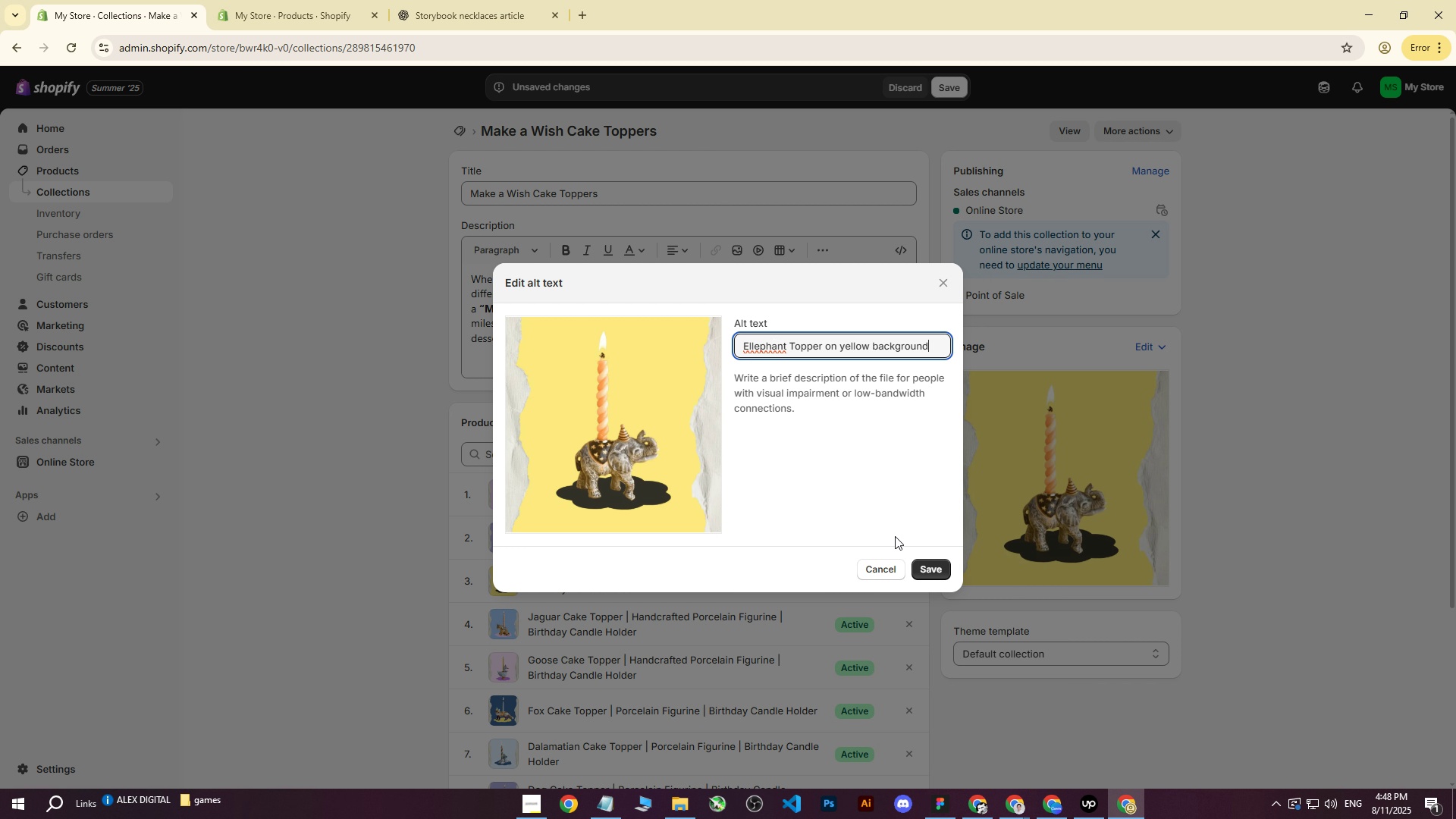 
wait(8.72)
 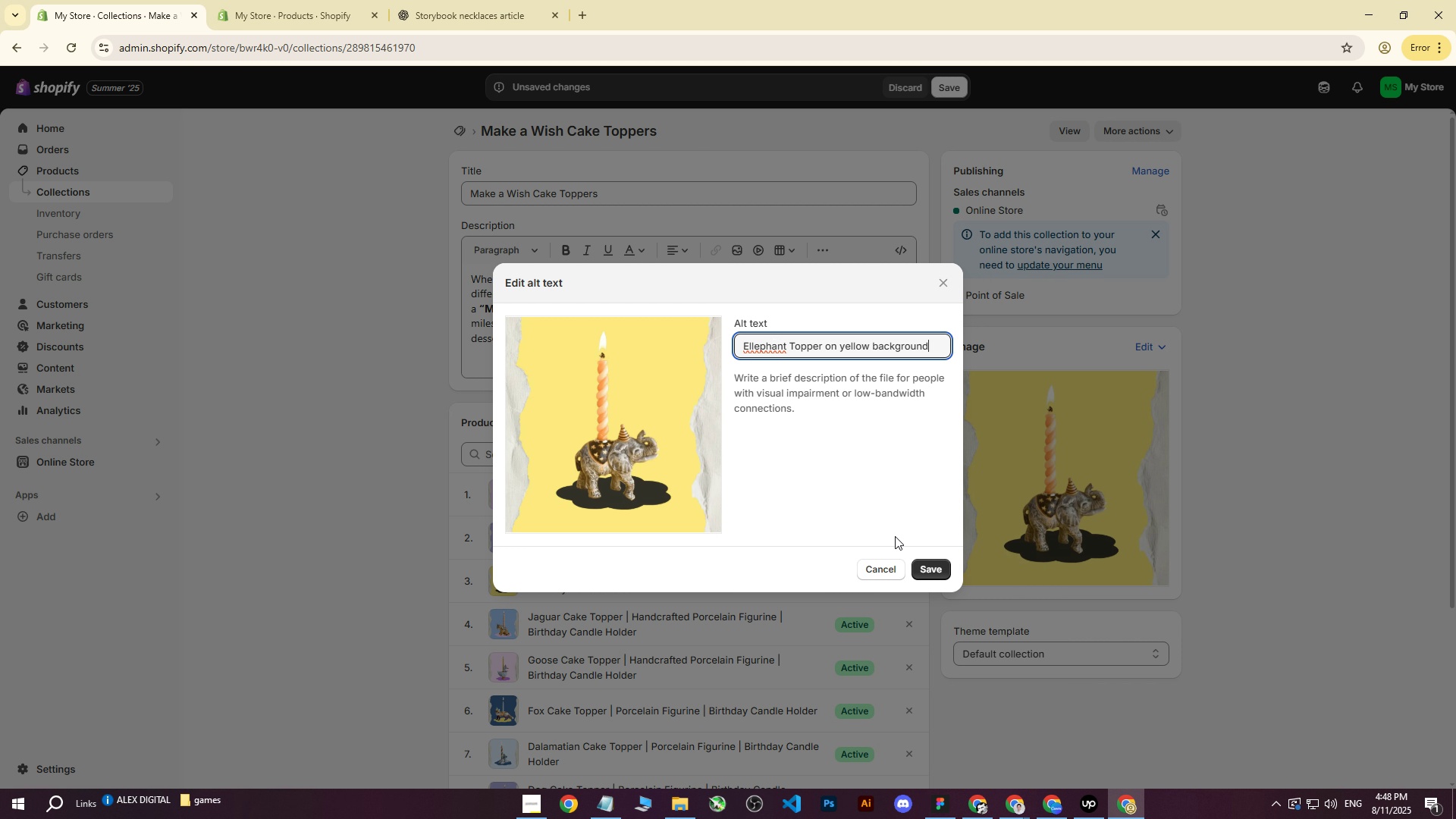 
type(yellow background)
 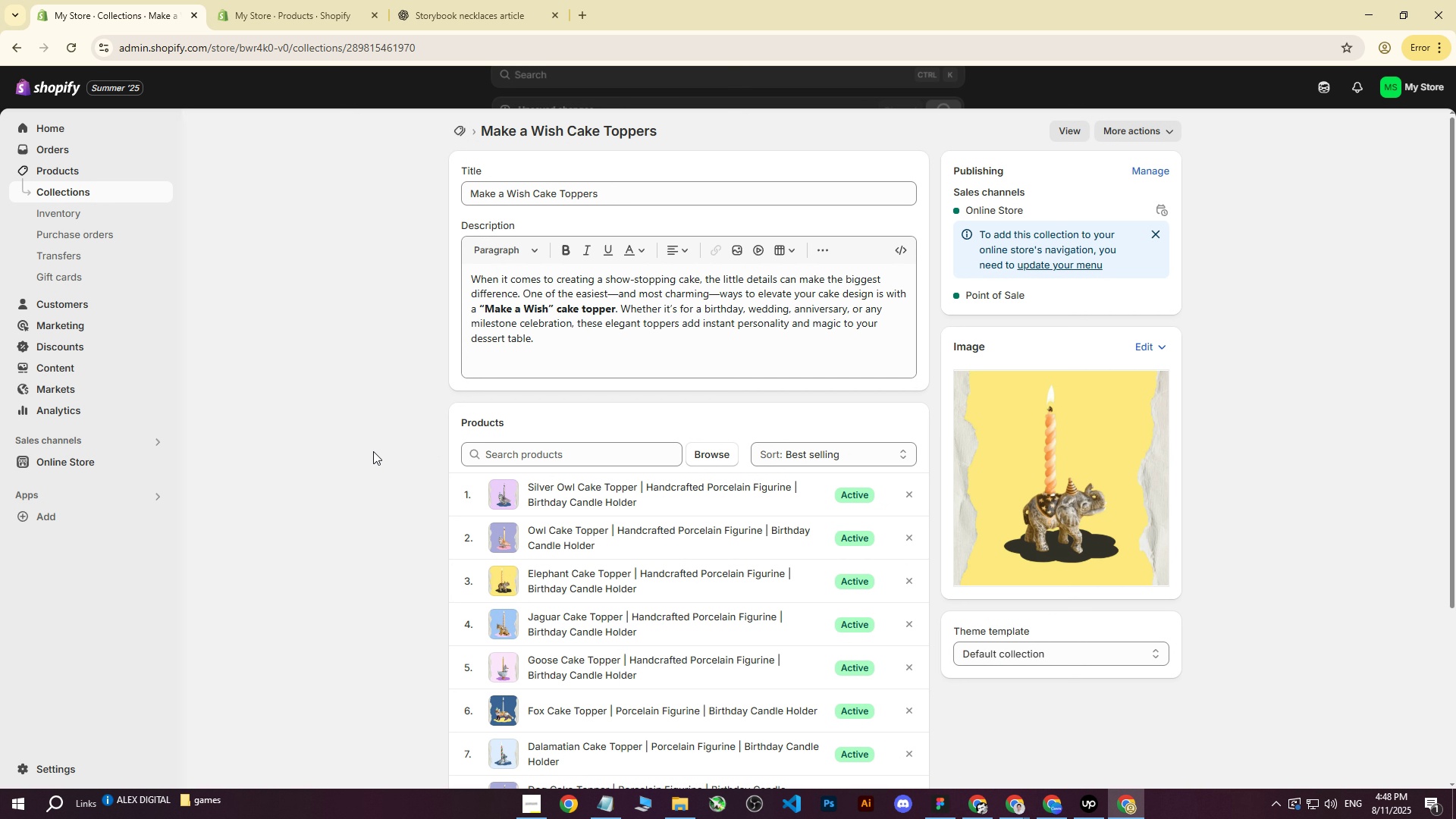 
wait(7.35)
 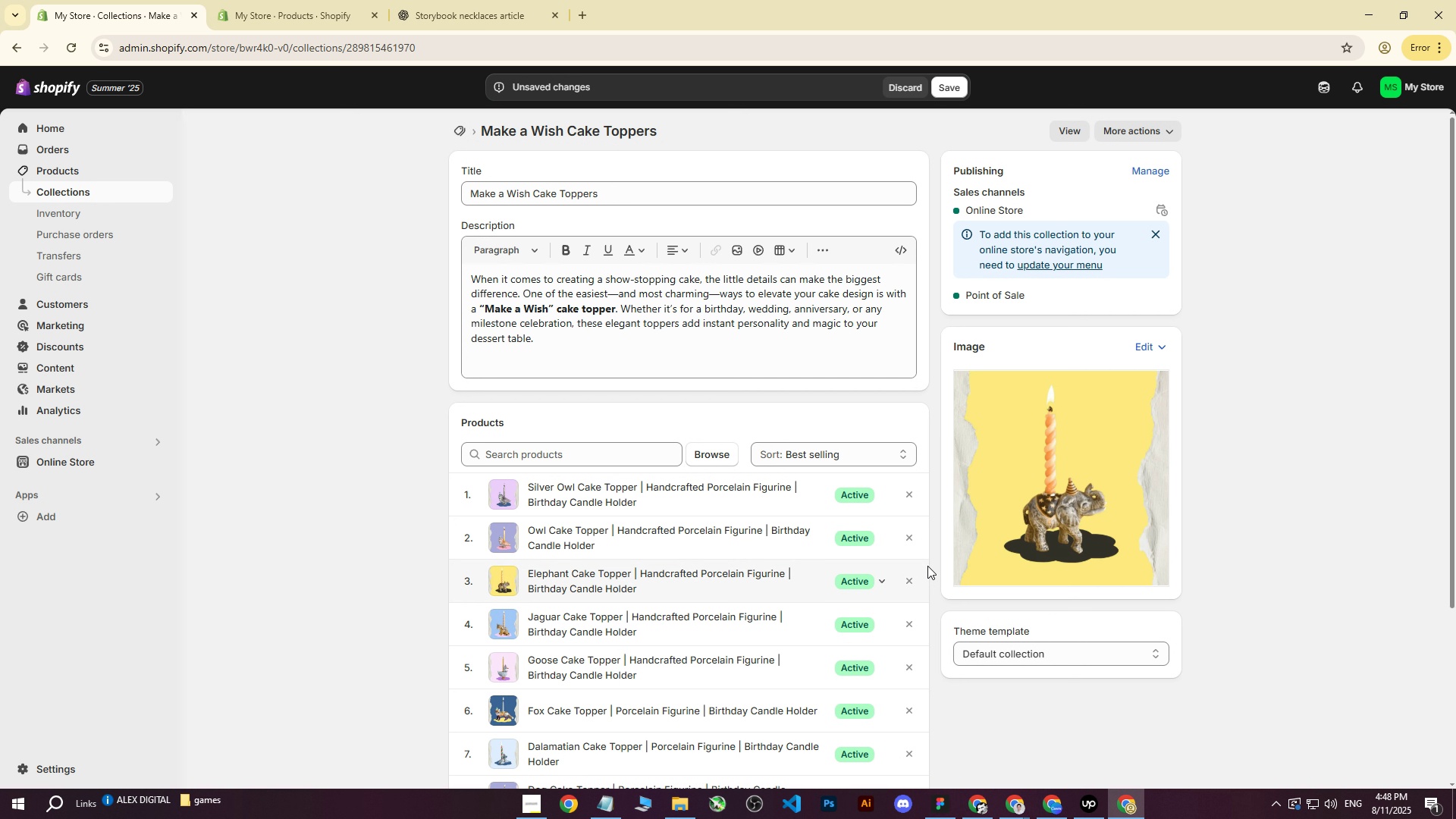 
left_click([73, 187])
 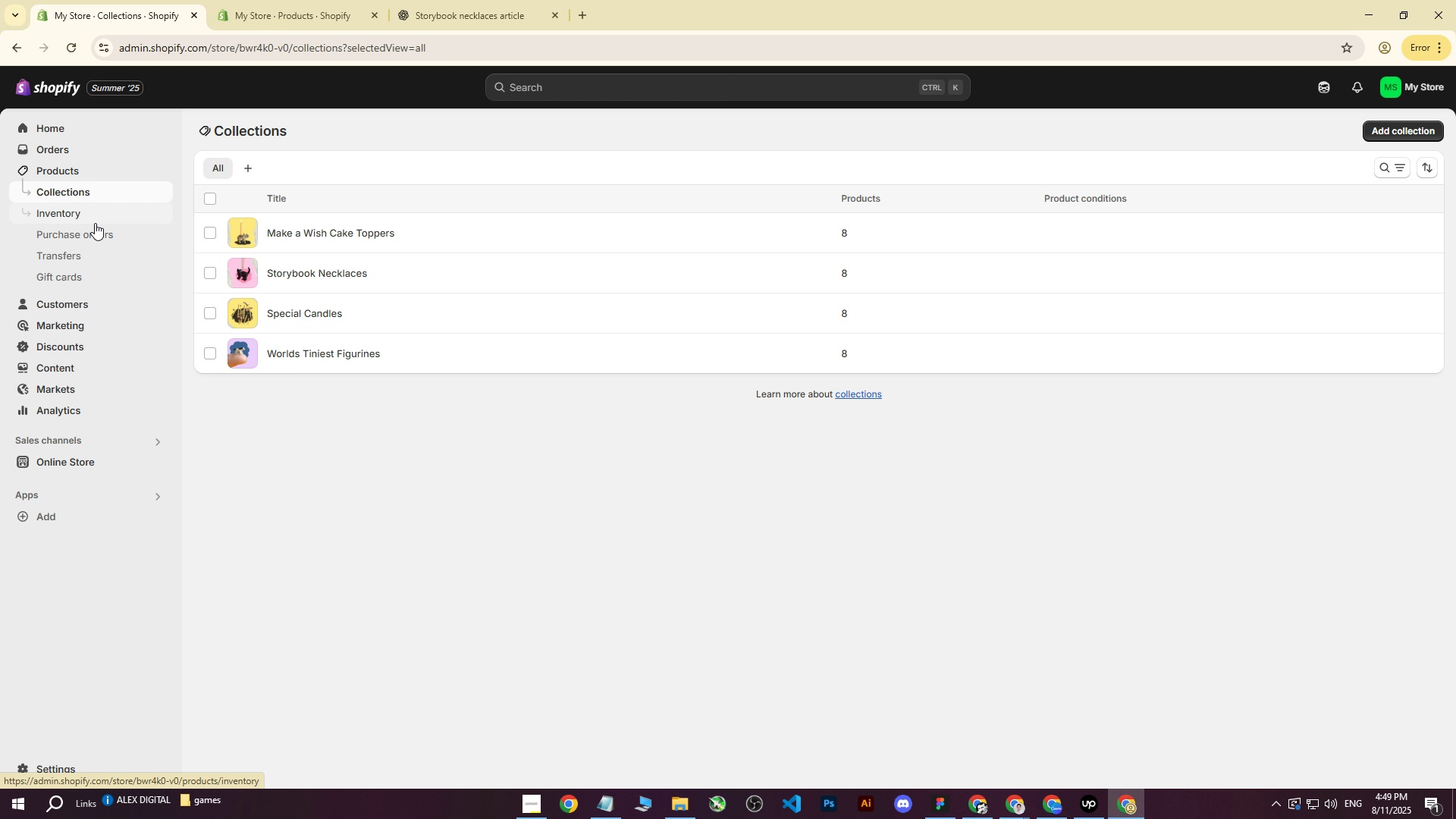 
wait(8.91)
 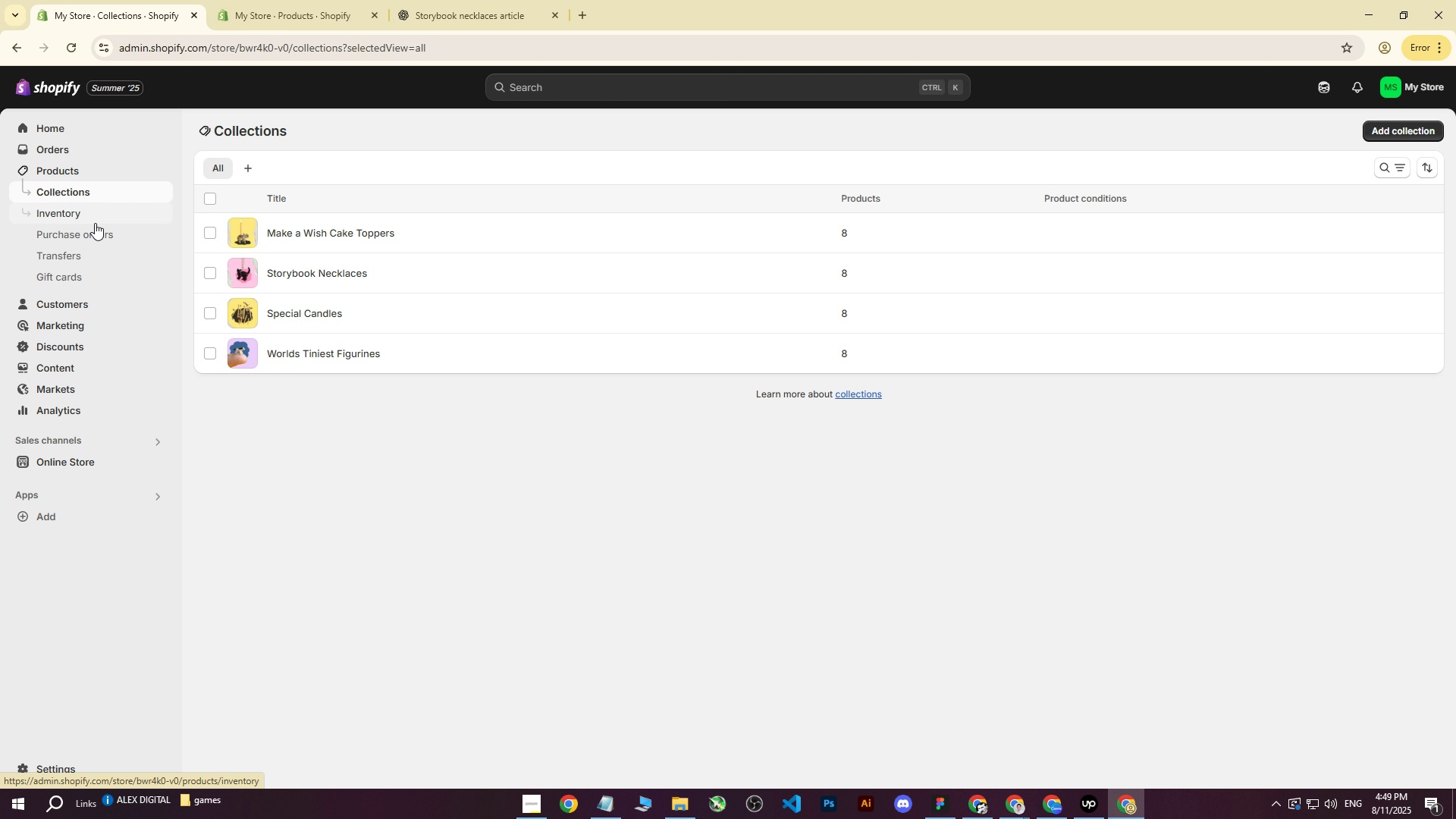 
left_click([61, 167])
 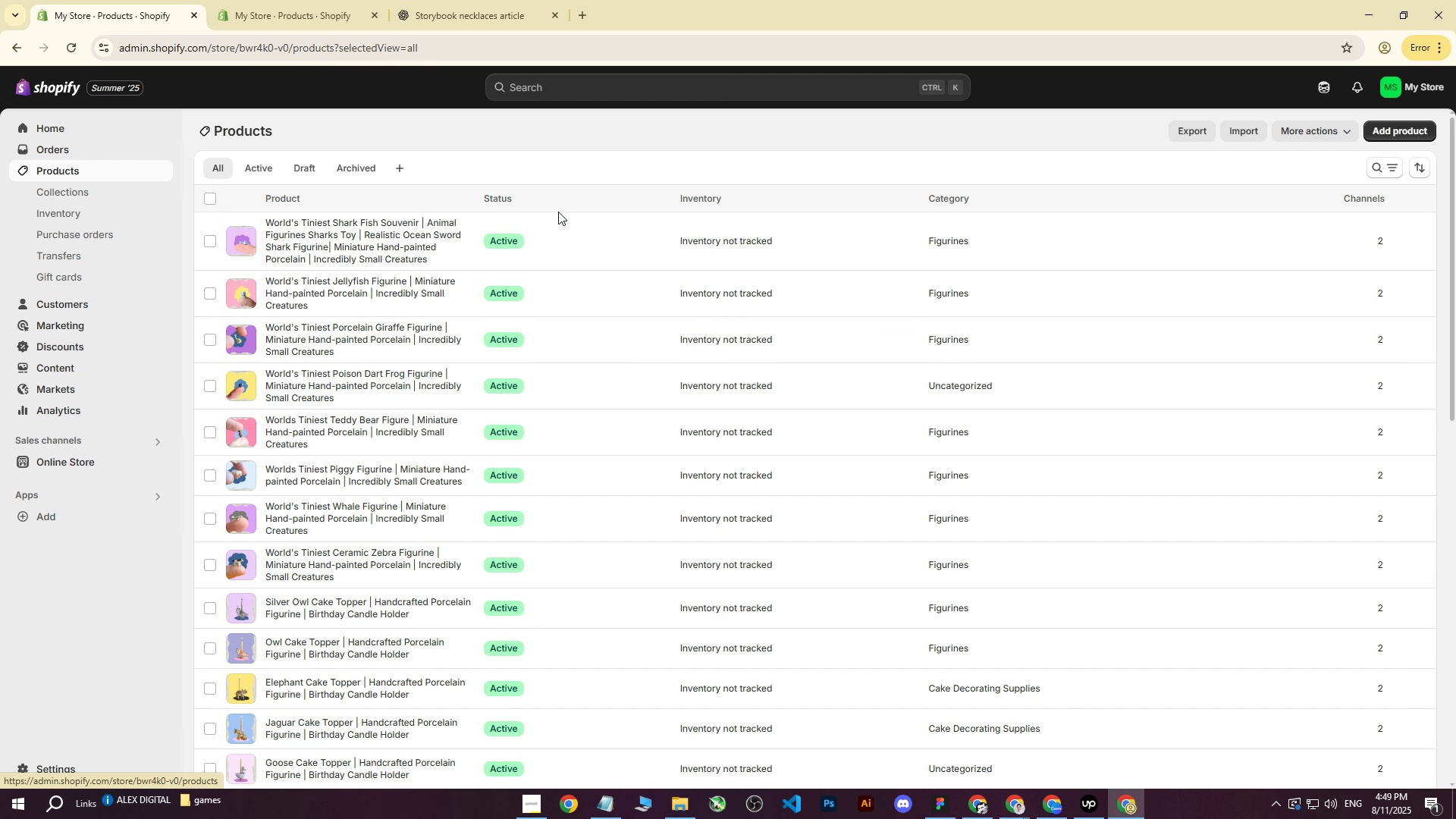 
scroll: coordinate [563, 212], scroll_direction: down, amount: 15.0
 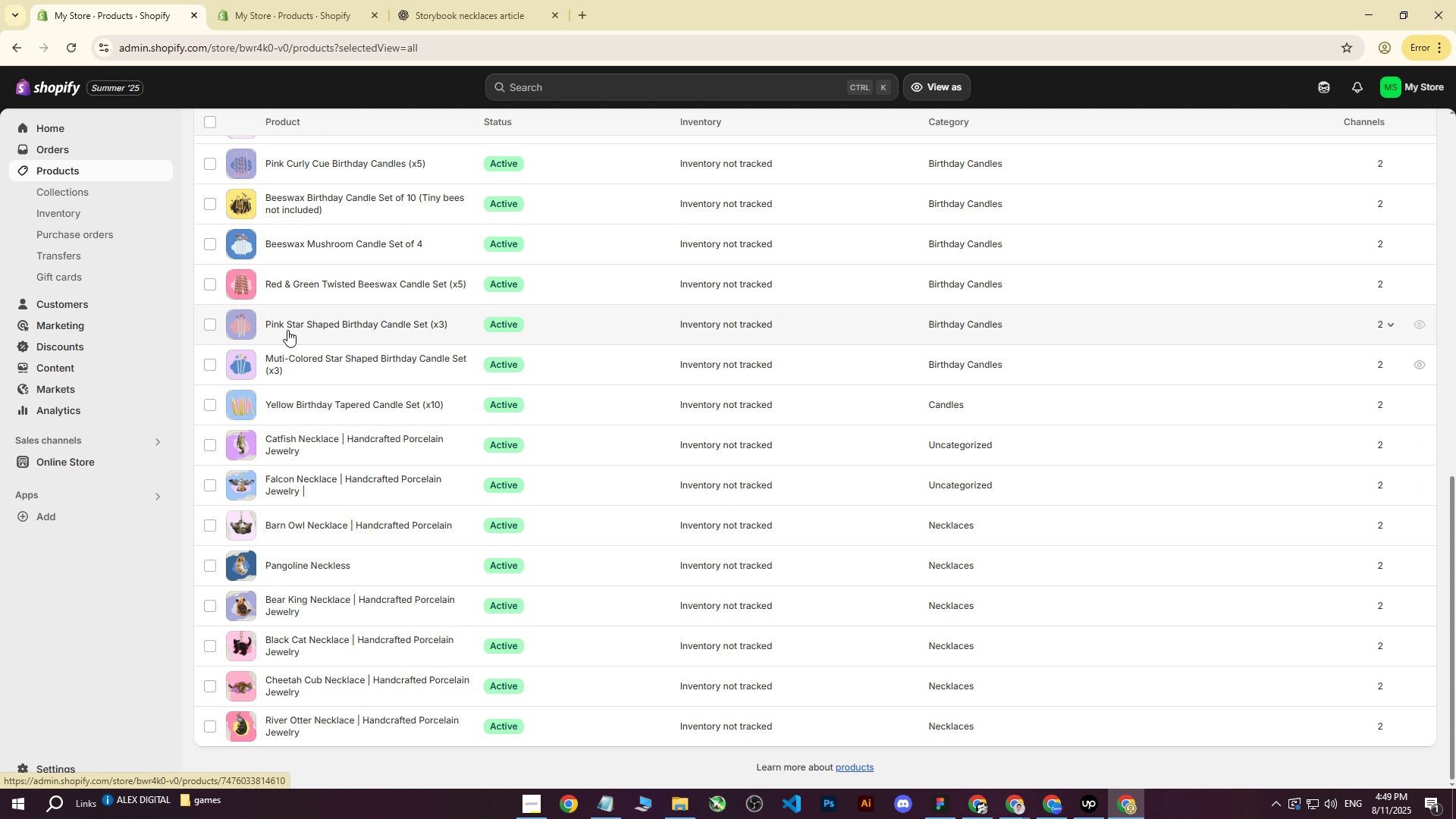 
scroll: coordinate [314, 196], scroll_direction: up, amount: 13.0
 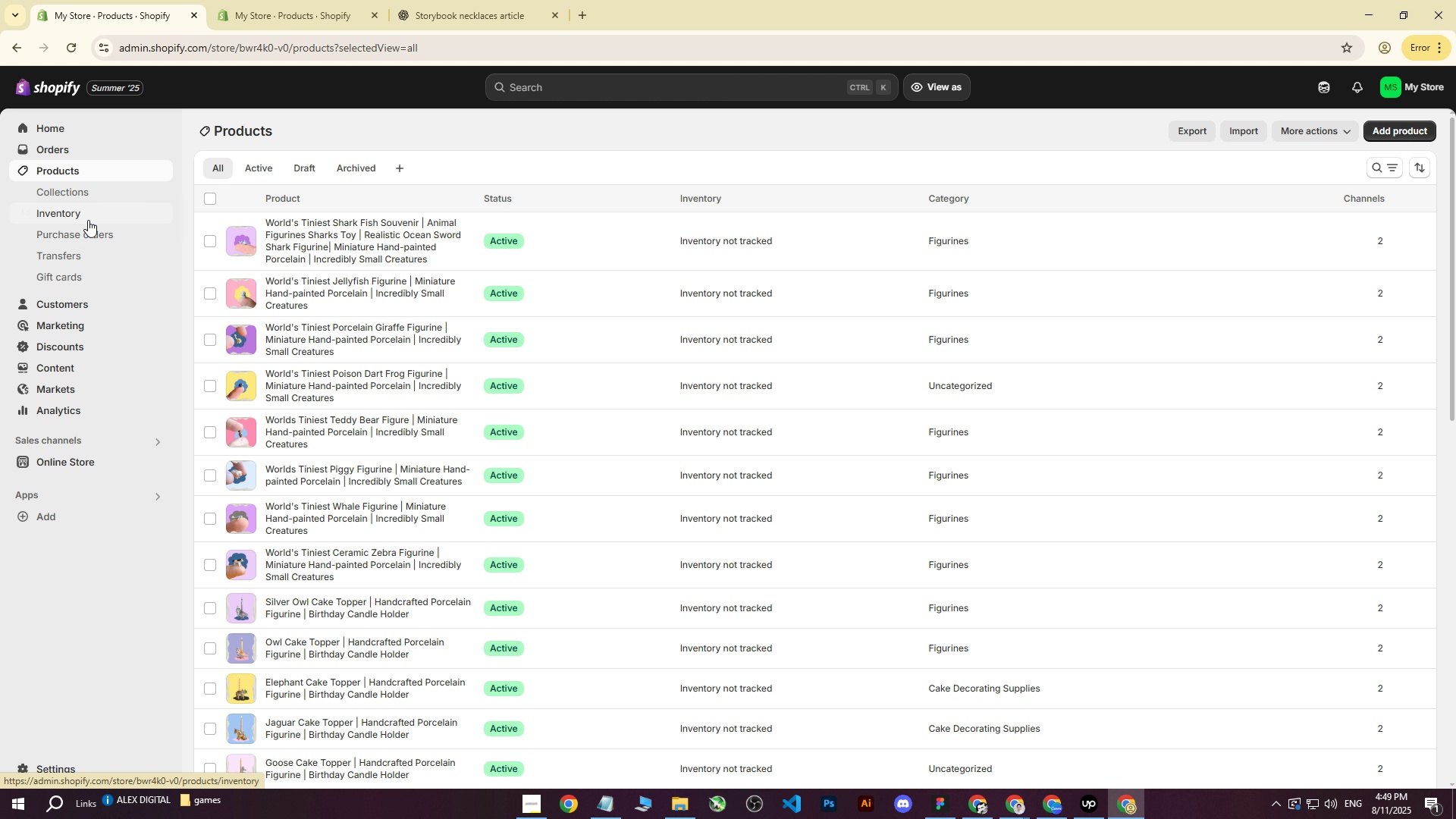 
left_click([58, 163])
 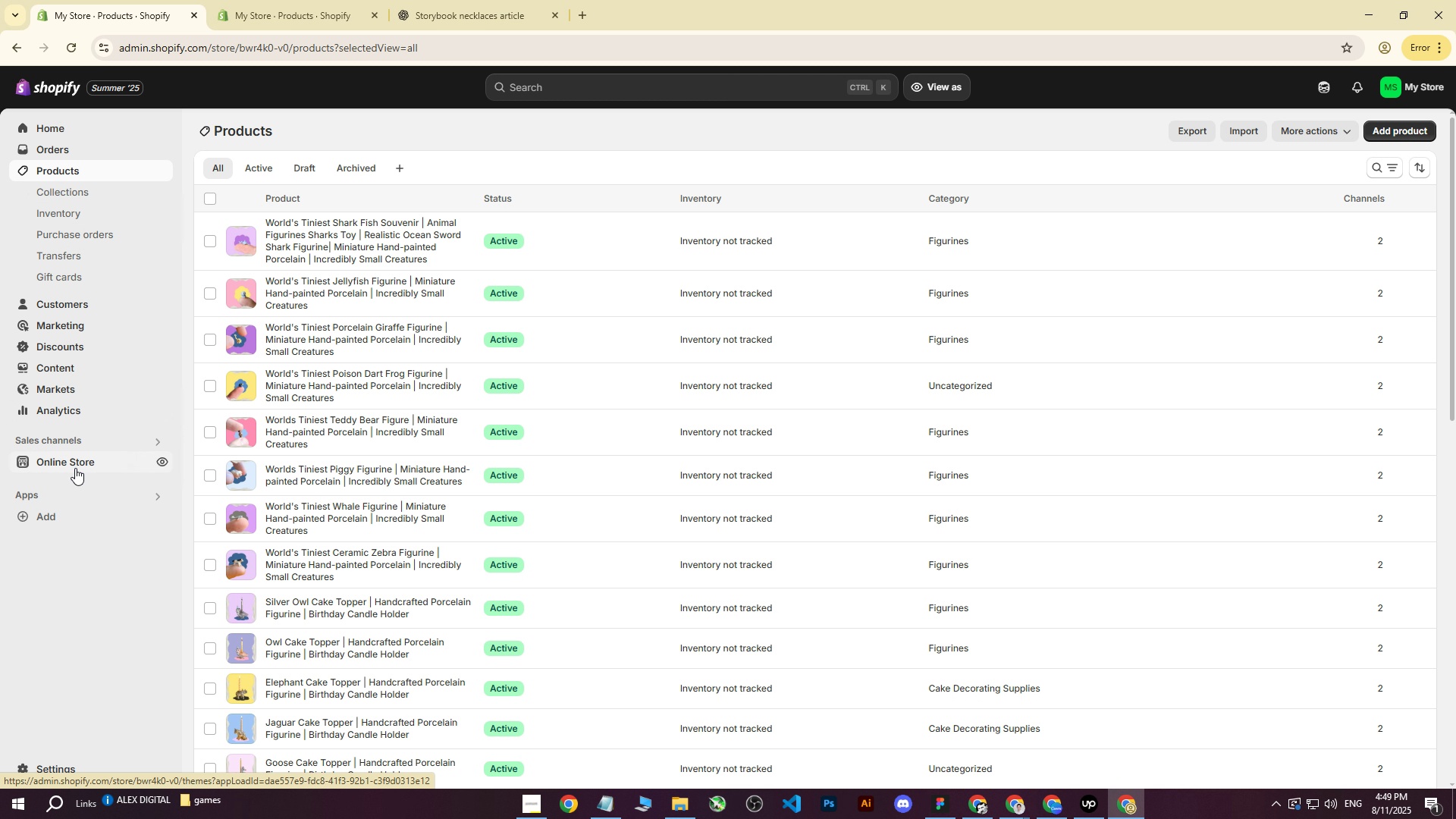 
left_click([75, 468])
 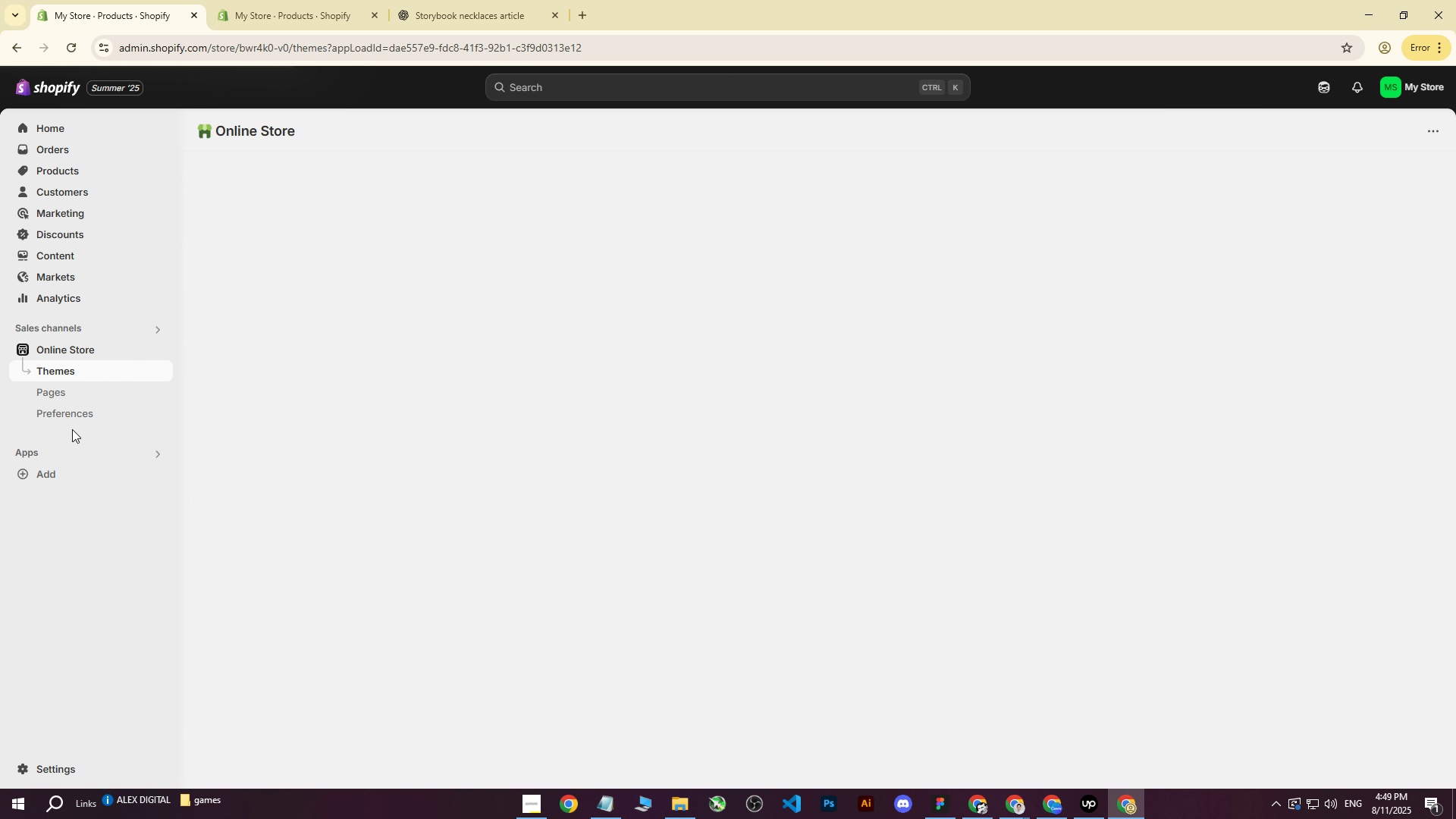 
left_click([69, 389])
 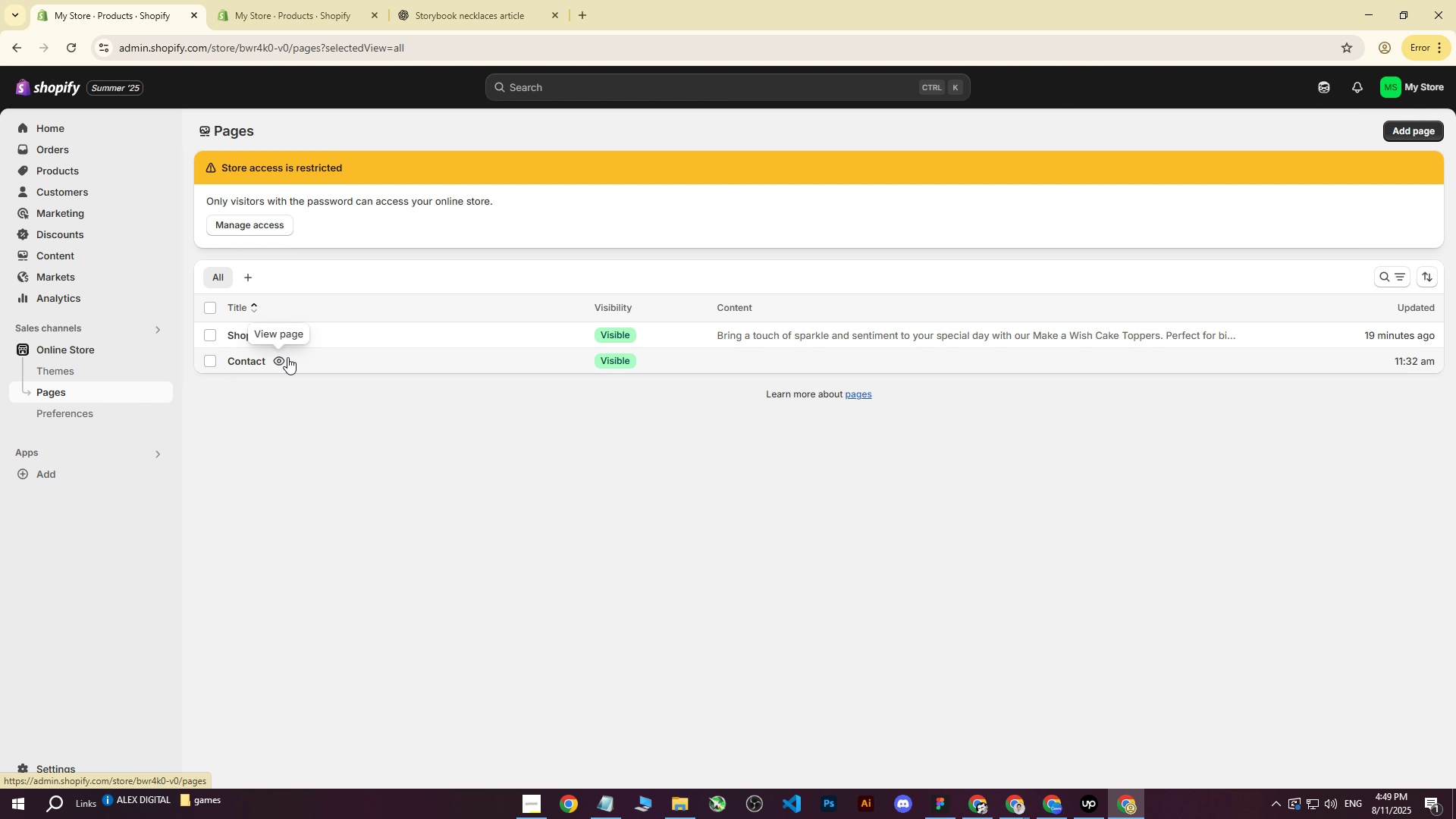 
left_click([1417, 125])
 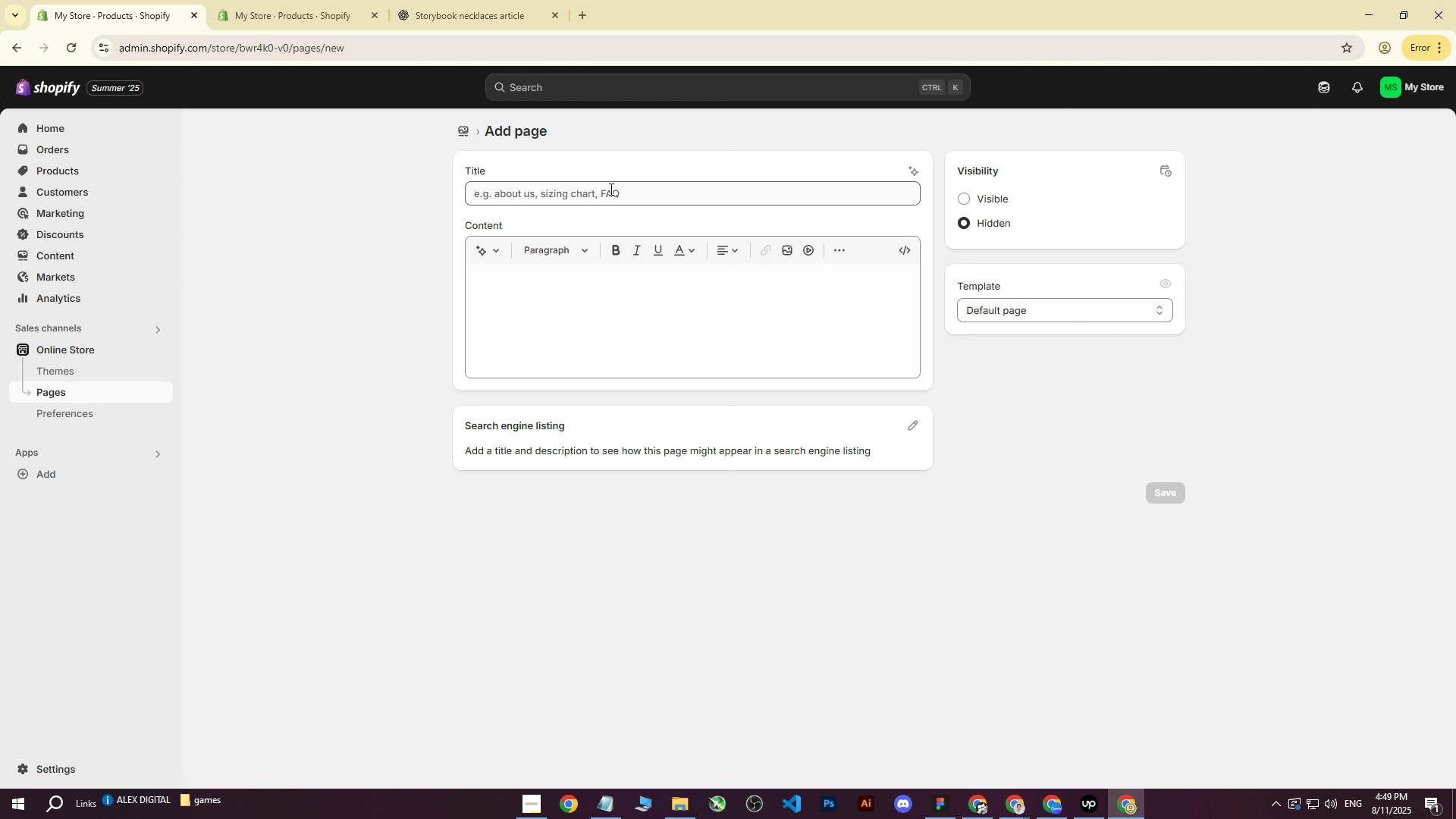 
left_click([604, 194])
 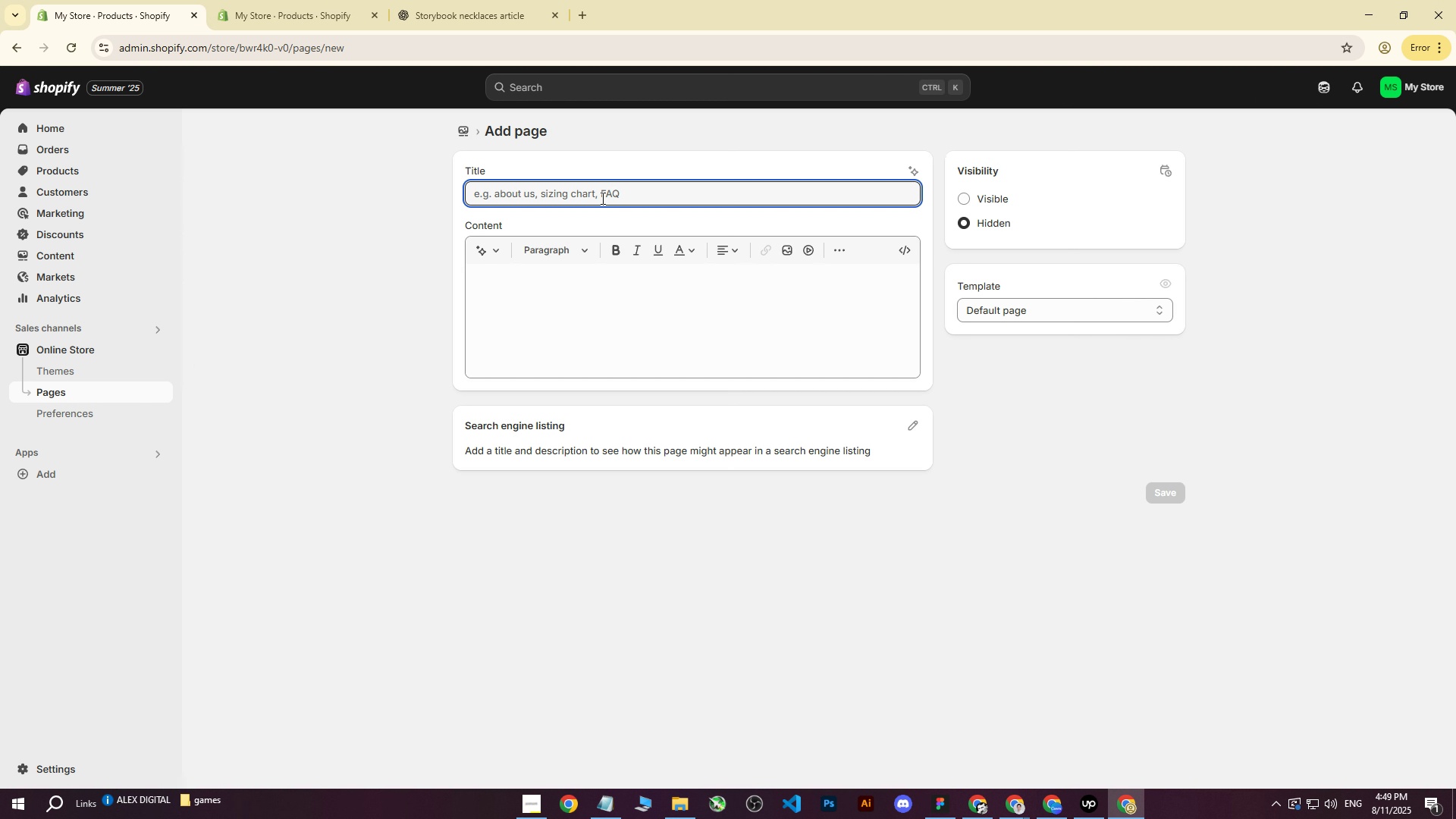 
type(About us)
 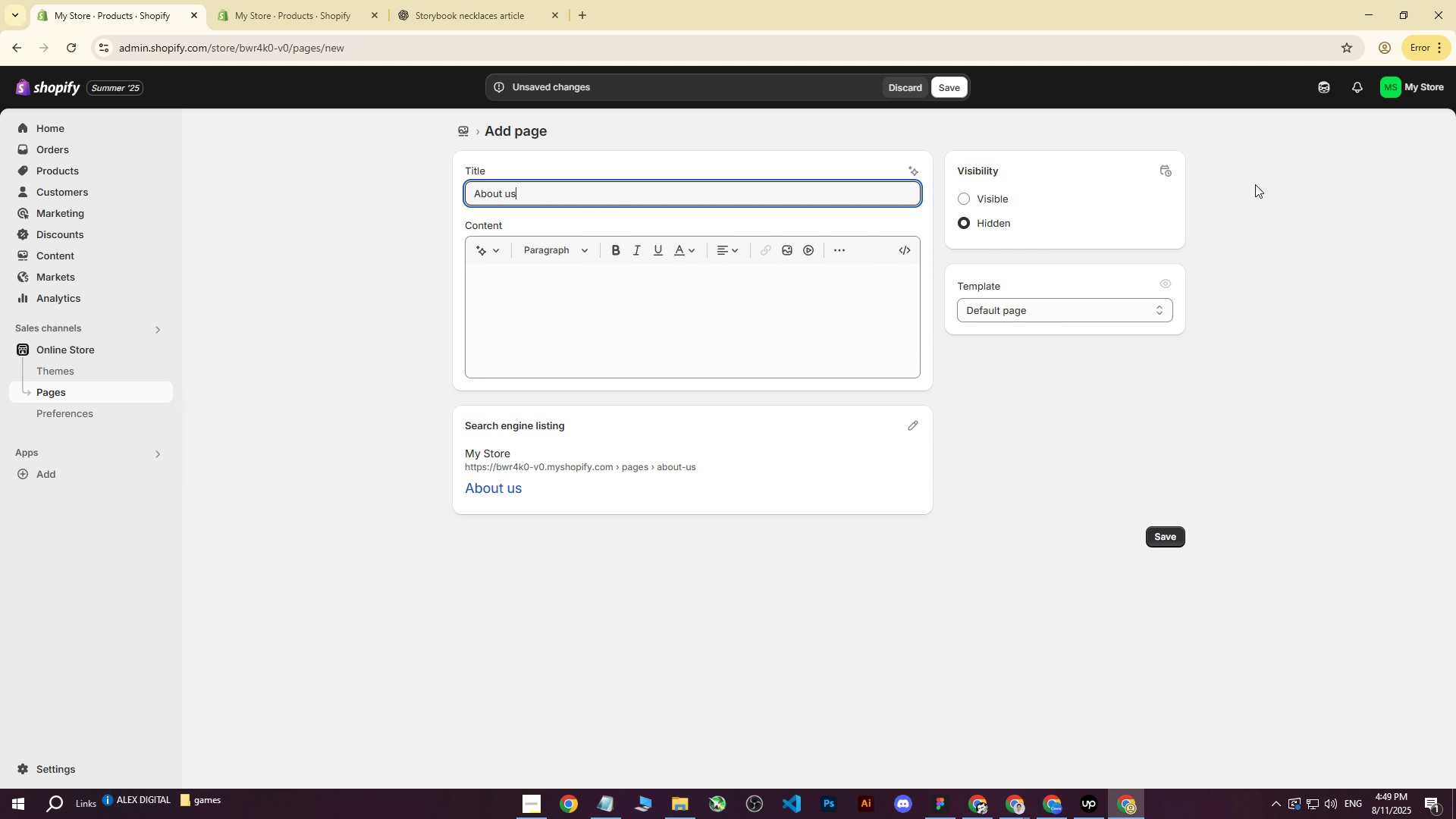 
left_click([999, 202])
 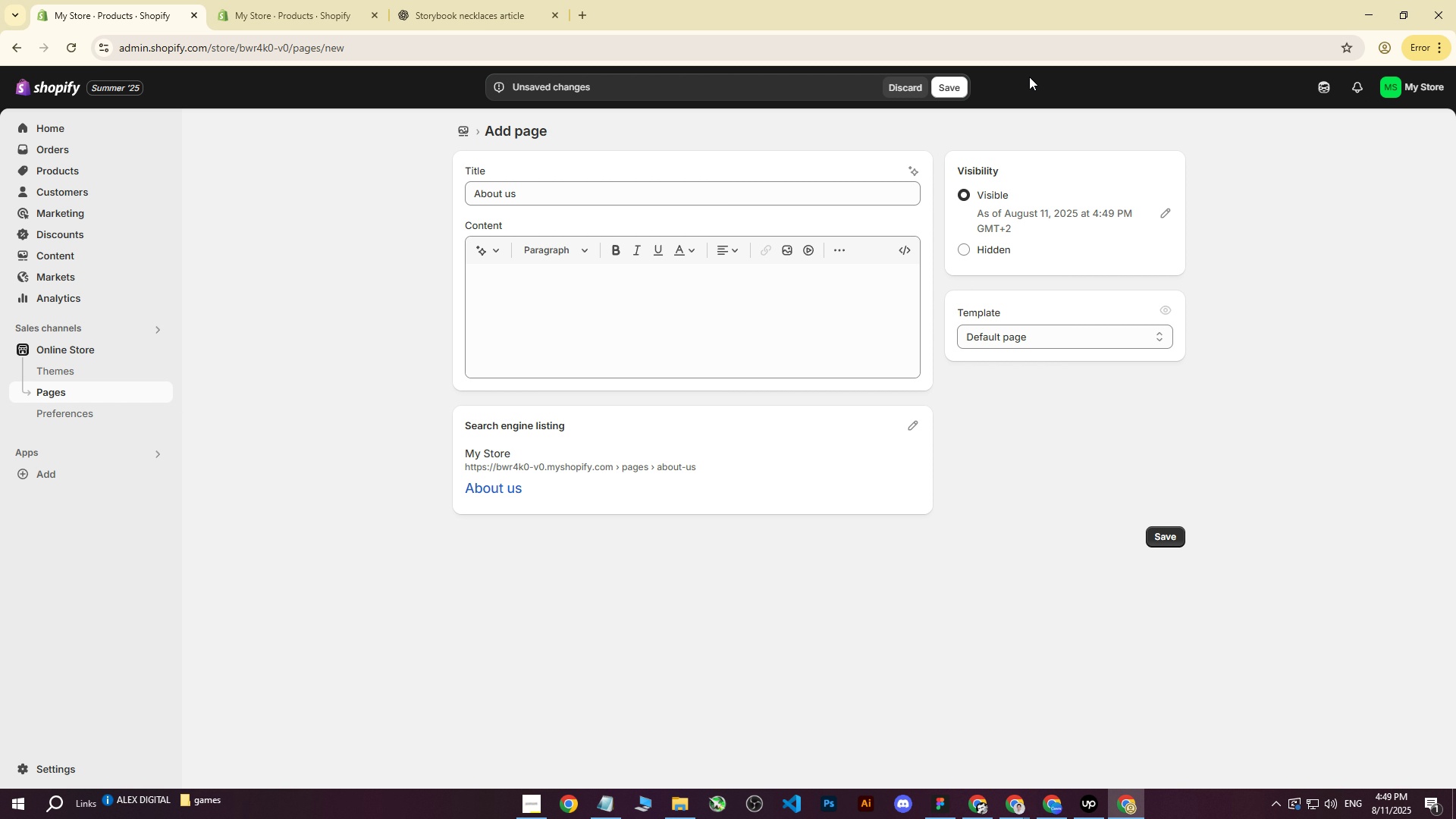 
left_click([956, 83])
 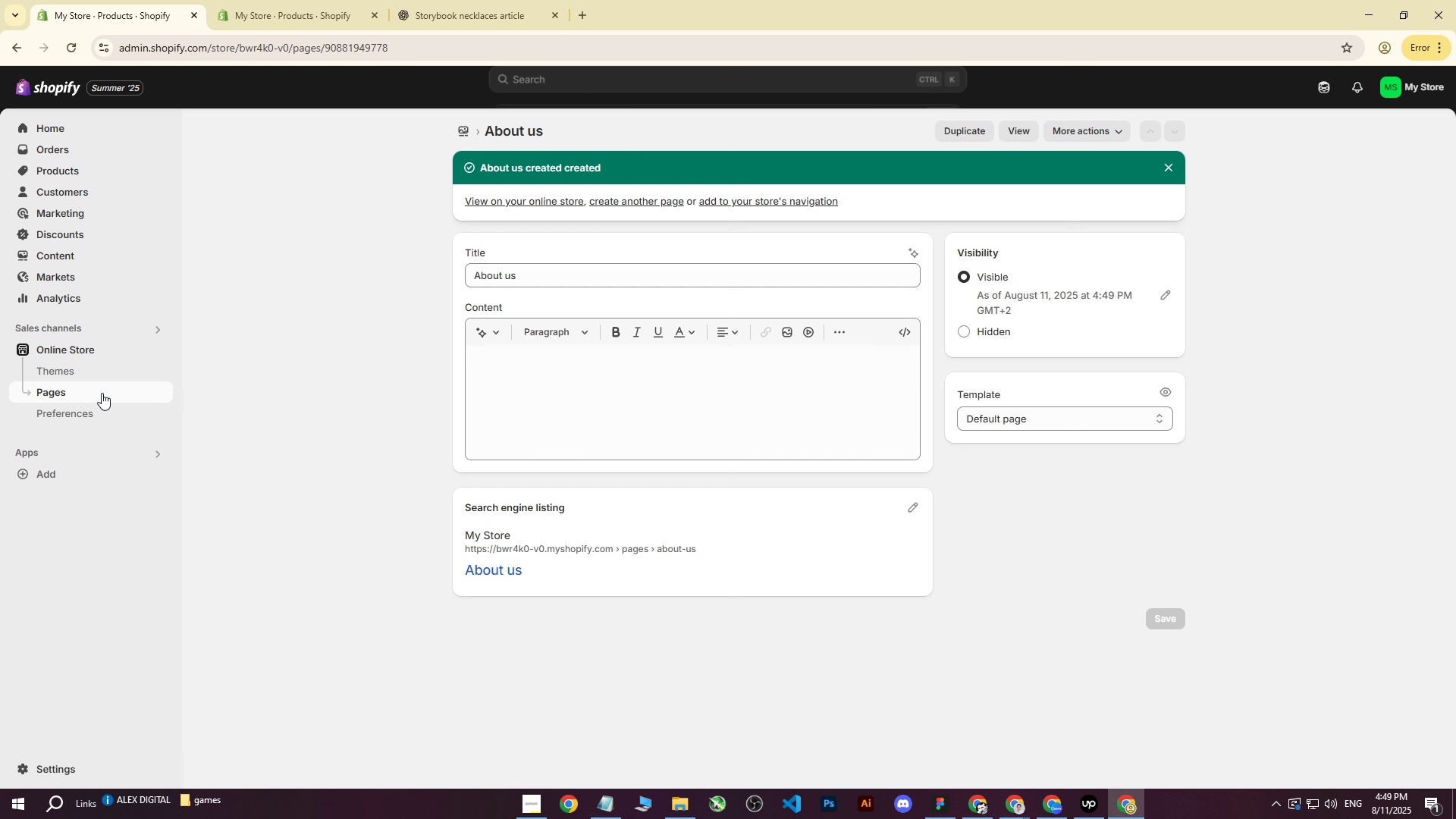 
left_click([80, 393])
 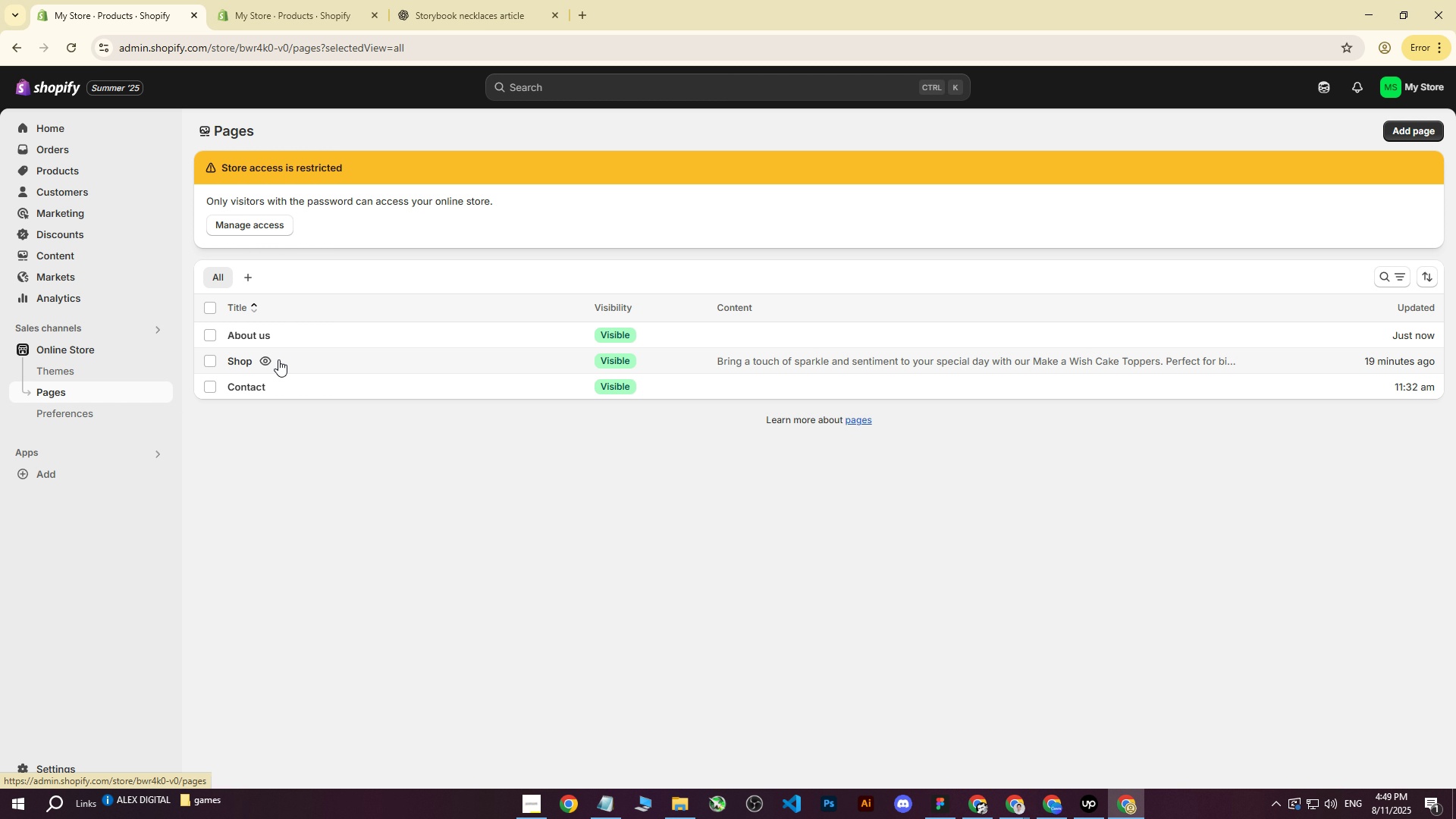 
left_click([254, 391])
 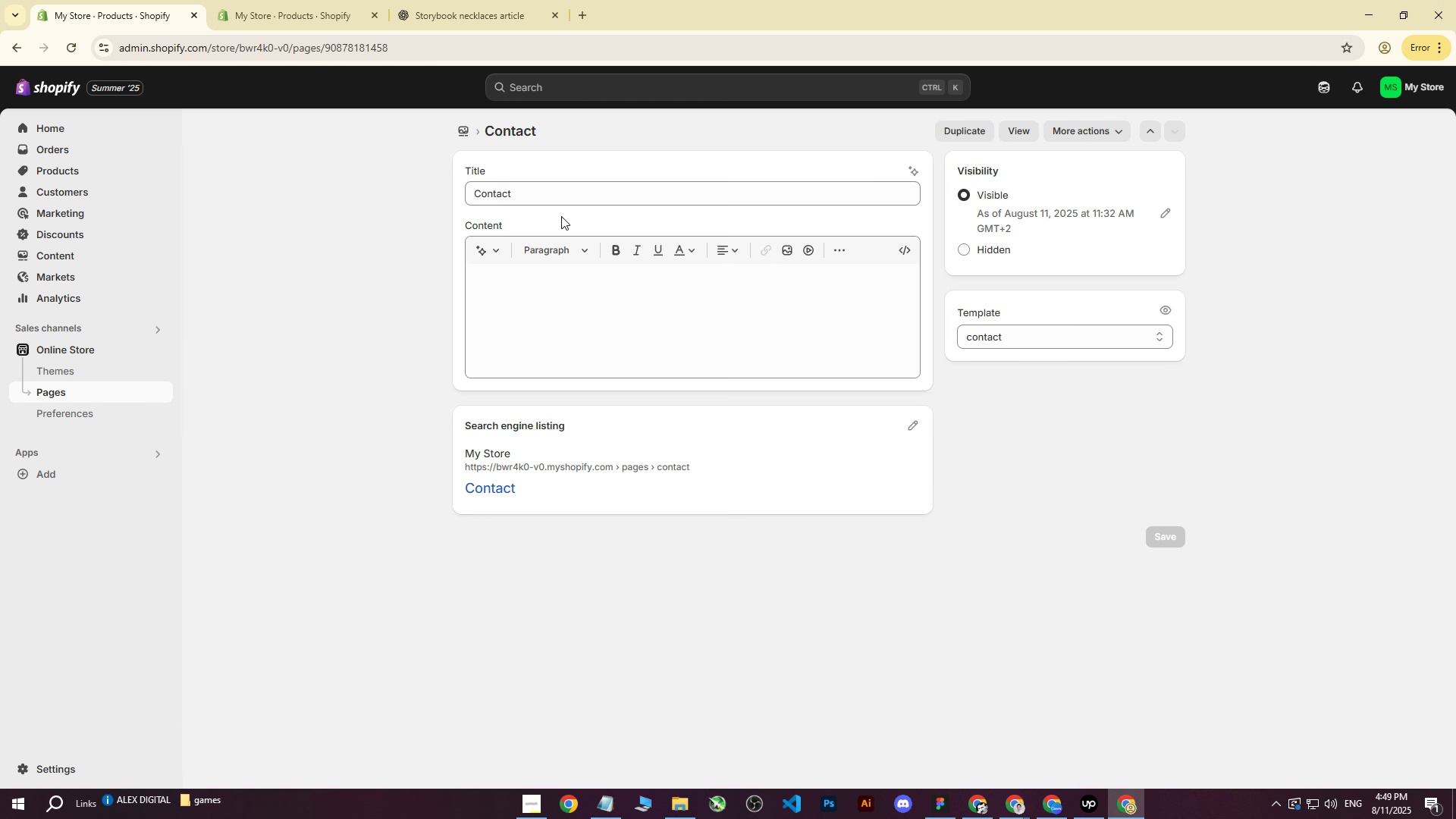 
double_click([575, 198])
 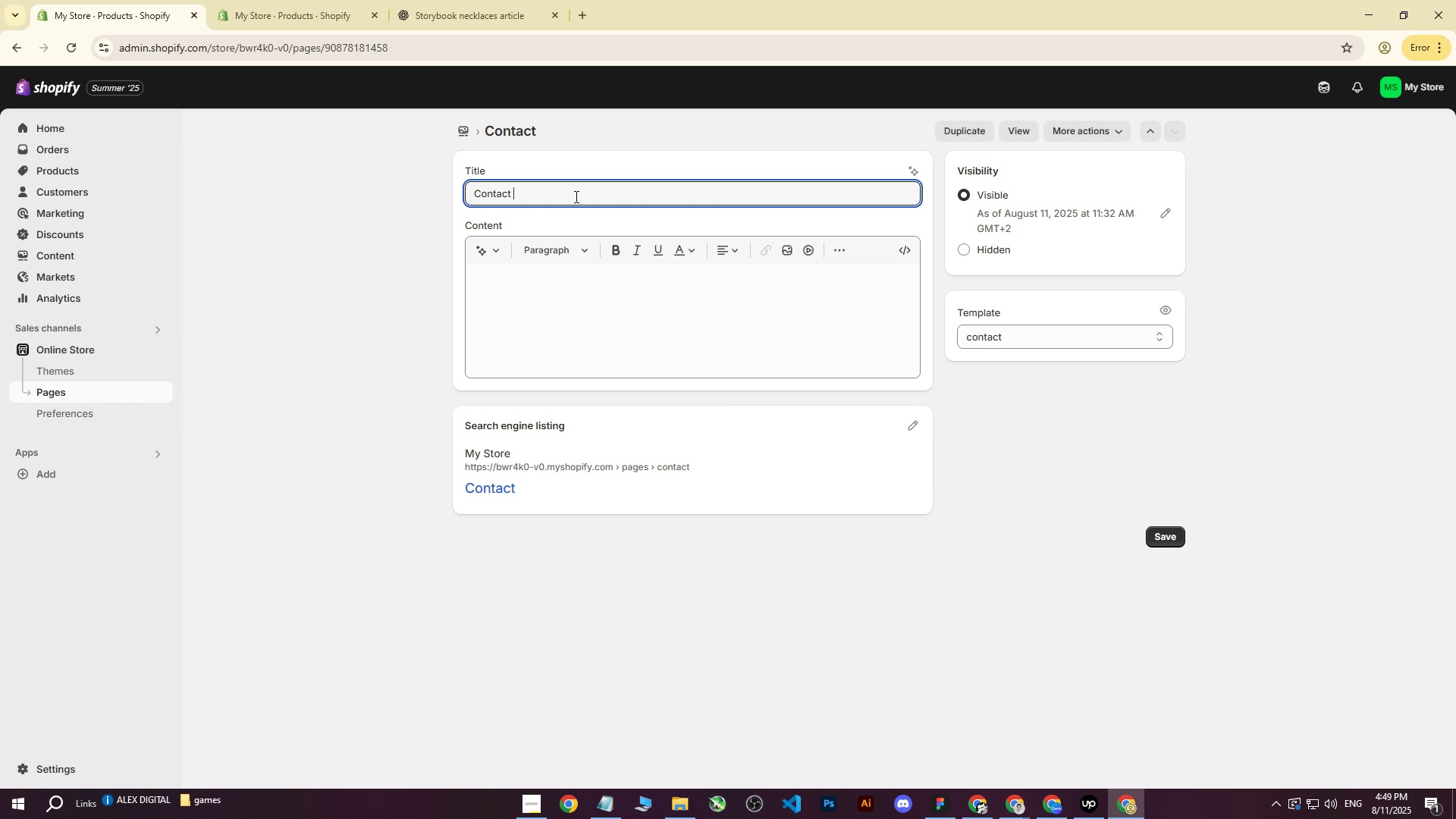 
type( us)
 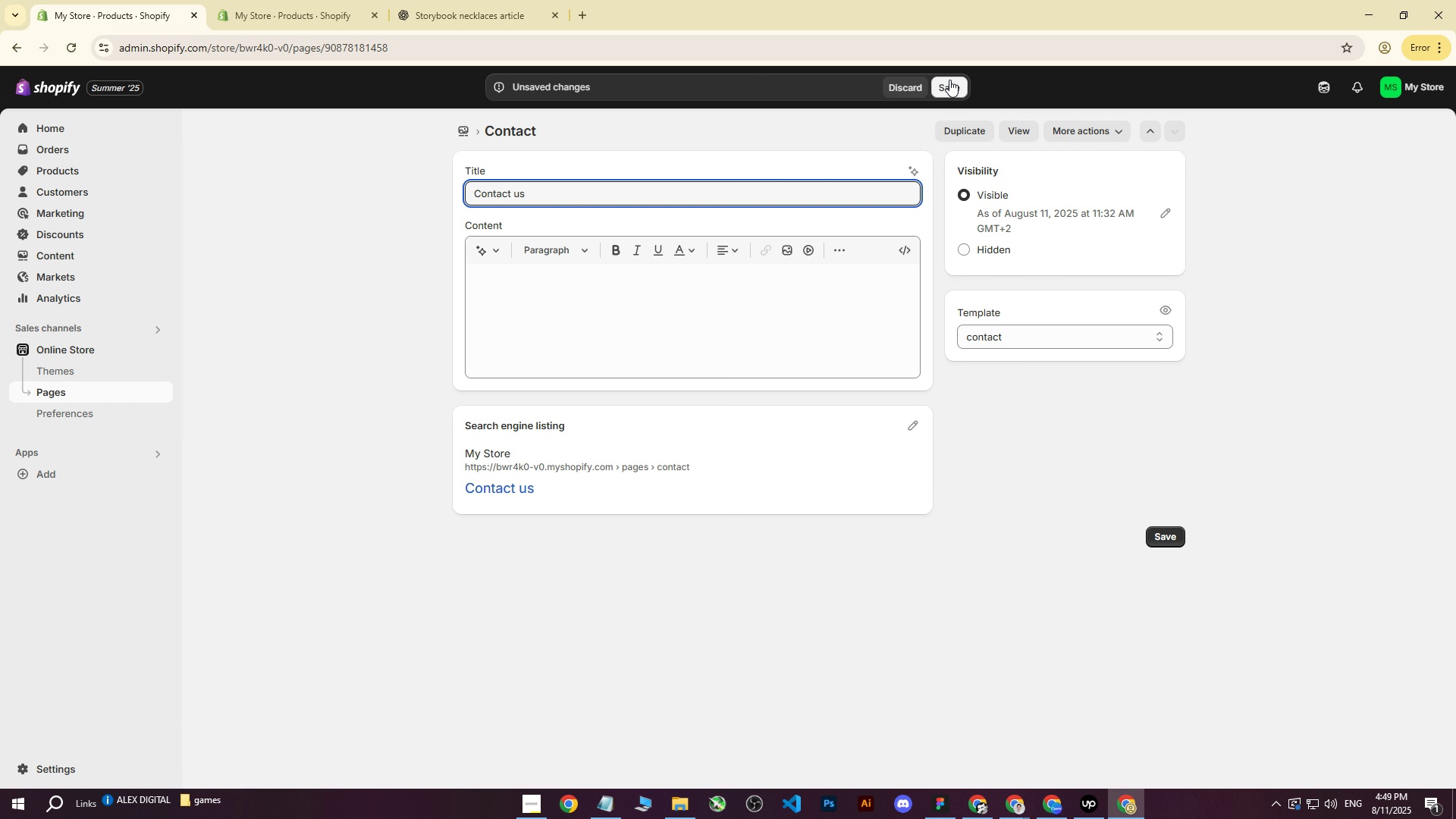 
left_click([945, 86])
 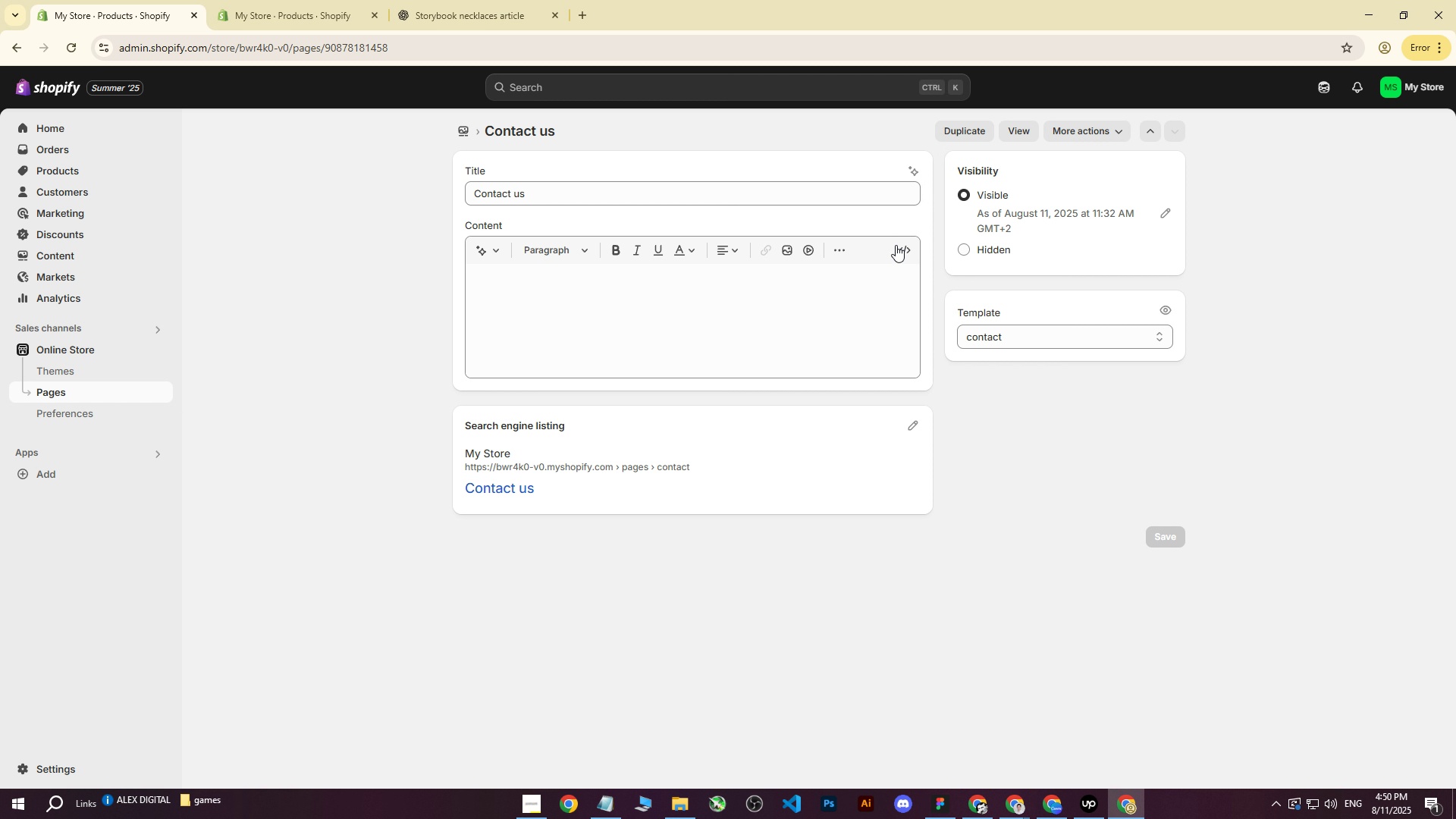 
wait(26.48)
 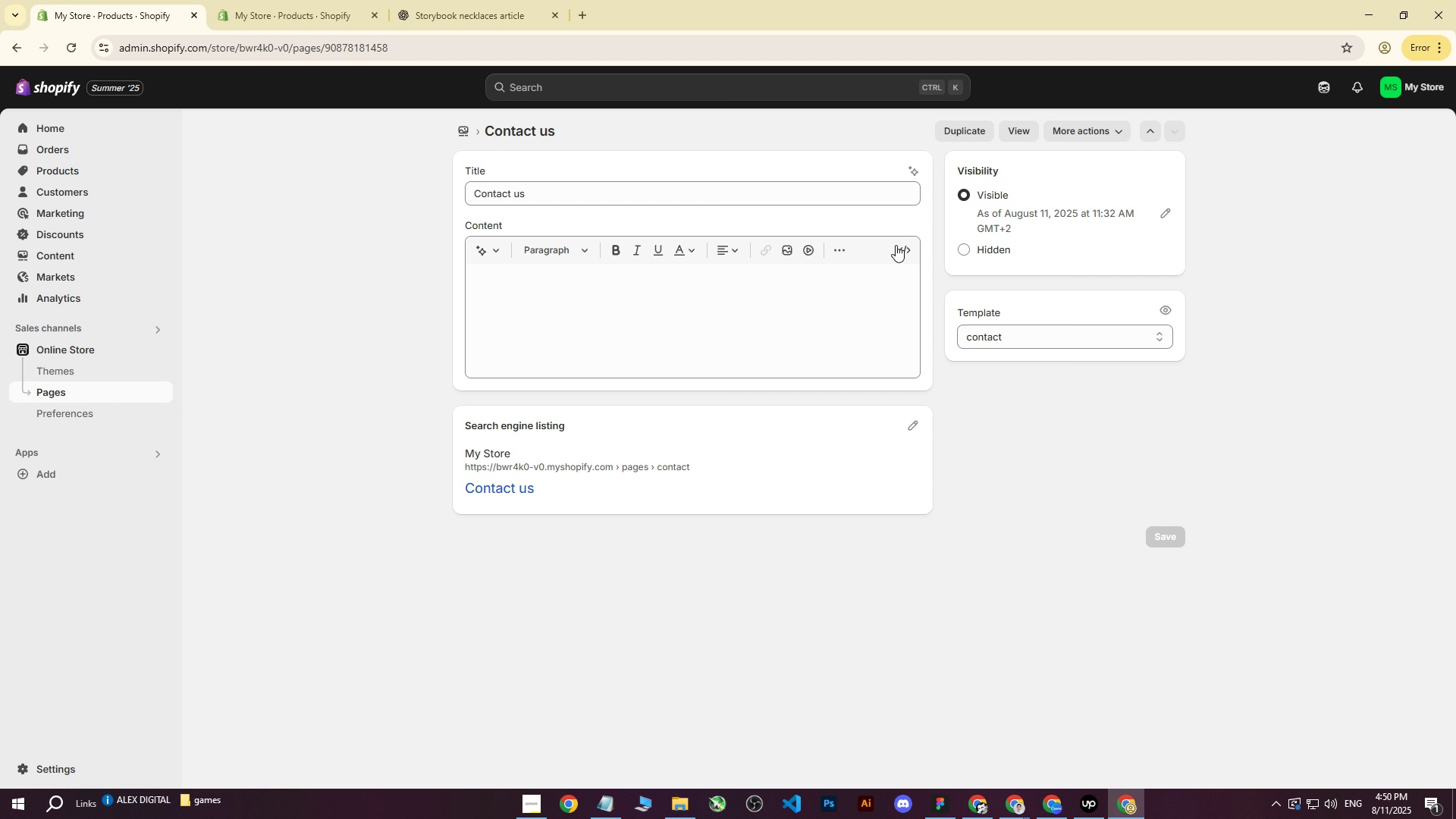 
left_click([400, 358])
 